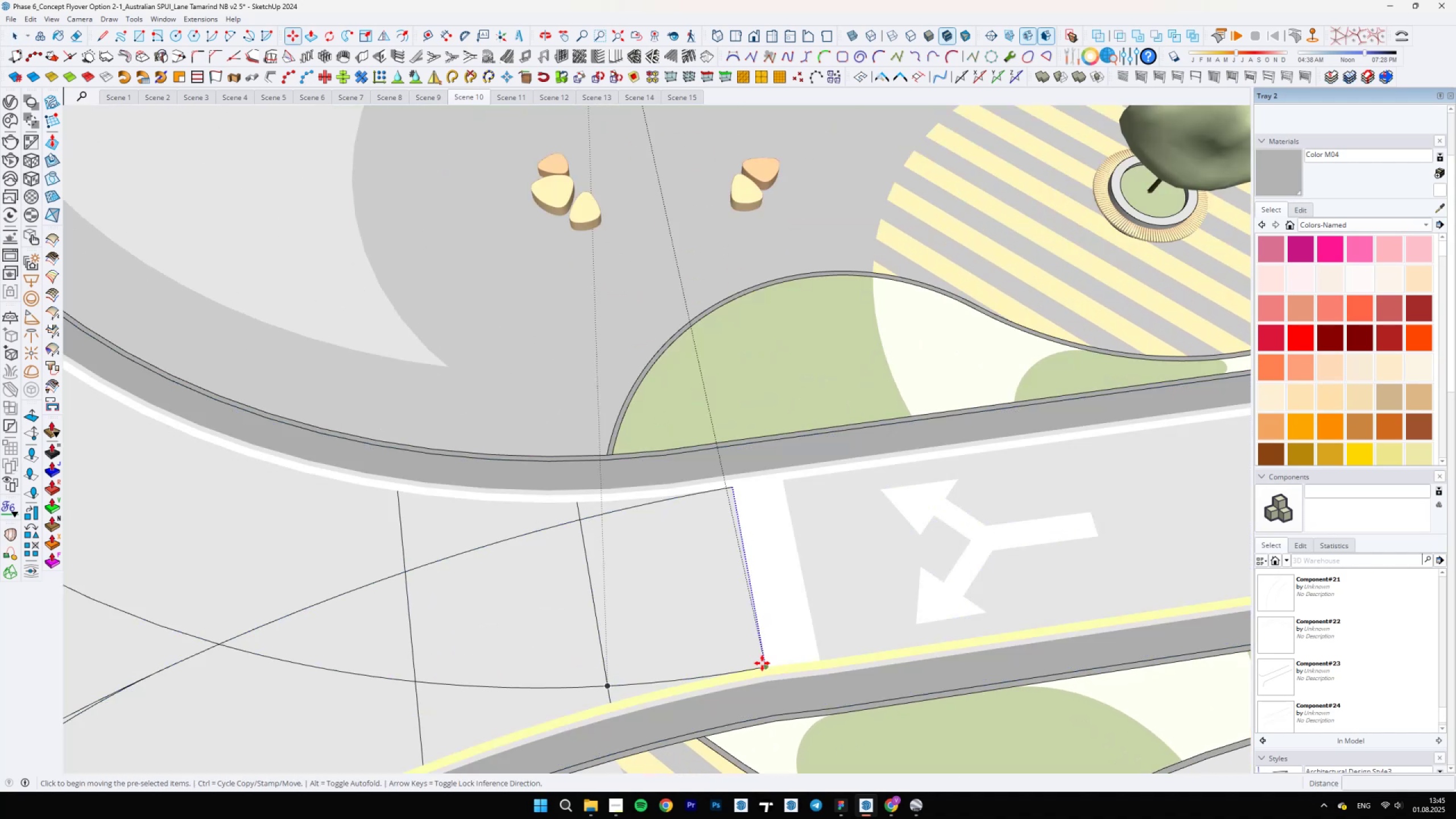 
key(Control+ControlLeft)
 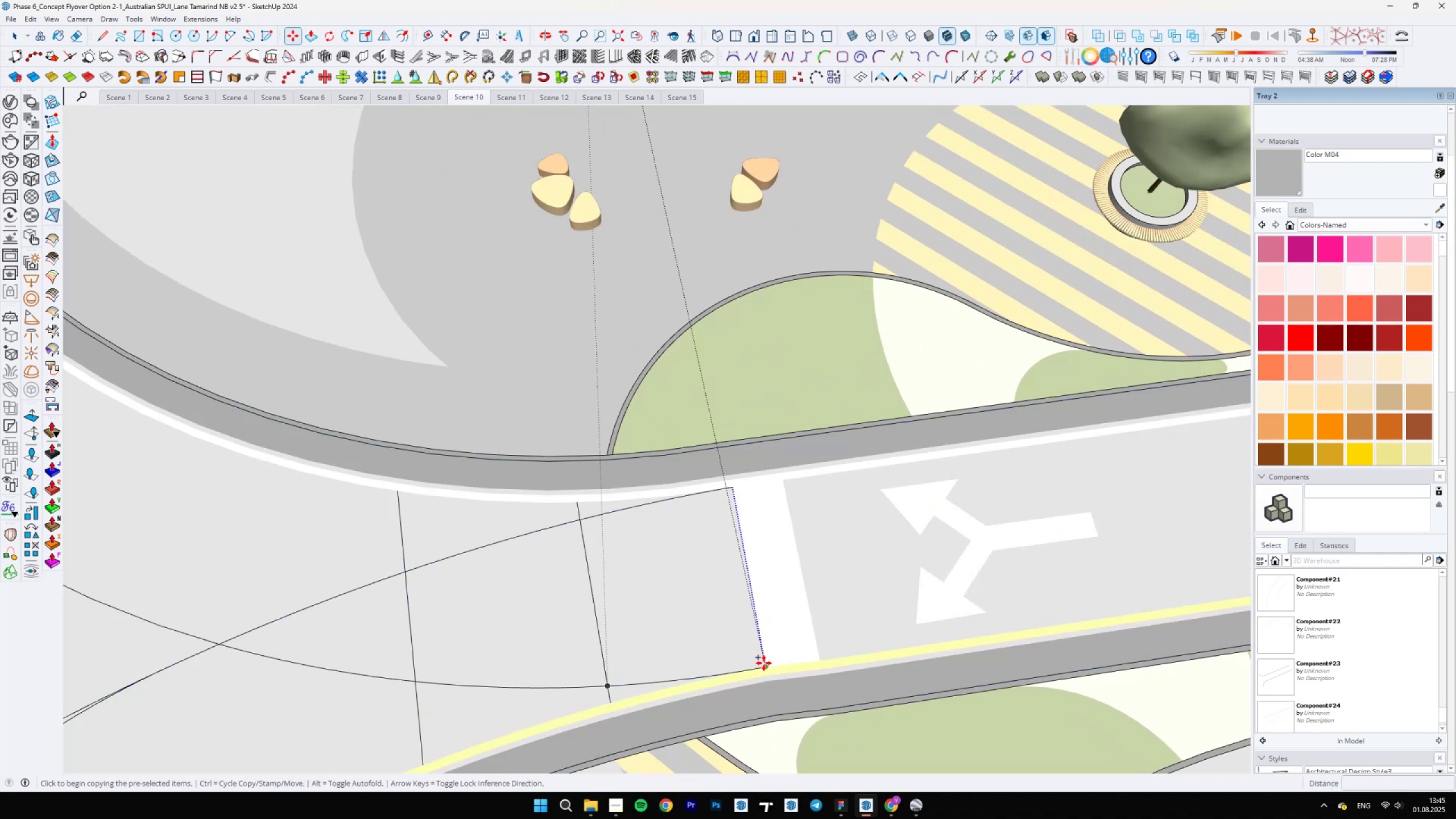 
left_click([764, 663])
 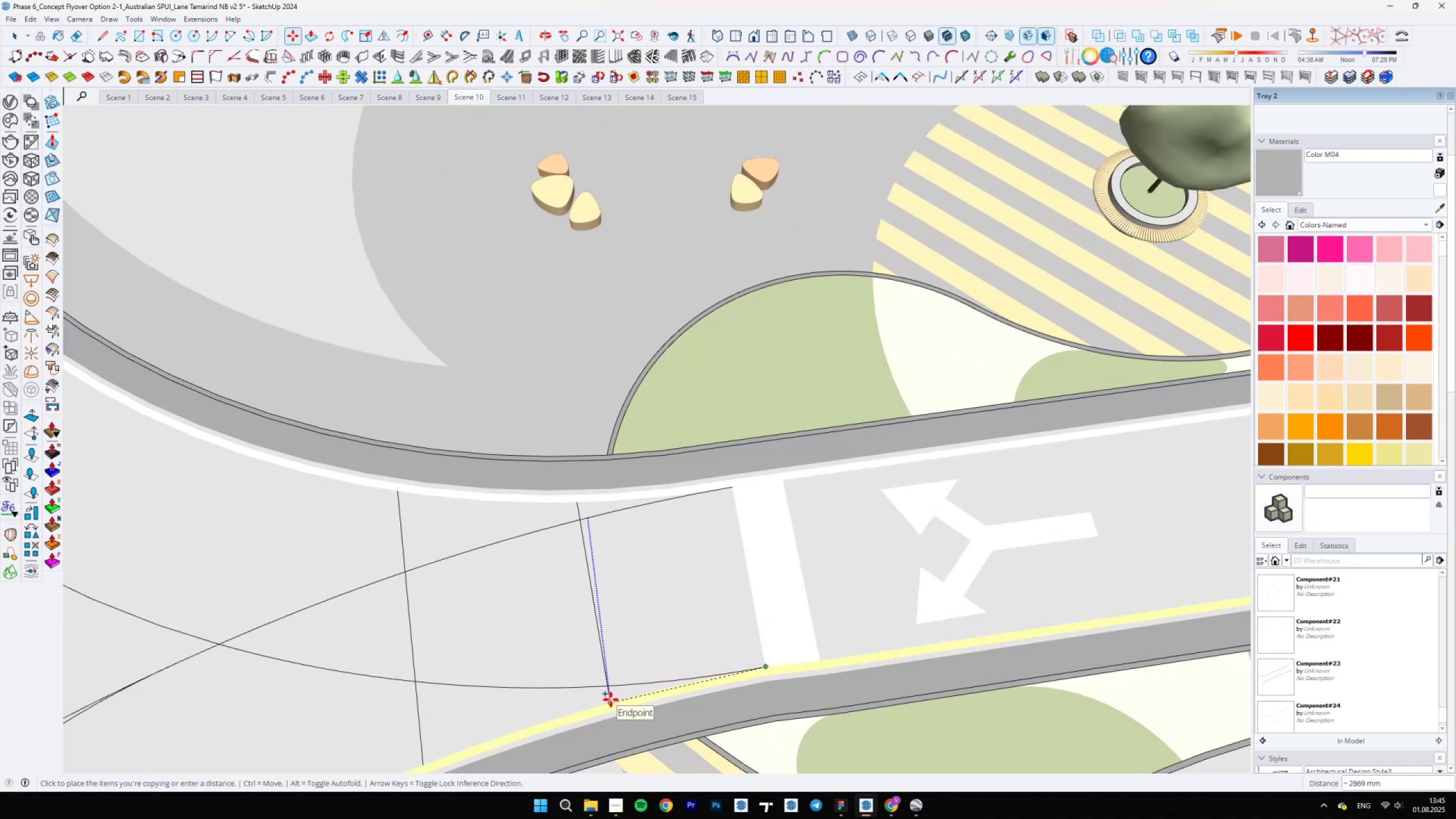 
left_click([611, 700])
 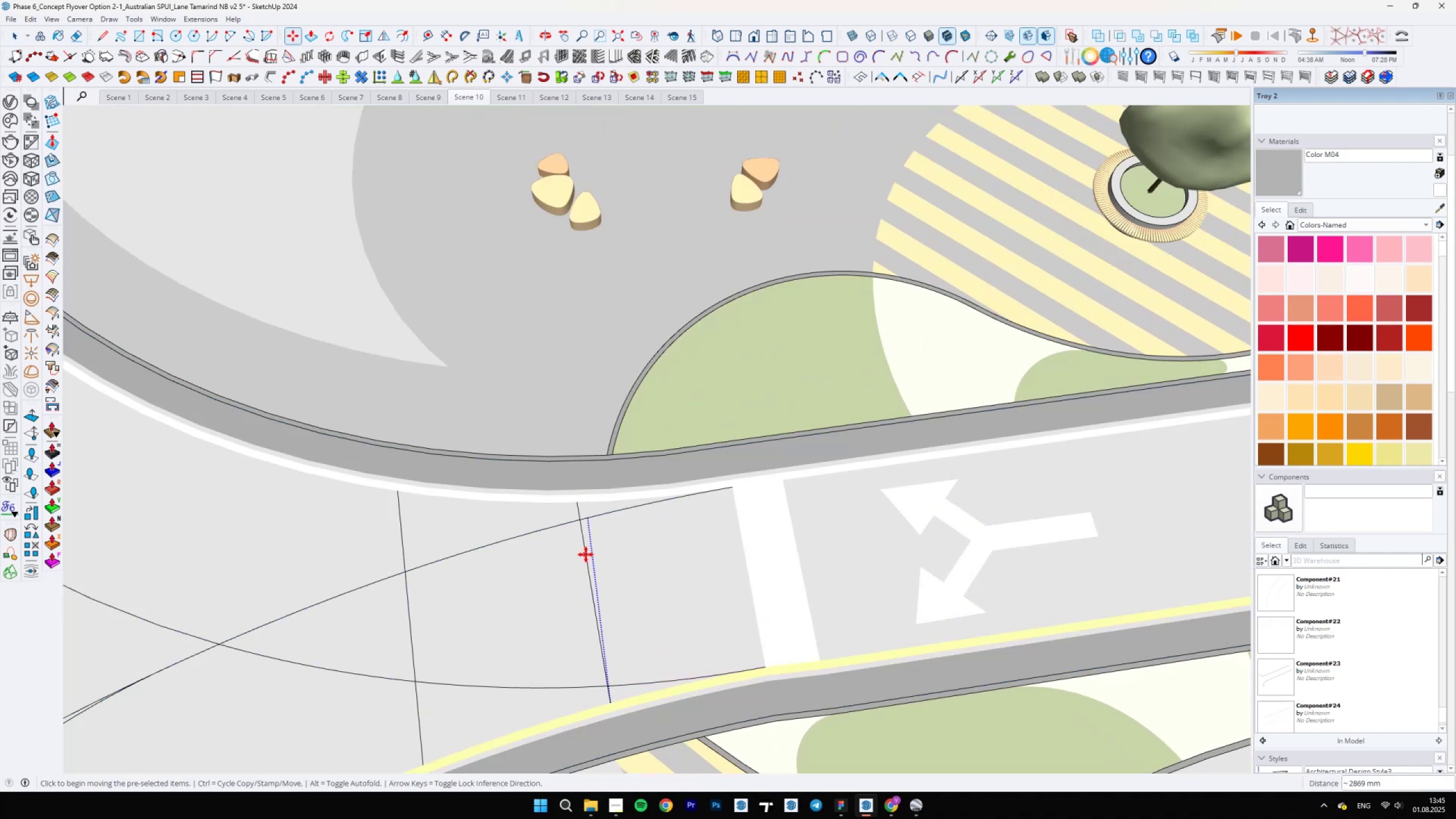 
key(E)
 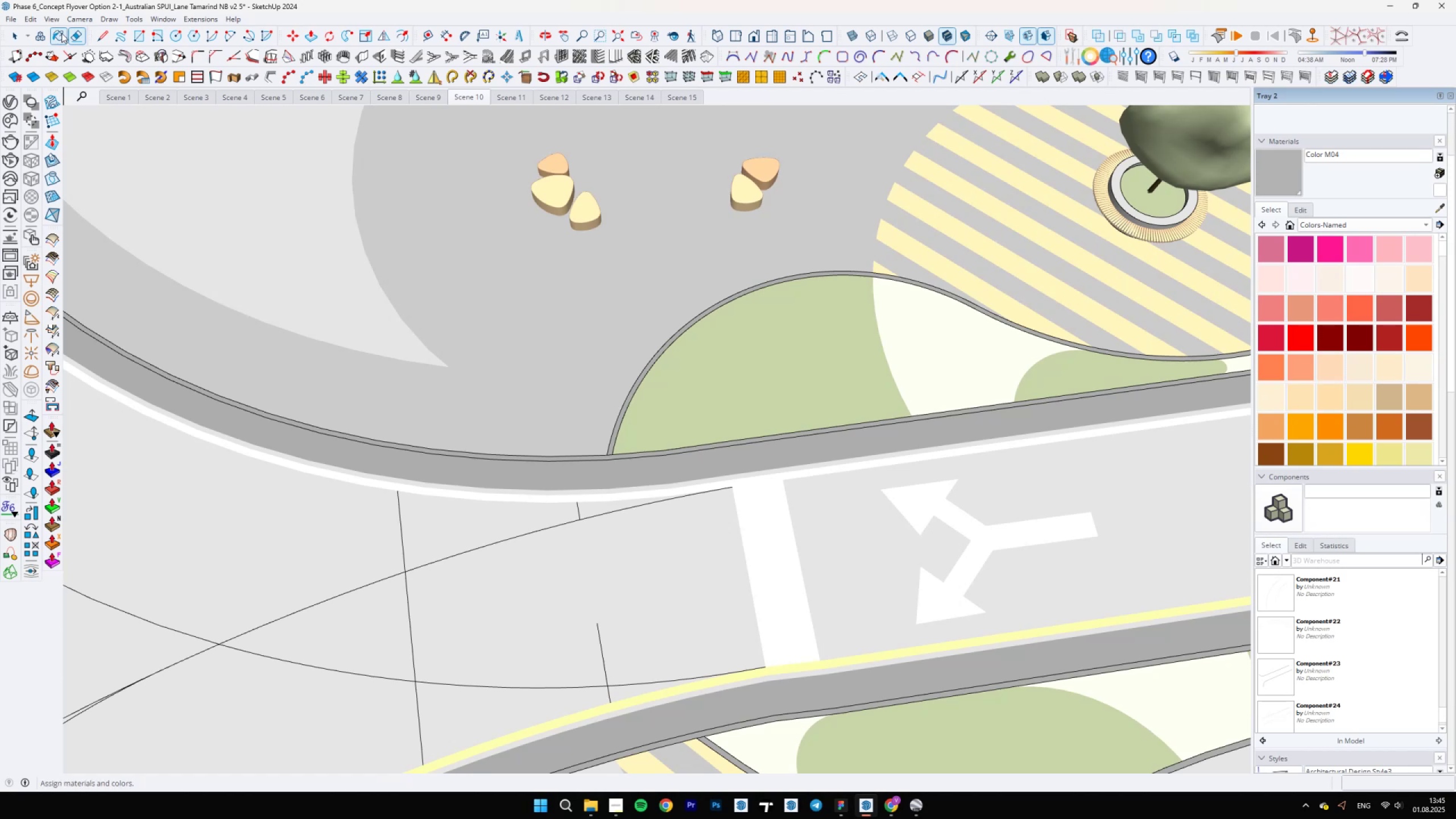 
double_click([68, 67])
 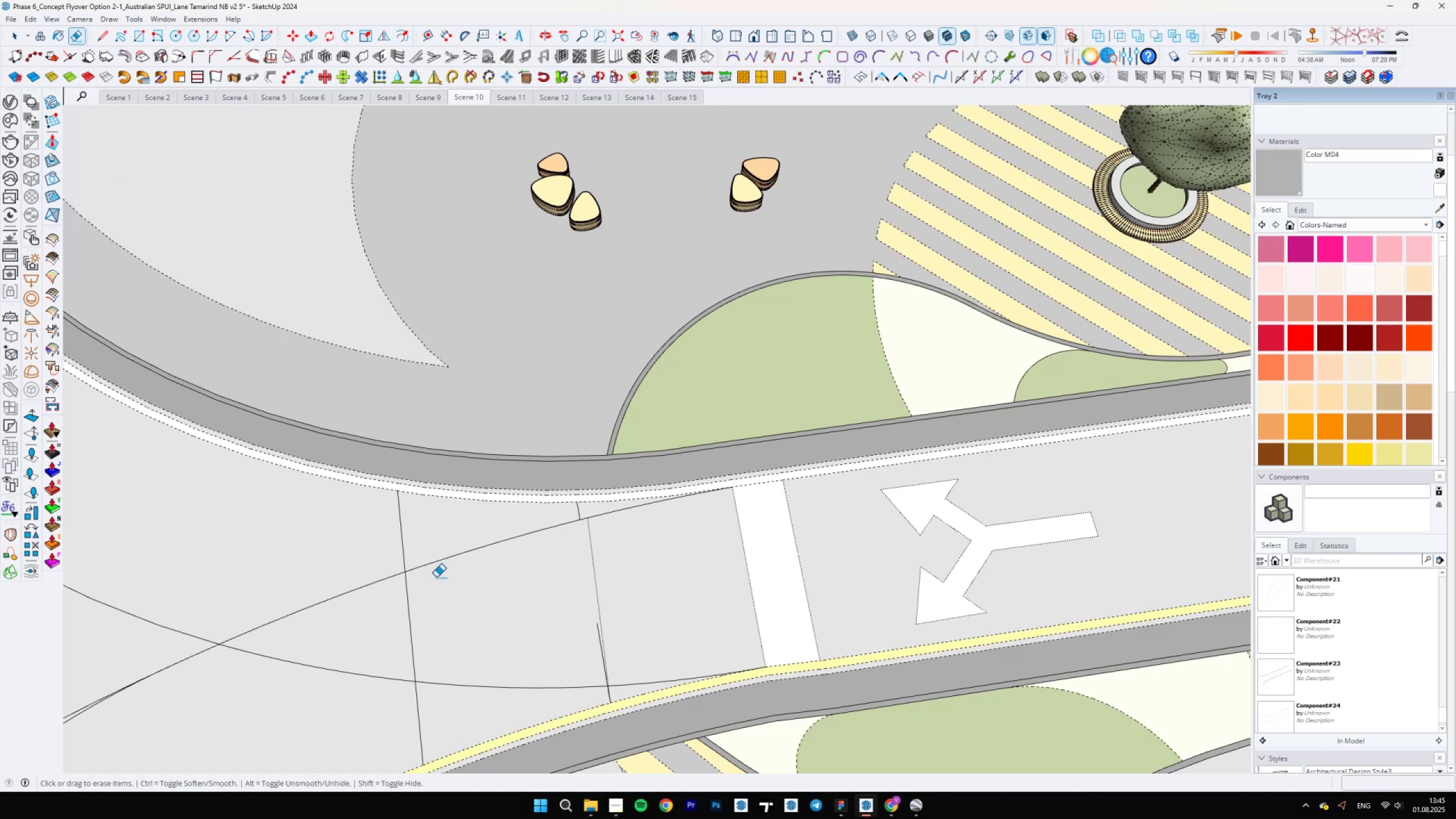 
scroll: coordinate [552, 657], scroll_direction: up, amount: 5.0
 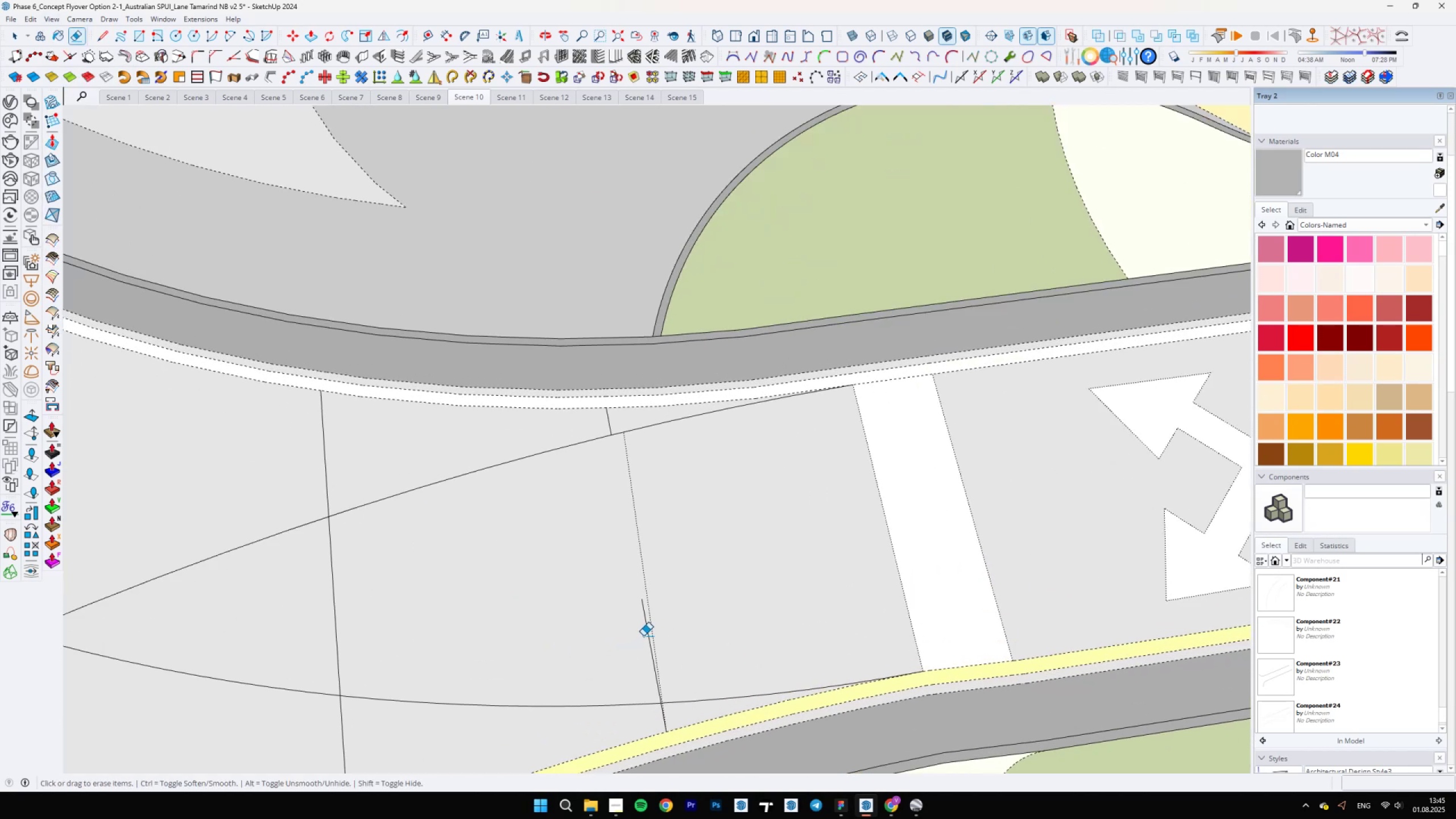 
left_click([650, 633])
 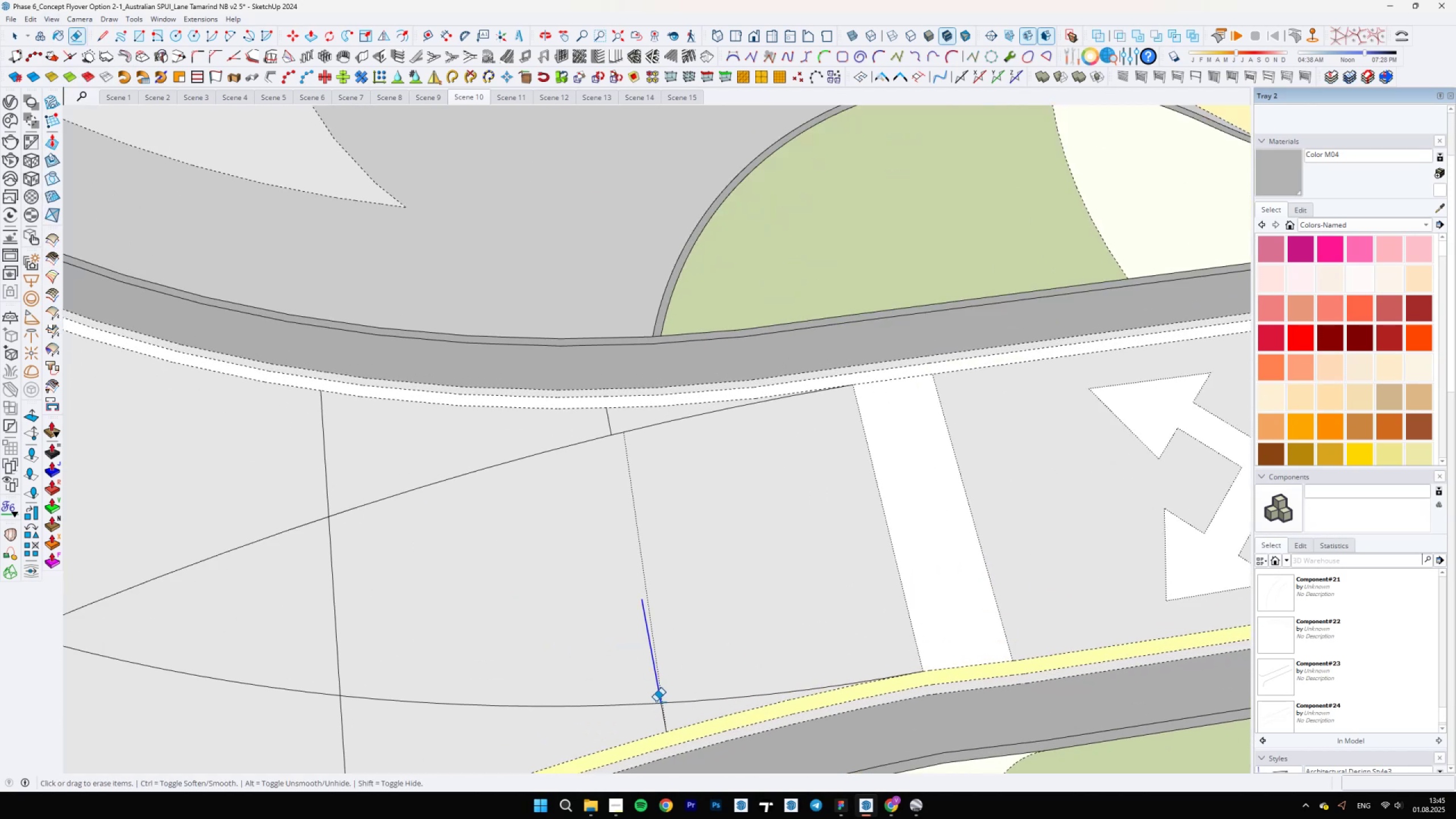 
scroll: coordinate [661, 710], scroll_direction: up, amount: 12.0
 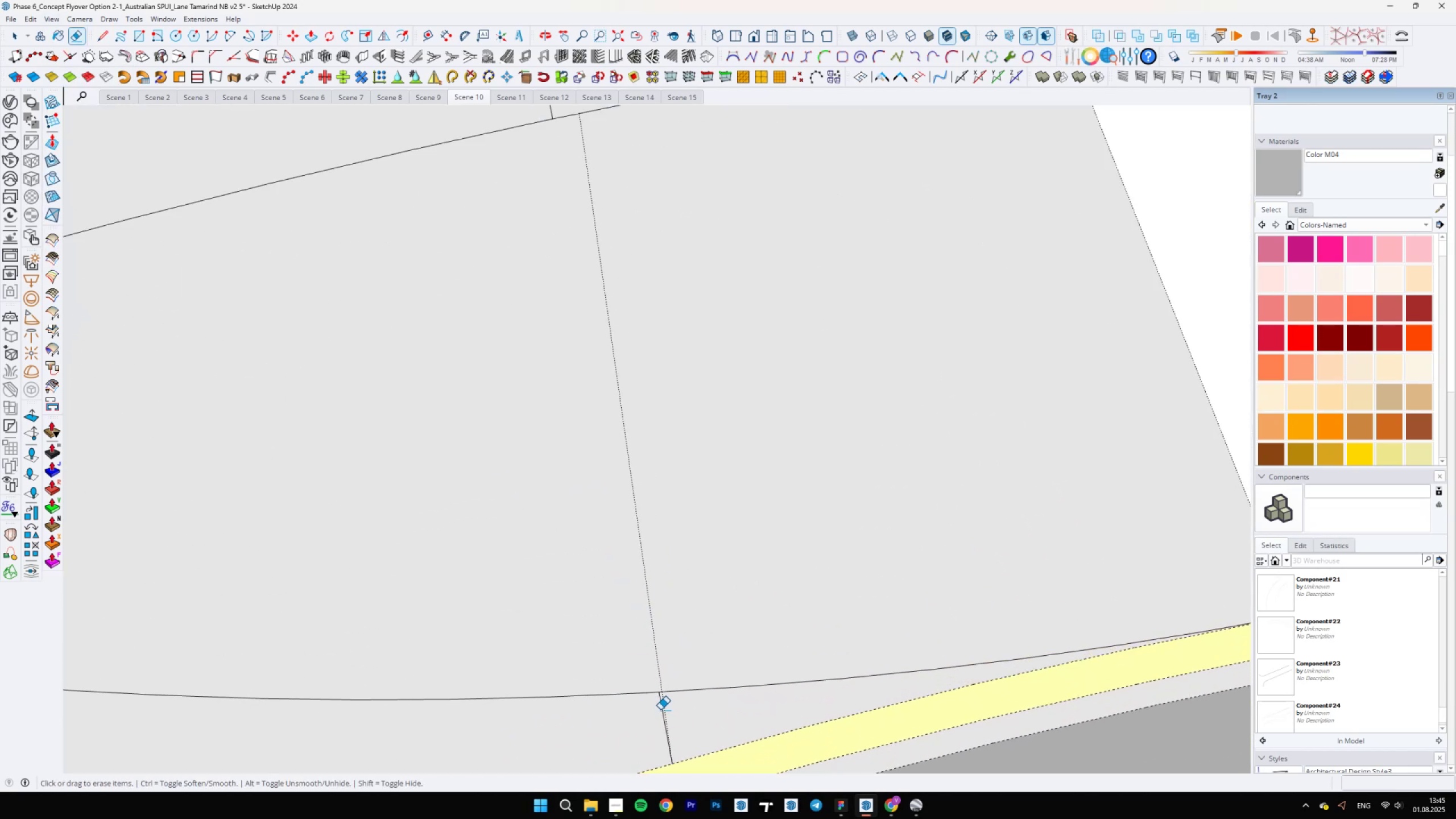 
left_click([660, 709])
 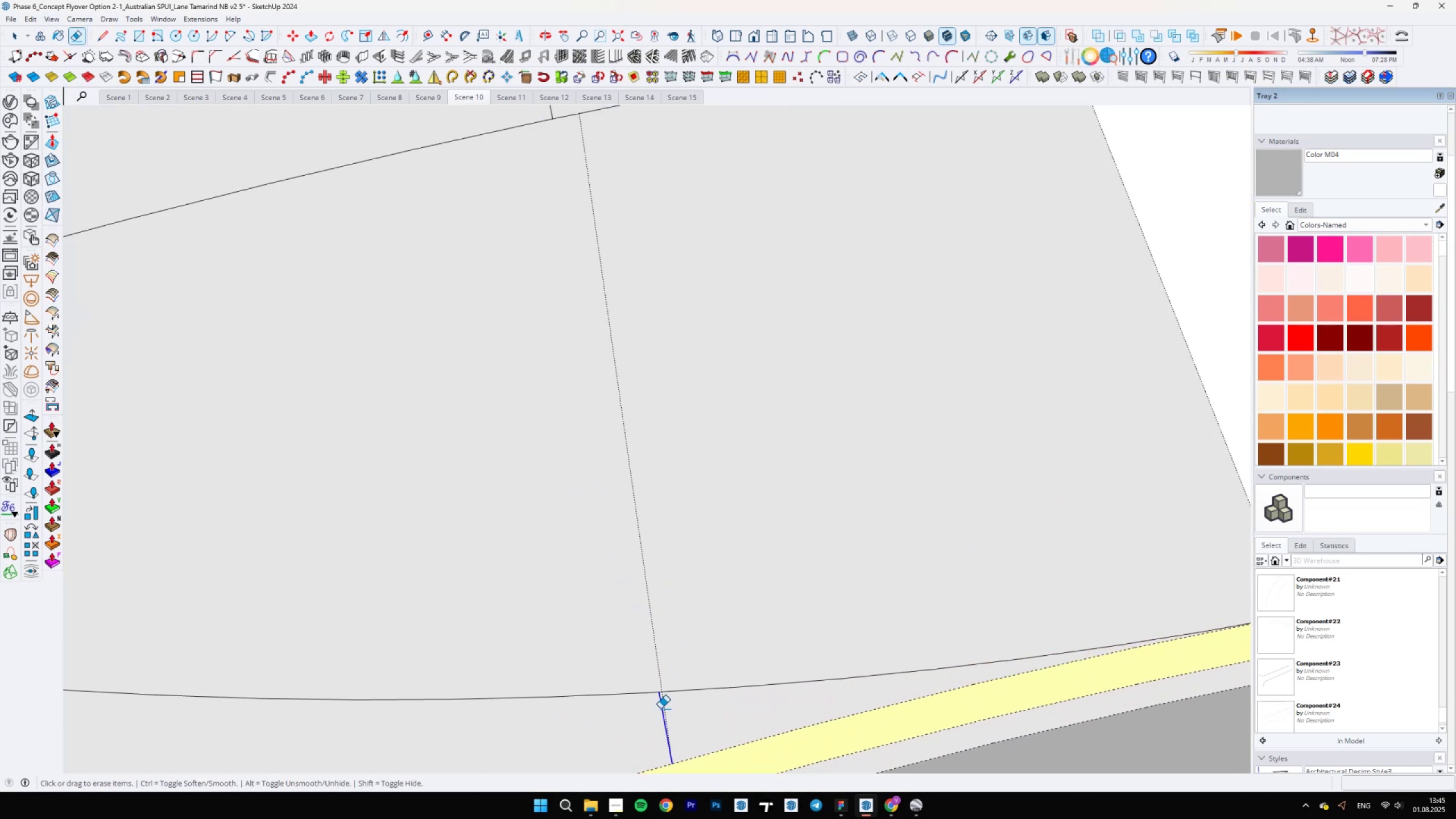 
scroll: coordinate [603, 420], scroll_direction: down, amount: 22.0
 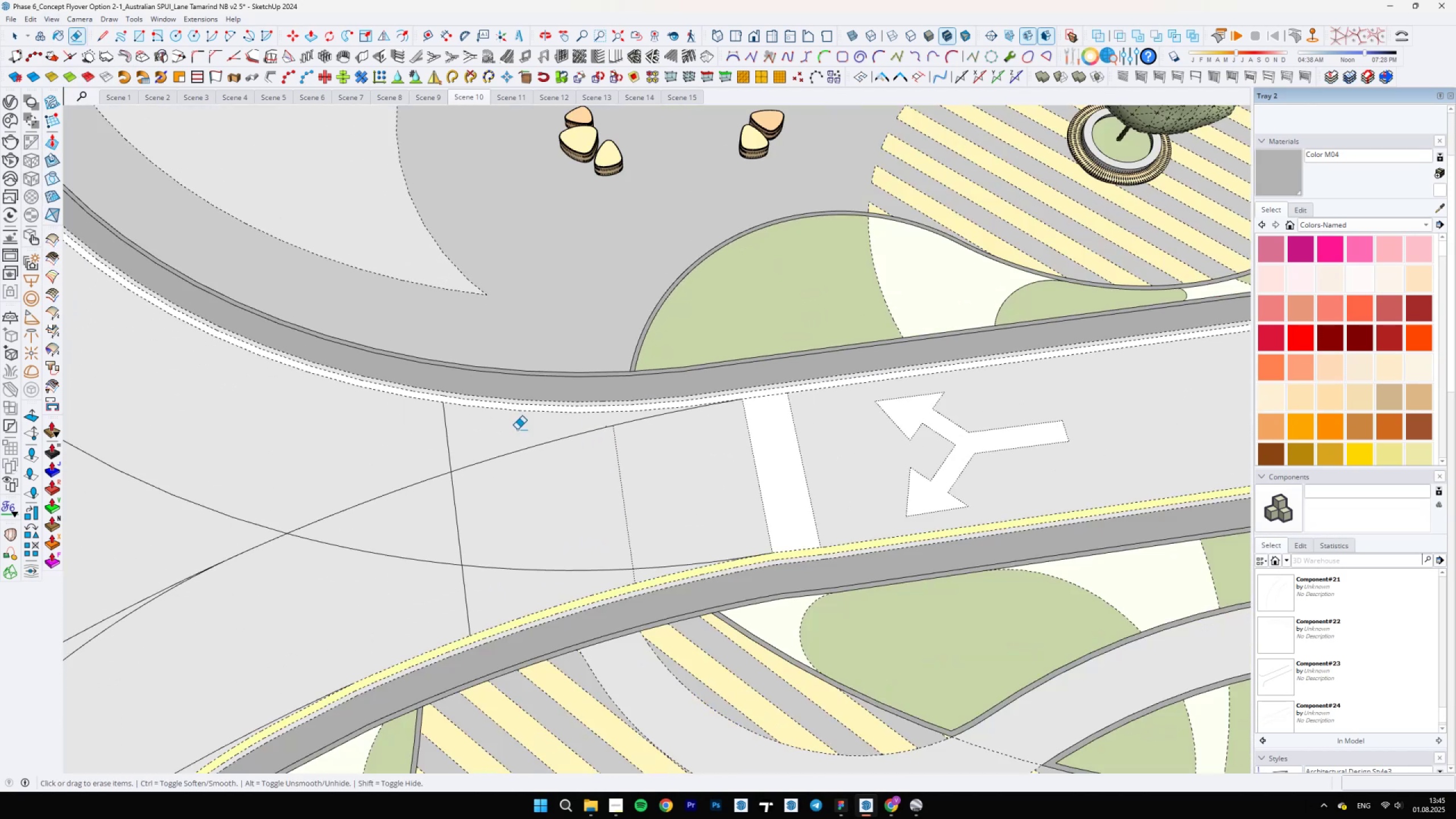 
left_click_drag(start_coordinate=[461, 444], to_coordinate=[439, 442])
 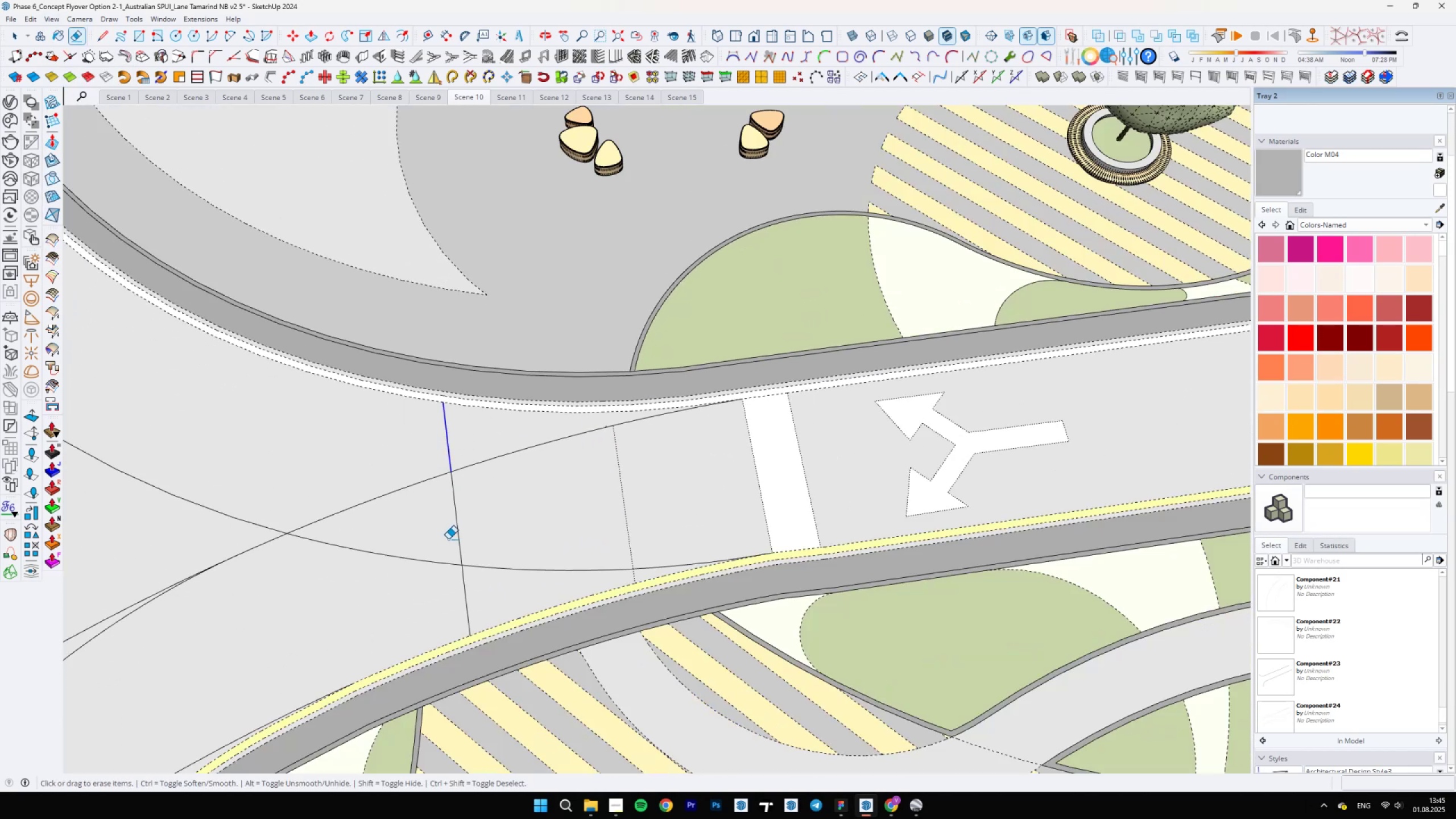 
left_click_drag(start_coordinate=[457, 537], to_coordinate=[466, 536])
 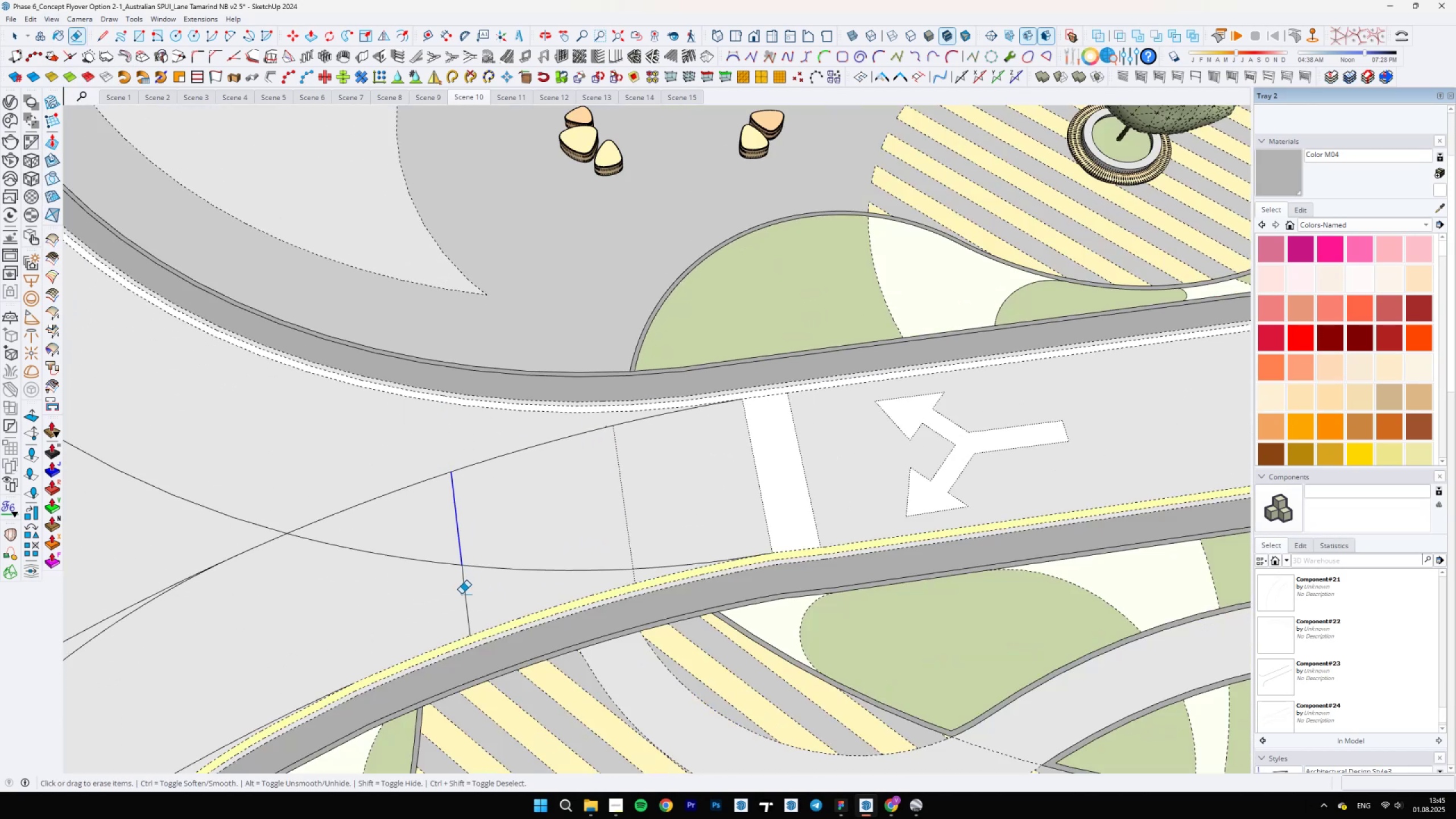 
left_click_drag(start_coordinate=[464, 601], to_coordinate=[473, 601])
 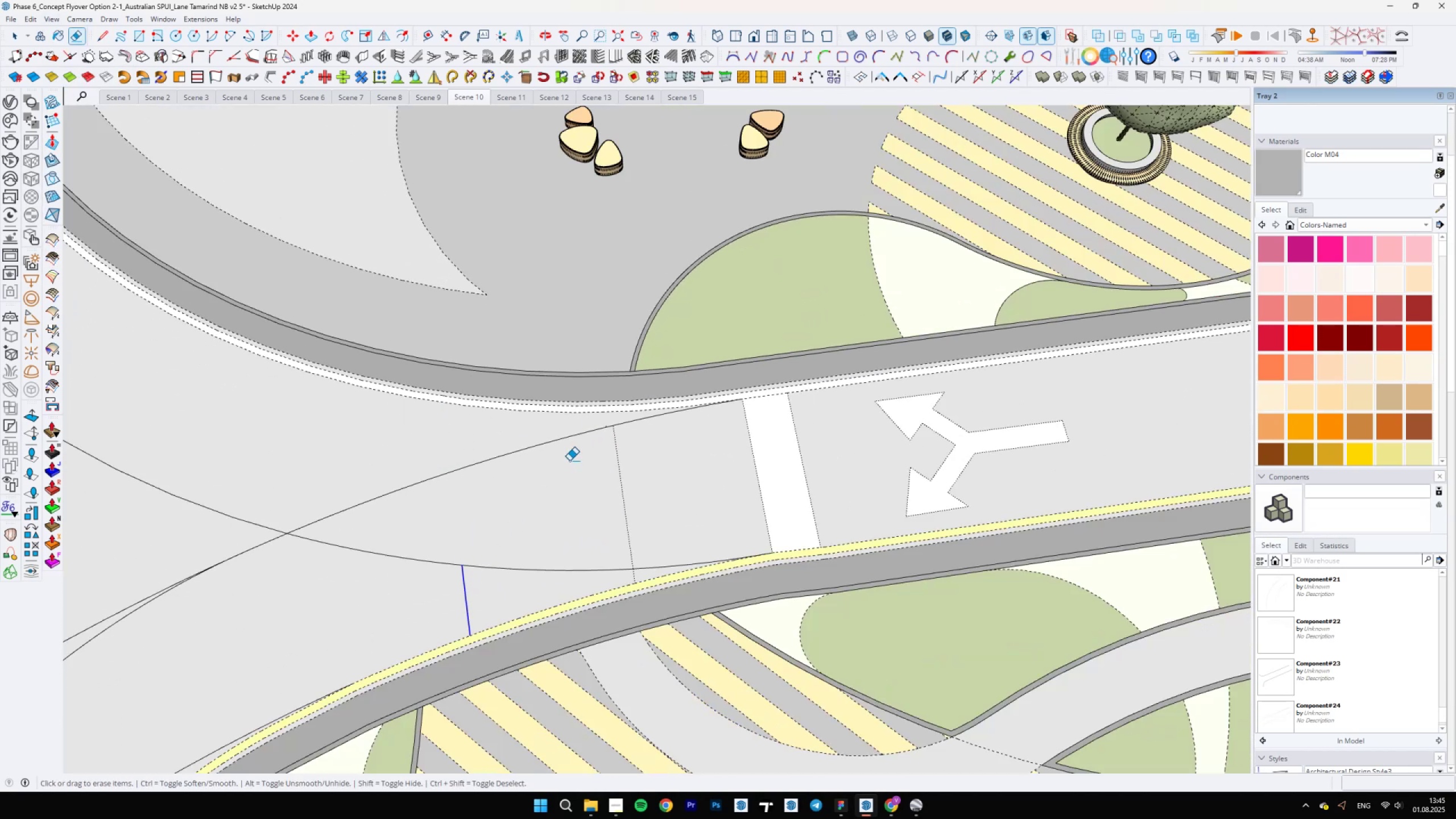 
scroll: coordinate [611, 424], scroll_direction: up, amount: 13.0
 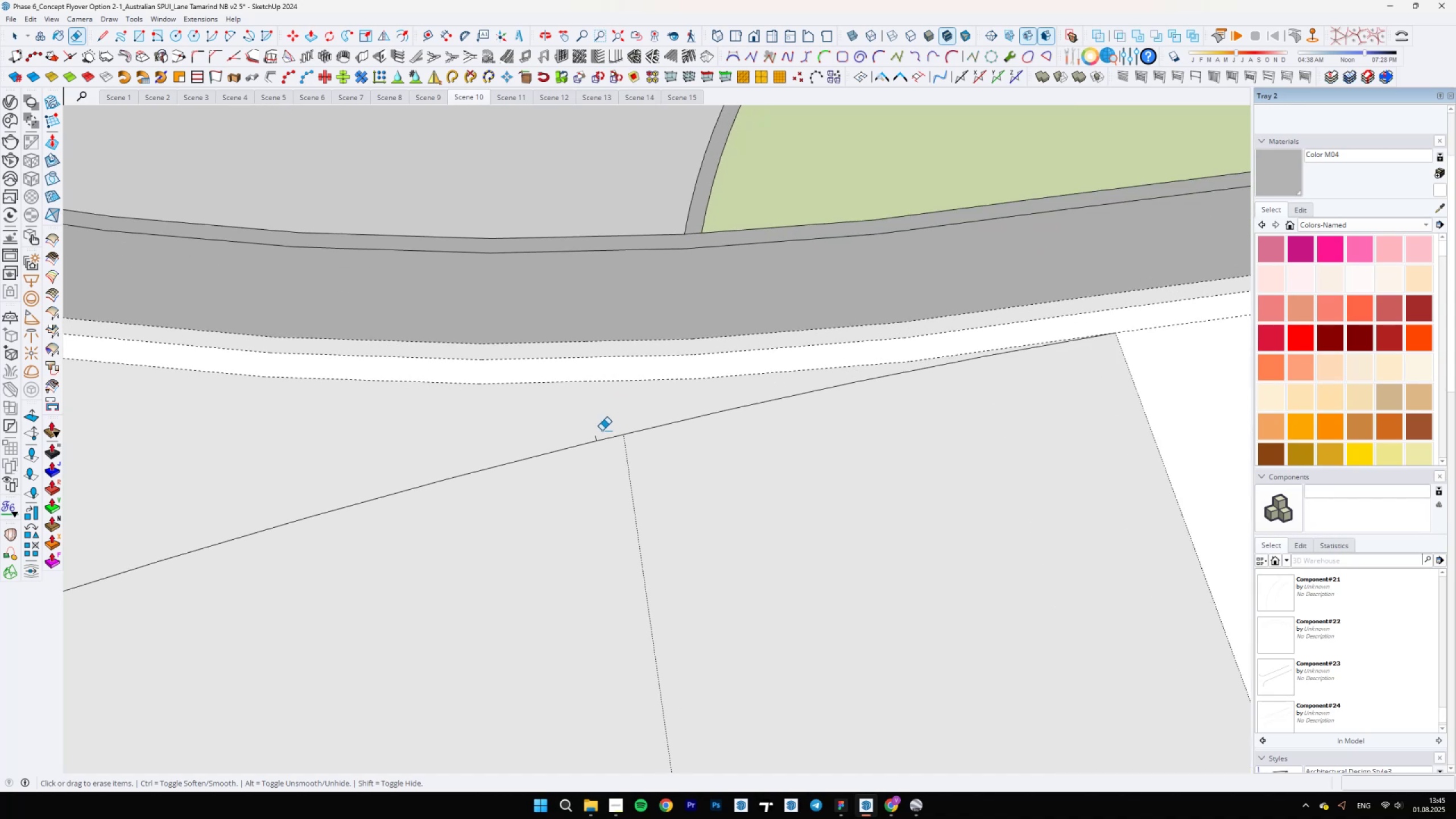 
left_click_drag(start_coordinate=[599, 433], to_coordinate=[594, 434])
 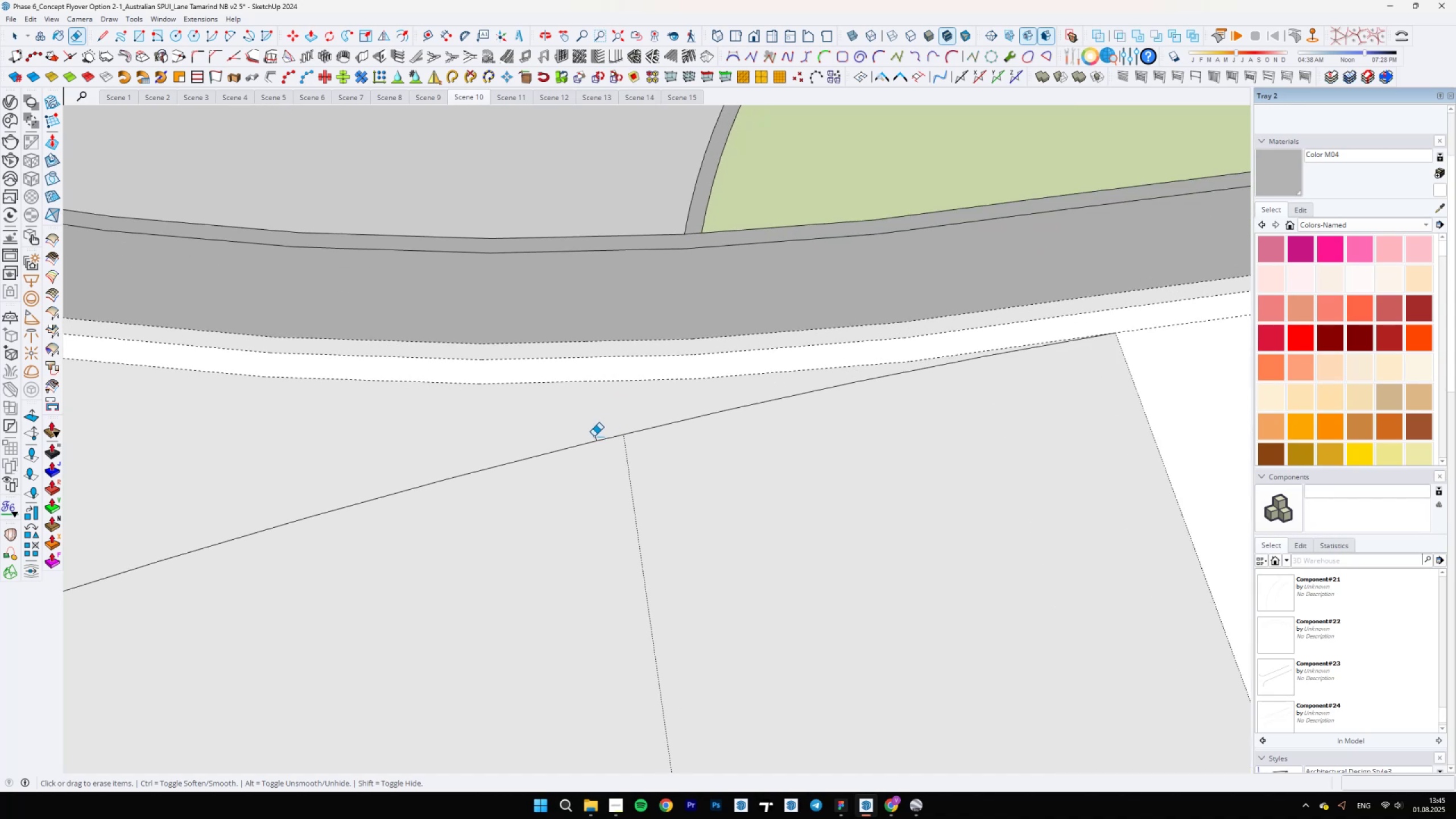 
left_click([594, 436])
 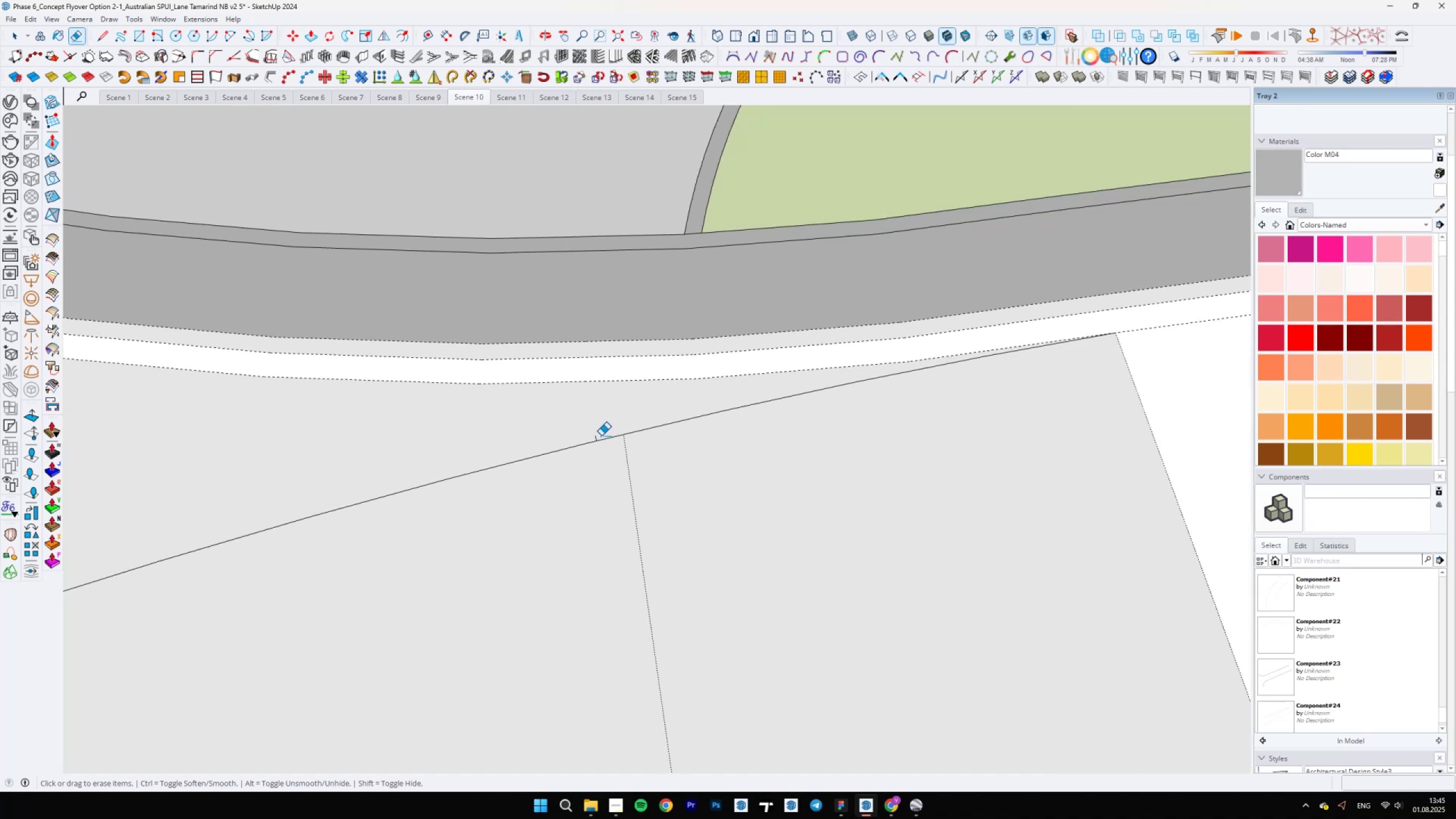 
left_click_drag(start_coordinate=[597, 435], to_coordinate=[592, 438])
 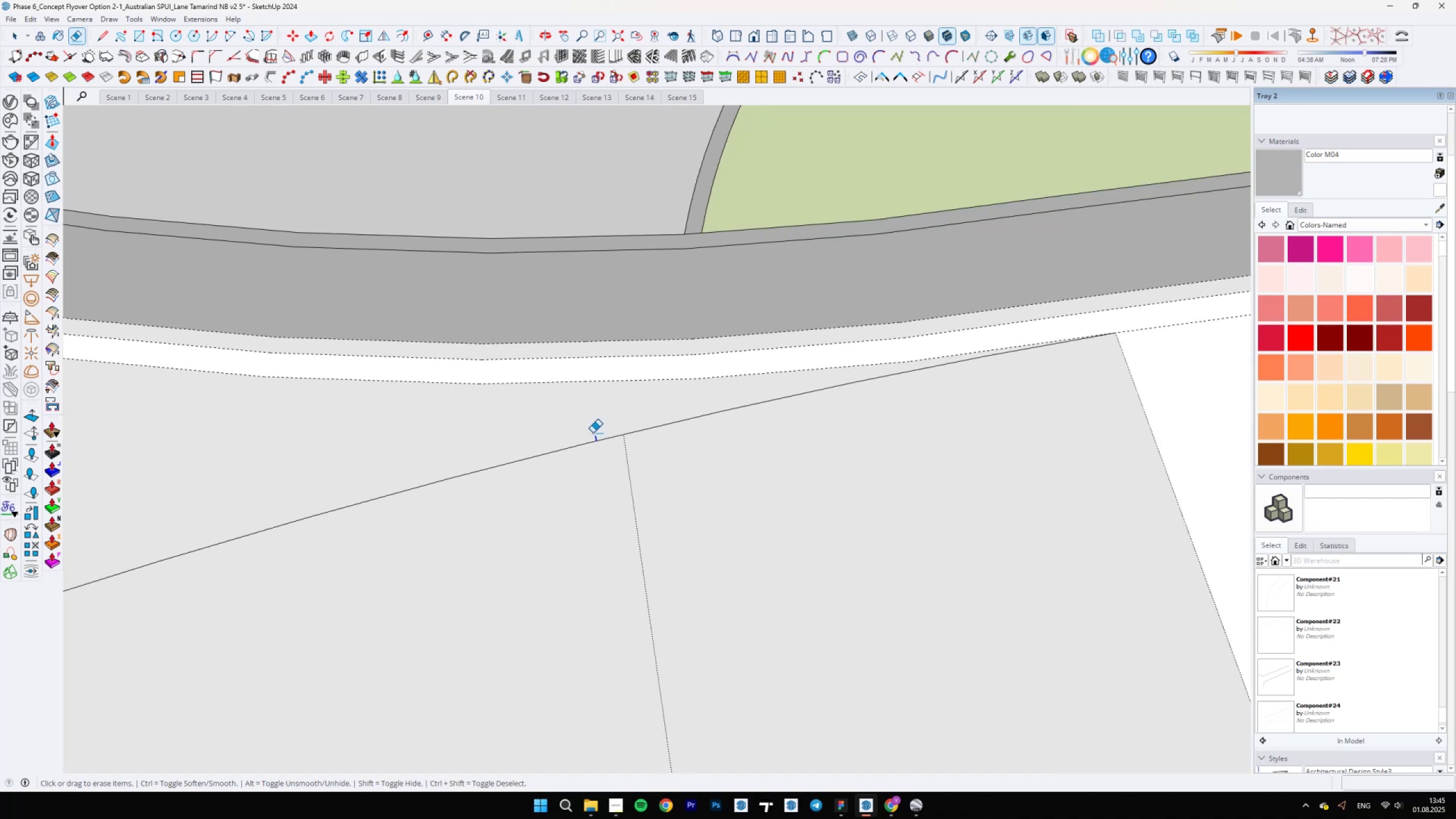 
scroll: coordinate [646, 547], scroll_direction: down, amount: 18.0
 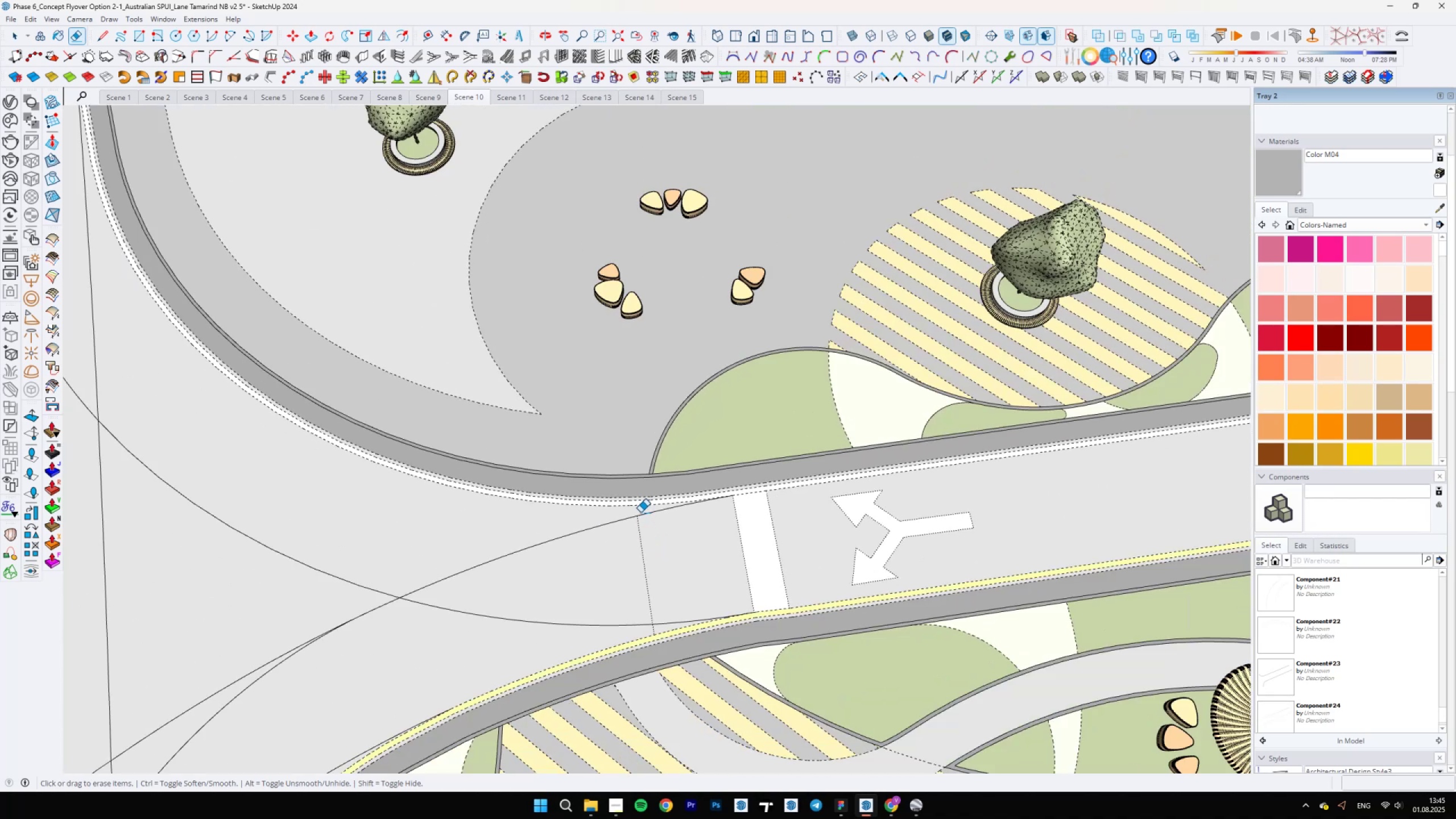 
key(L)
 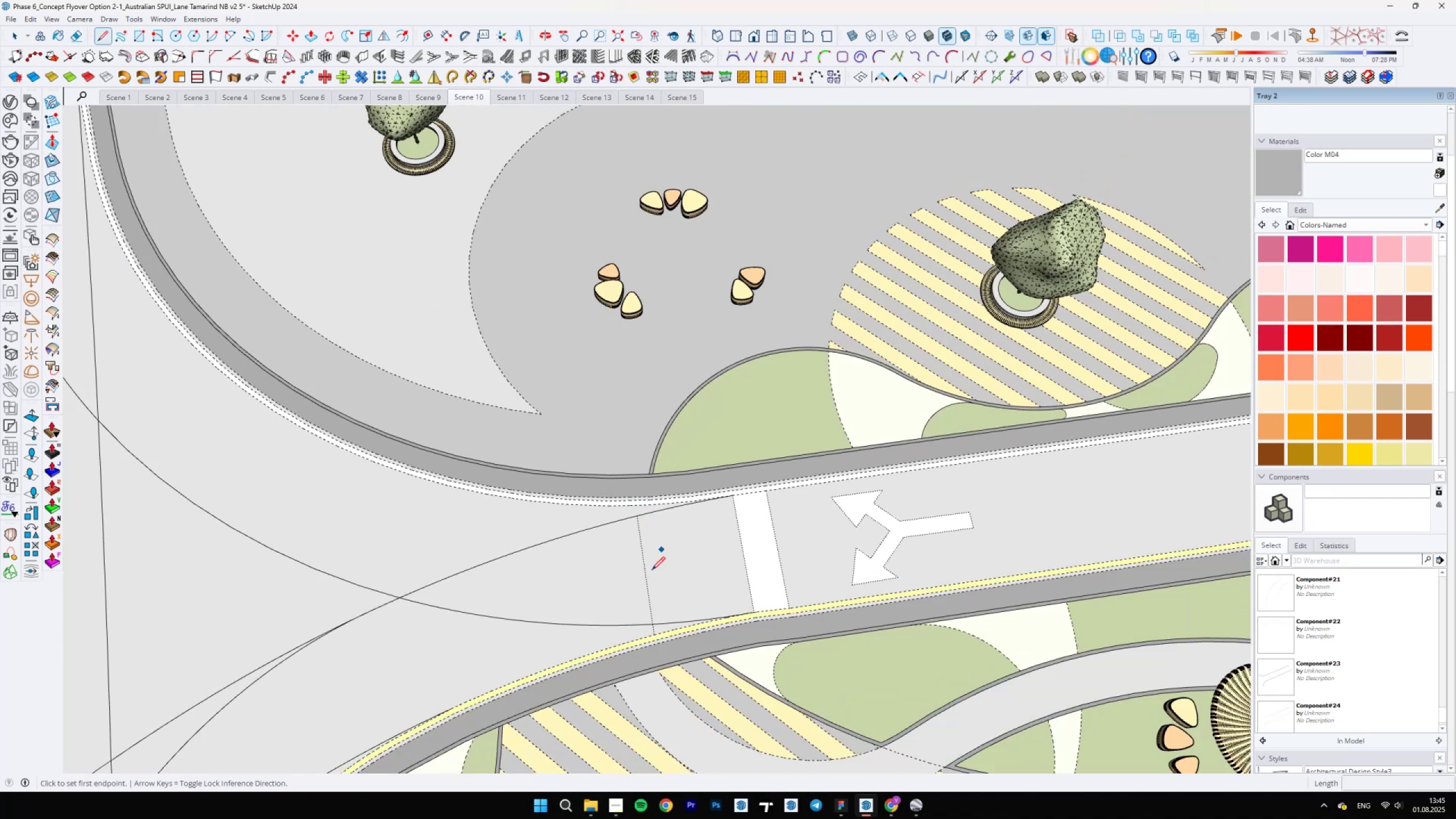 
scroll: coordinate [650, 625], scroll_direction: up, amount: 4.0
 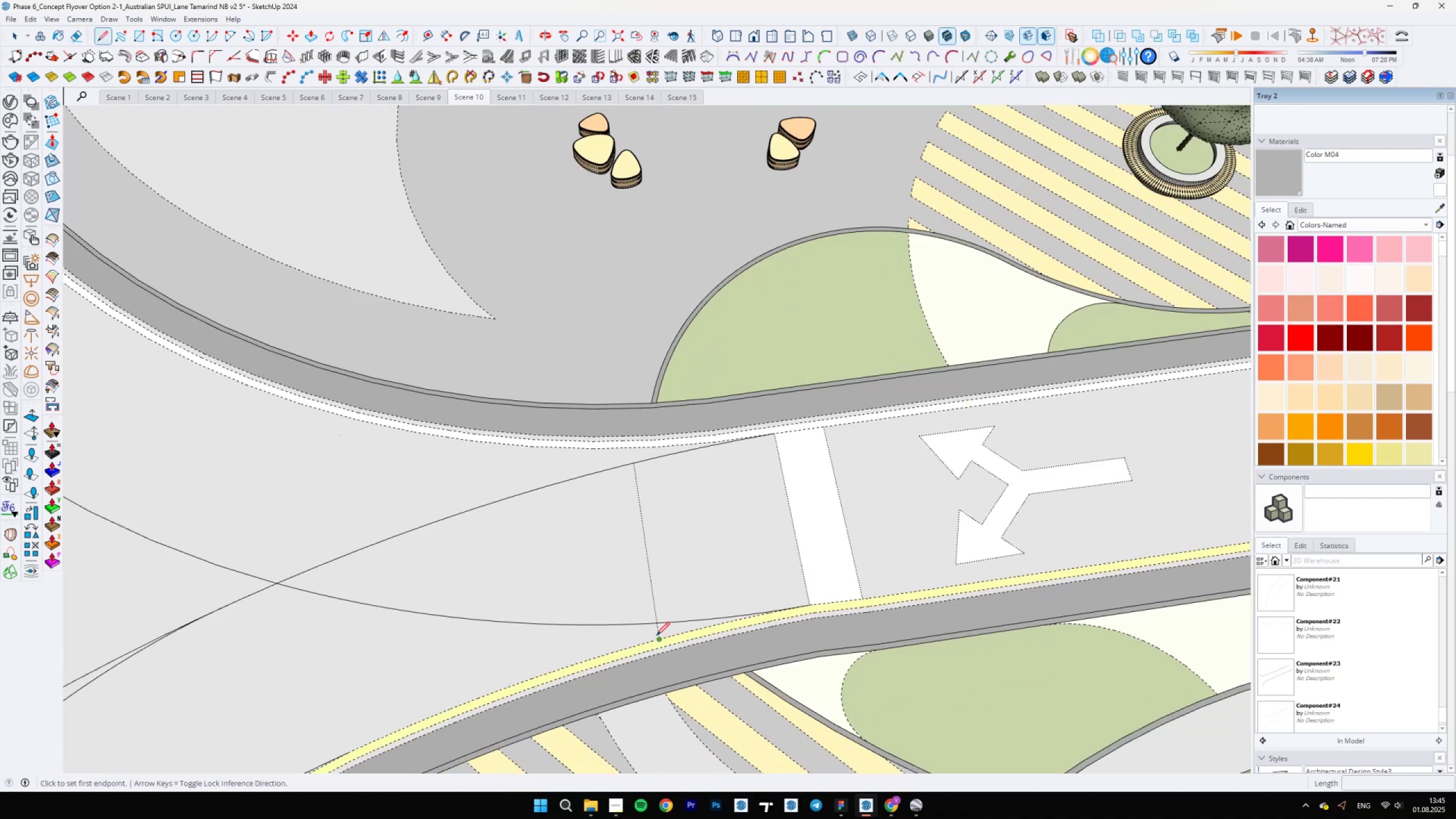 
left_click([656, 636])
 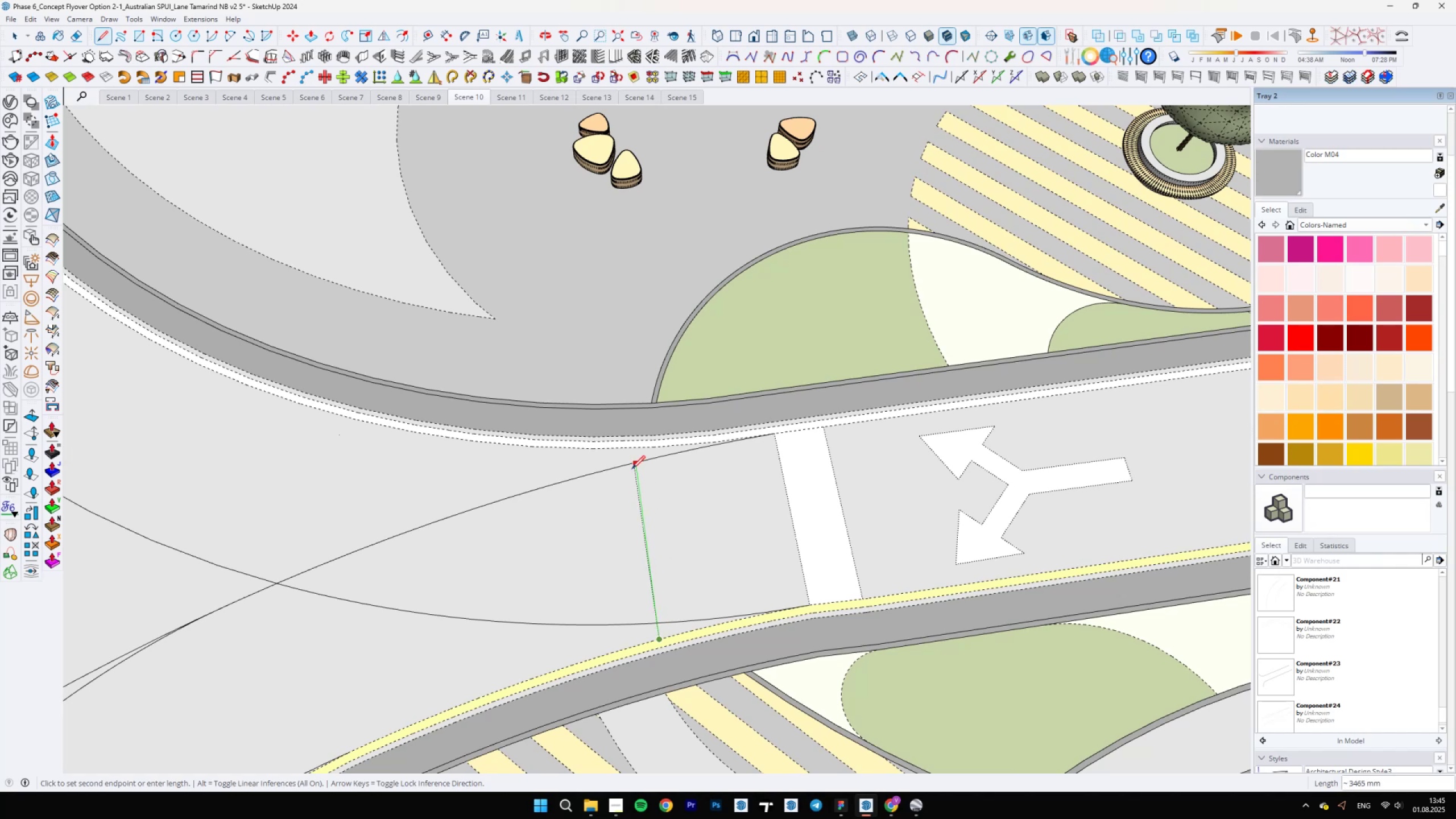 
scroll: coordinate [632, 466], scroll_direction: up, amount: 9.0
 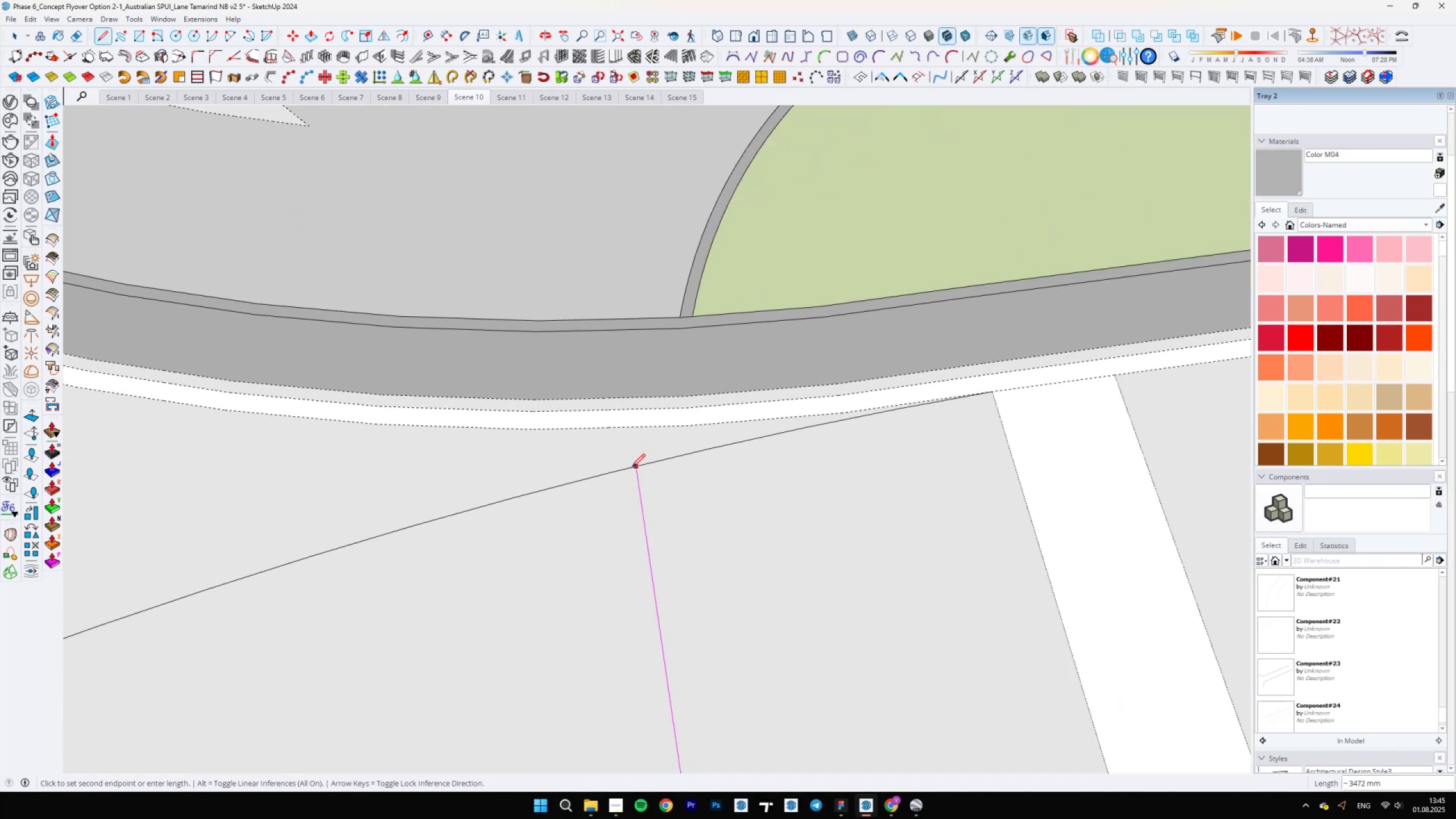 
hold_key(key=ShiftLeft, duration=0.96)
 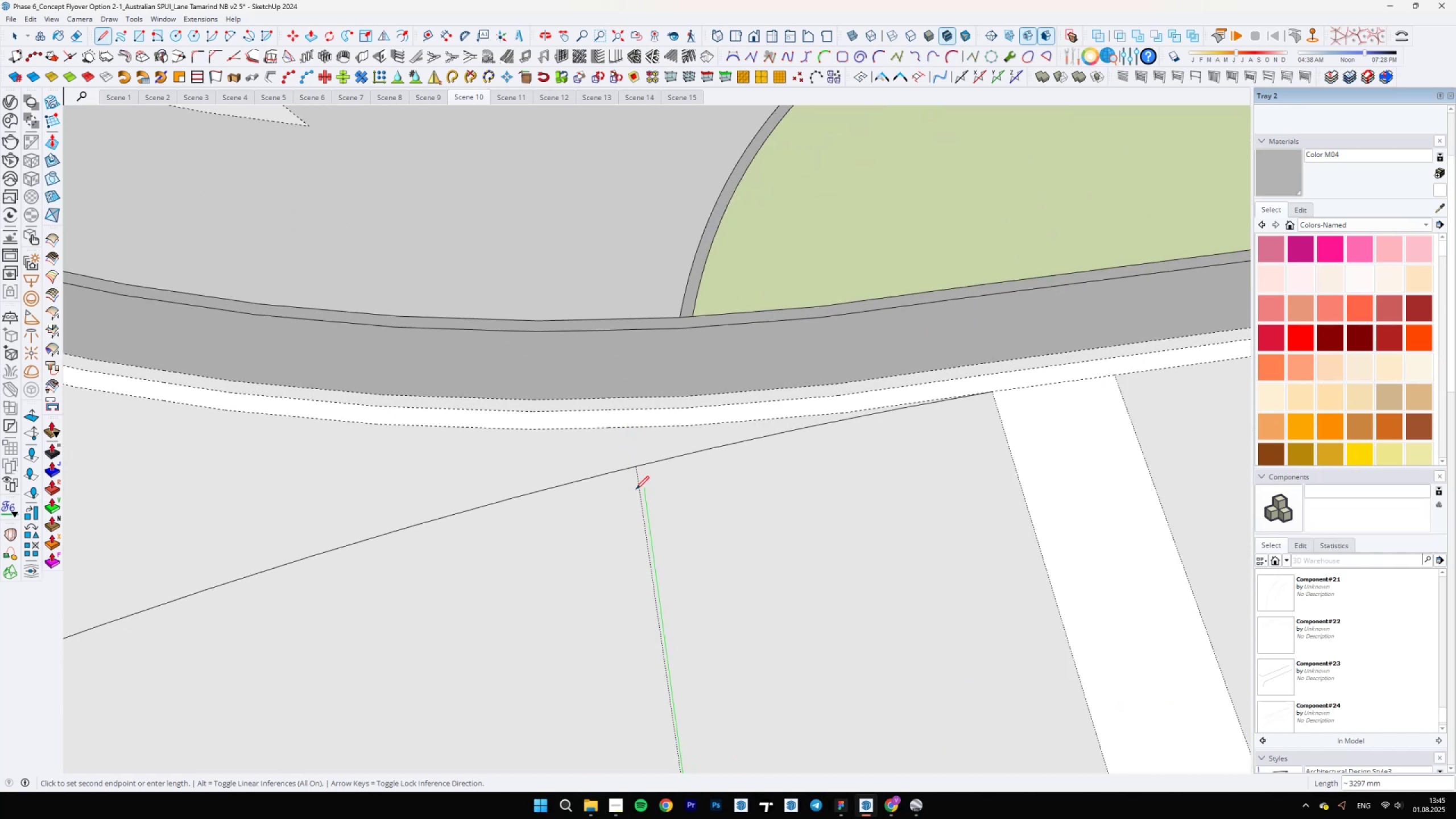 
hold_key(key=ShiftLeft, duration=1.31)
left_click([627, 419])
 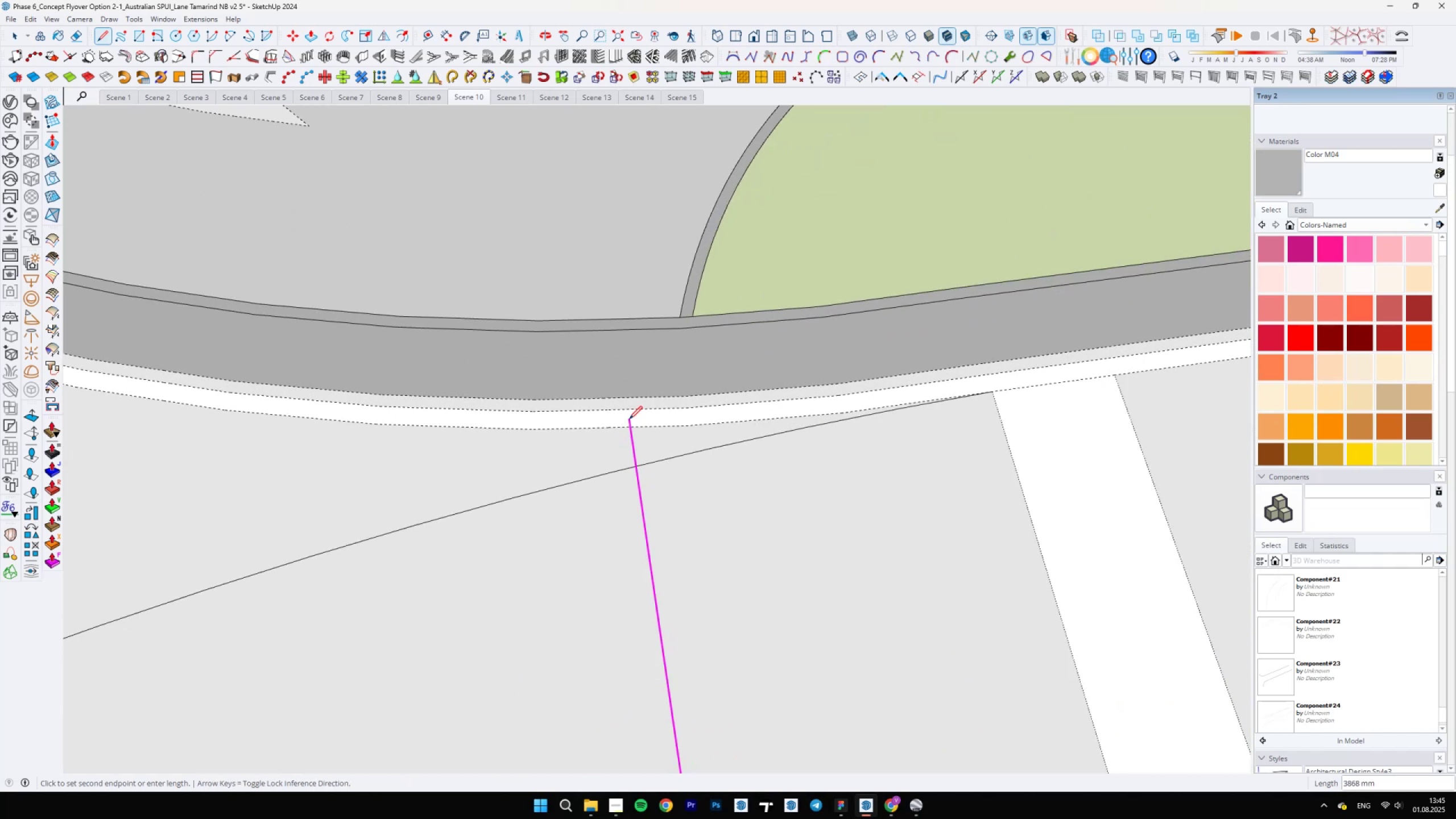 
key(E)
 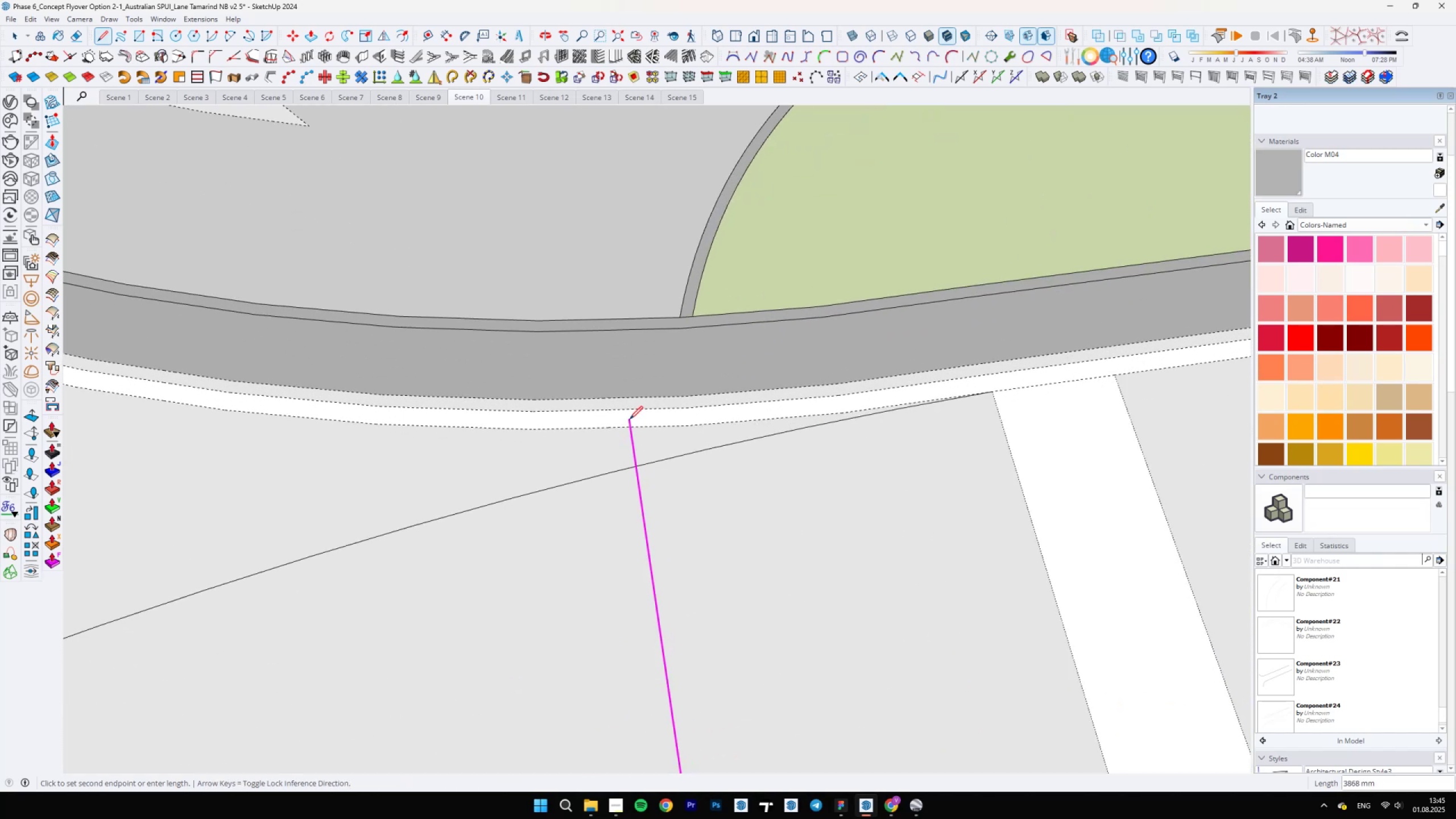 
left_click_drag(start_coordinate=[626, 421], to_coordinate=[628, 420])
 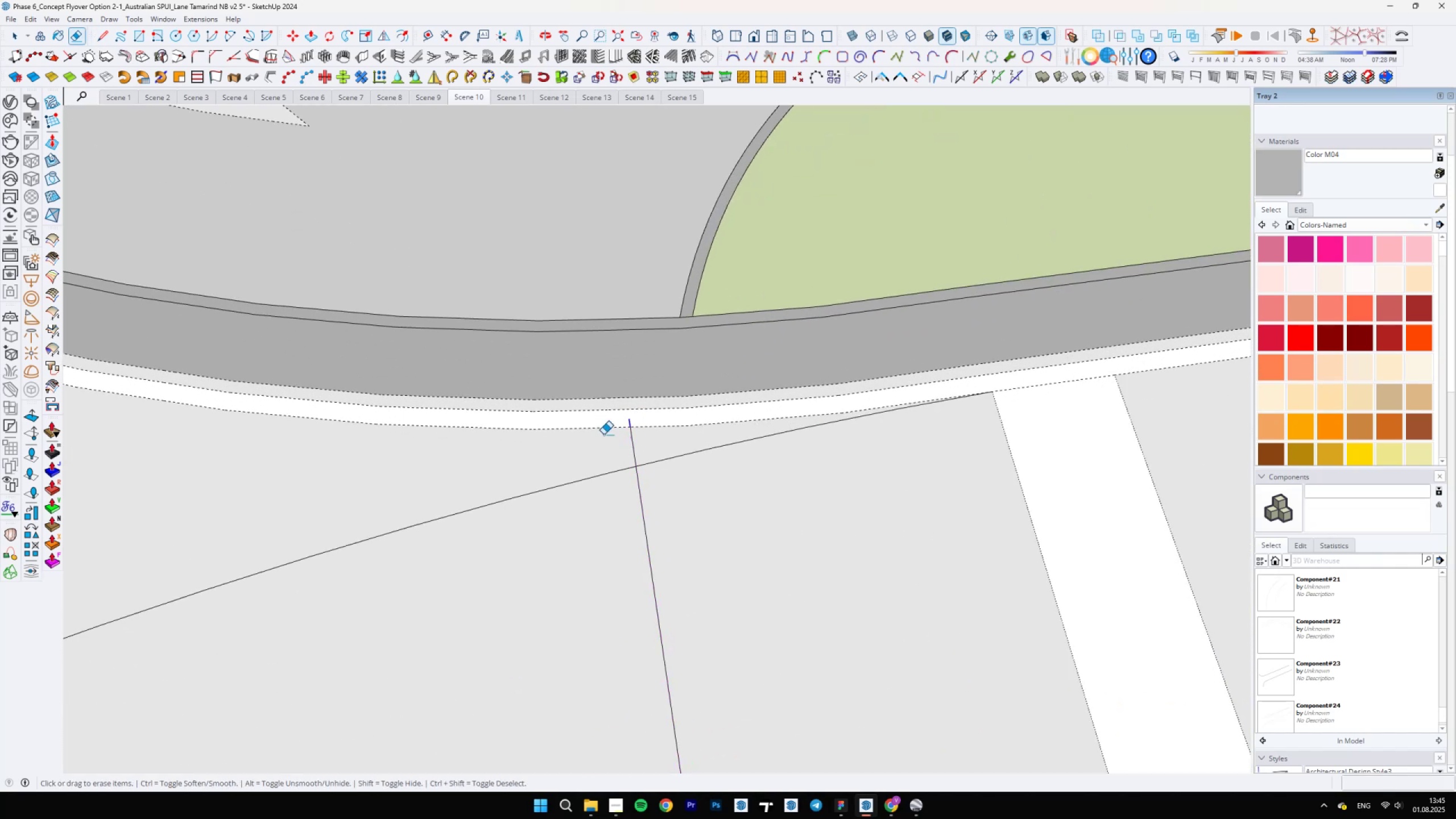 
scroll: coordinate [613, 429], scroll_direction: down, amount: 13.0
 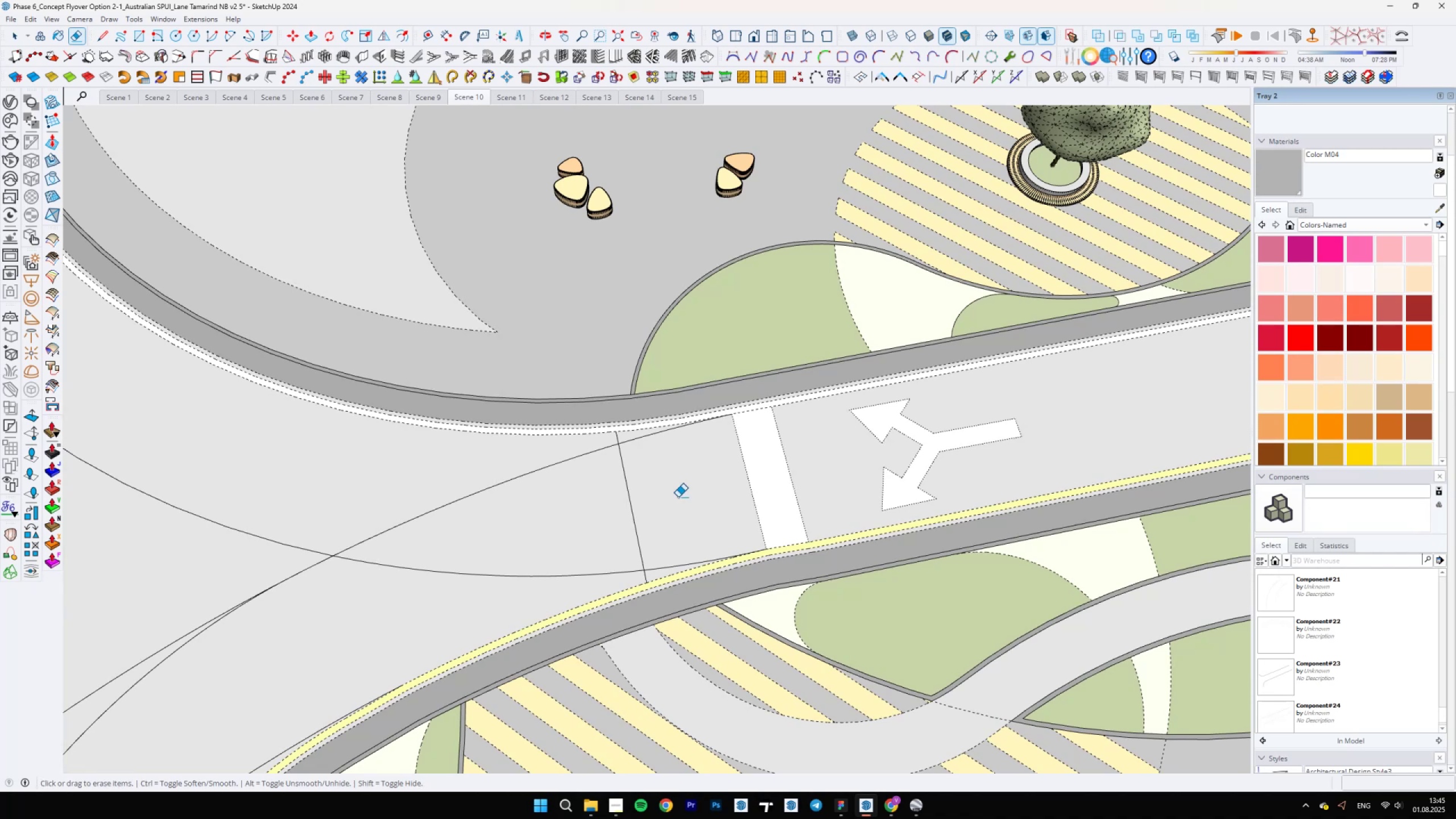 
wait(5.8)
 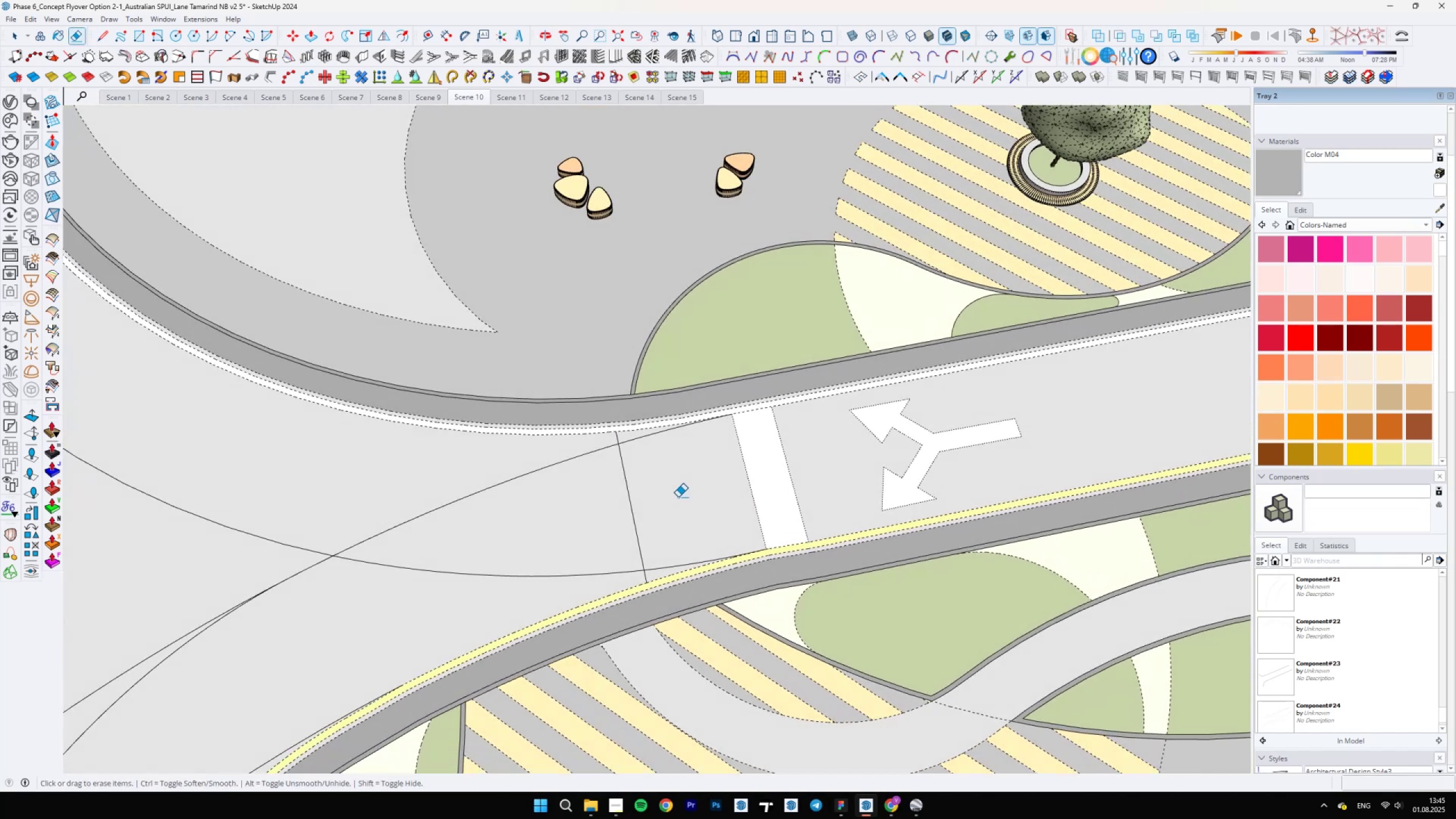 
key(Space)
 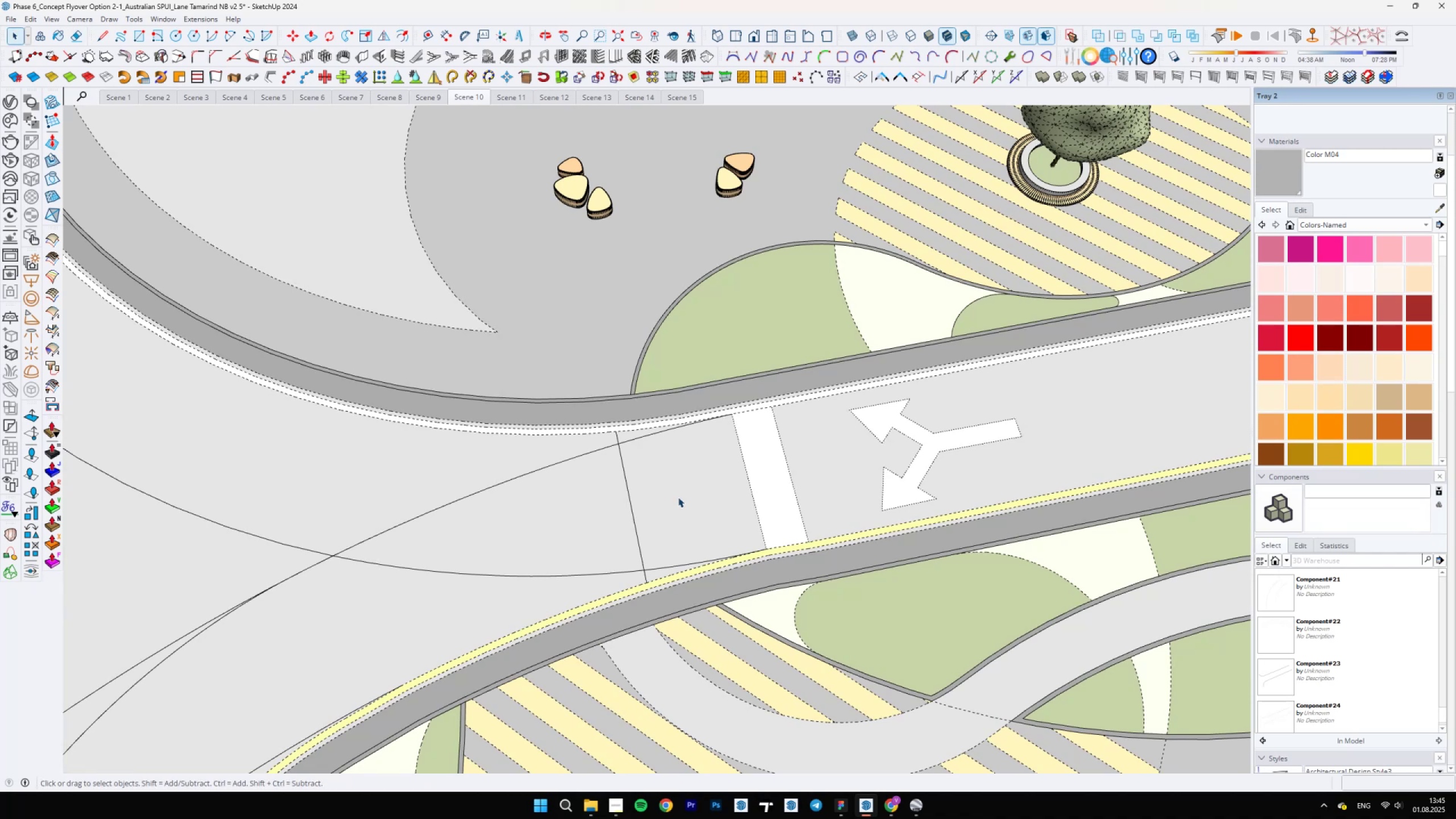 
wait(6.1)
 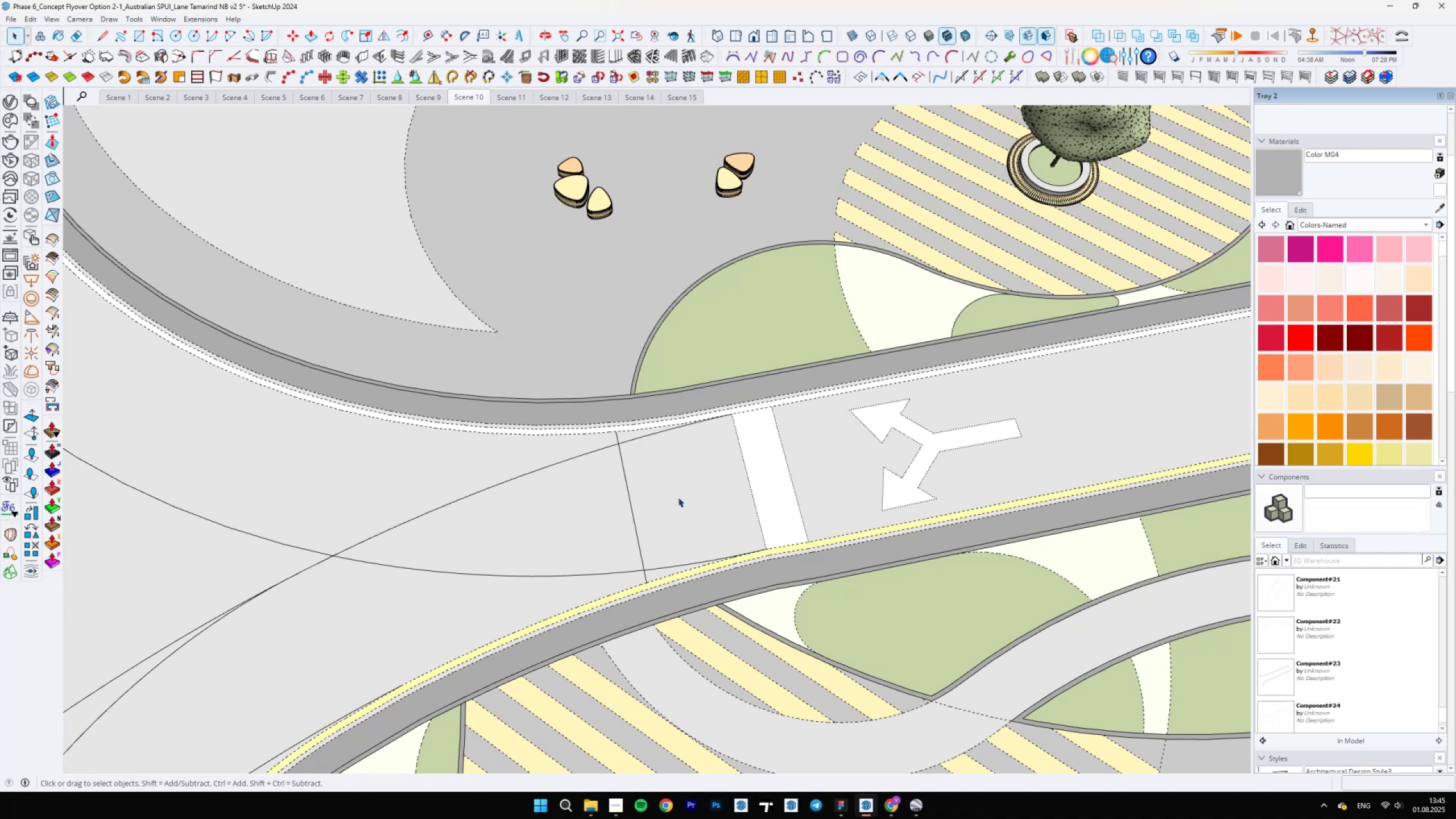 
left_click_drag(start_coordinate=[828, 798], to_coordinate=[832, 798])
 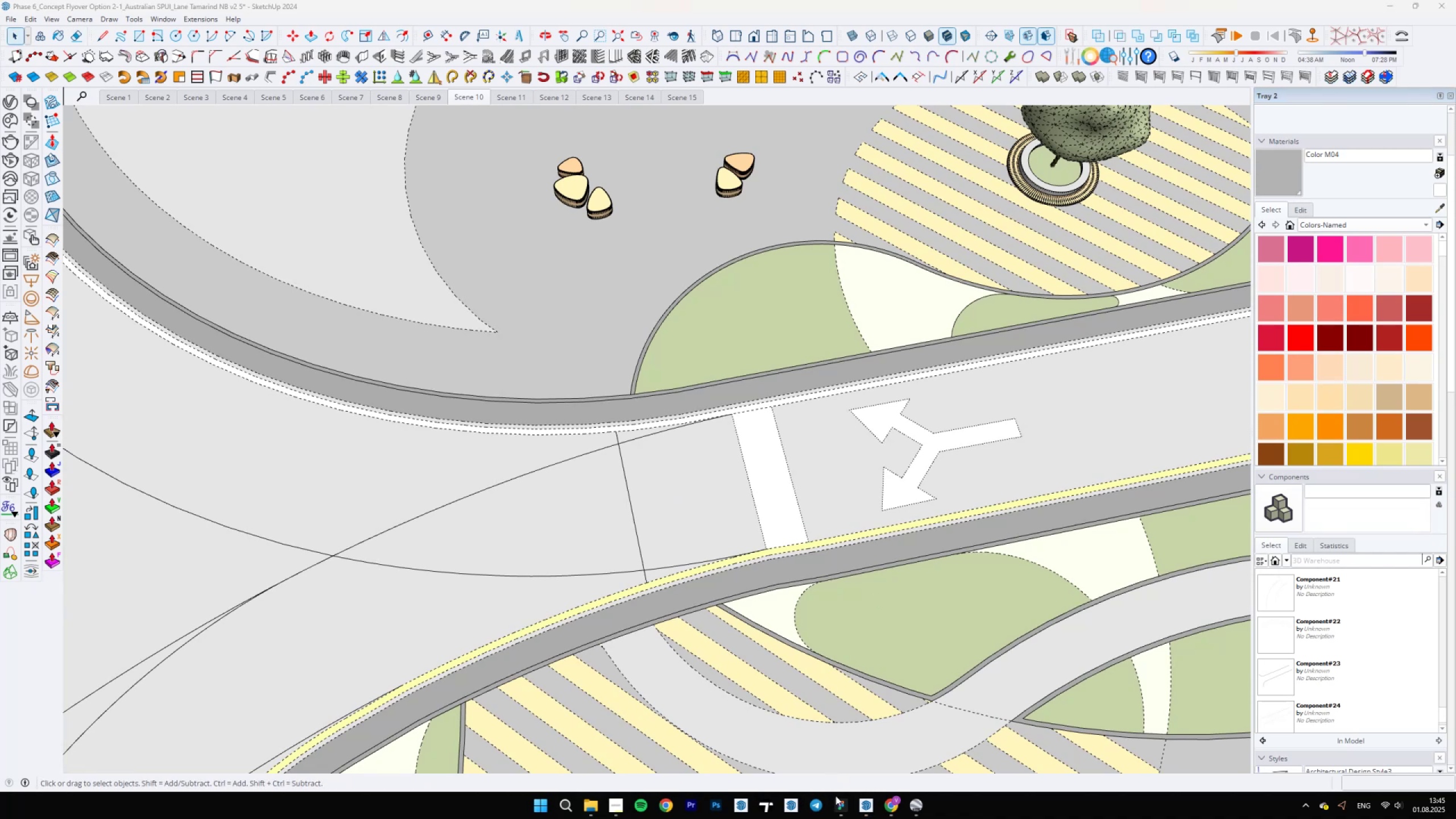 
left_click([841, 797])
 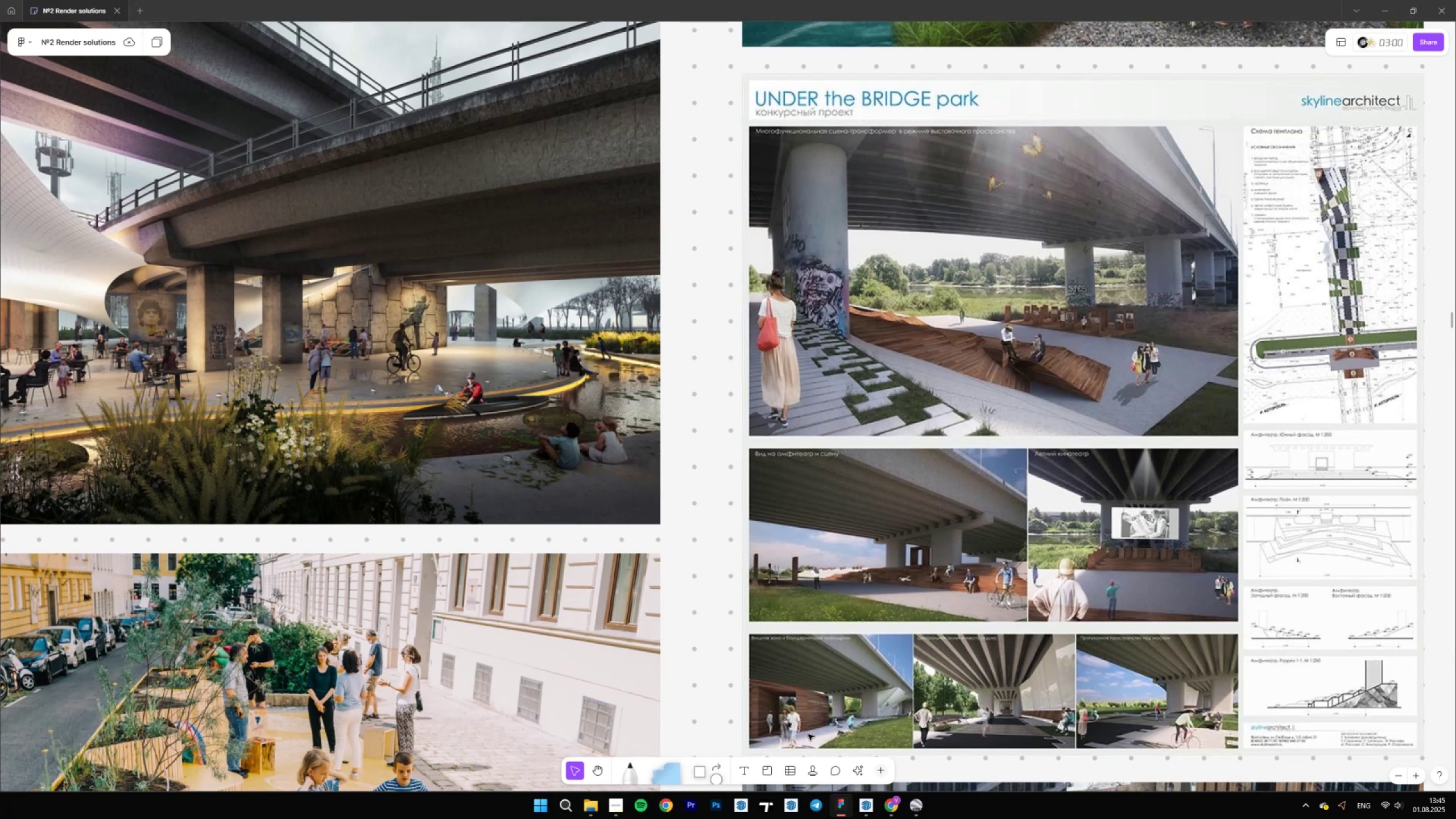 
hold_key(key=ControlLeft, duration=1.53)
scroll: coordinate [621, 523], scroll_direction: down, amount: 29.0
 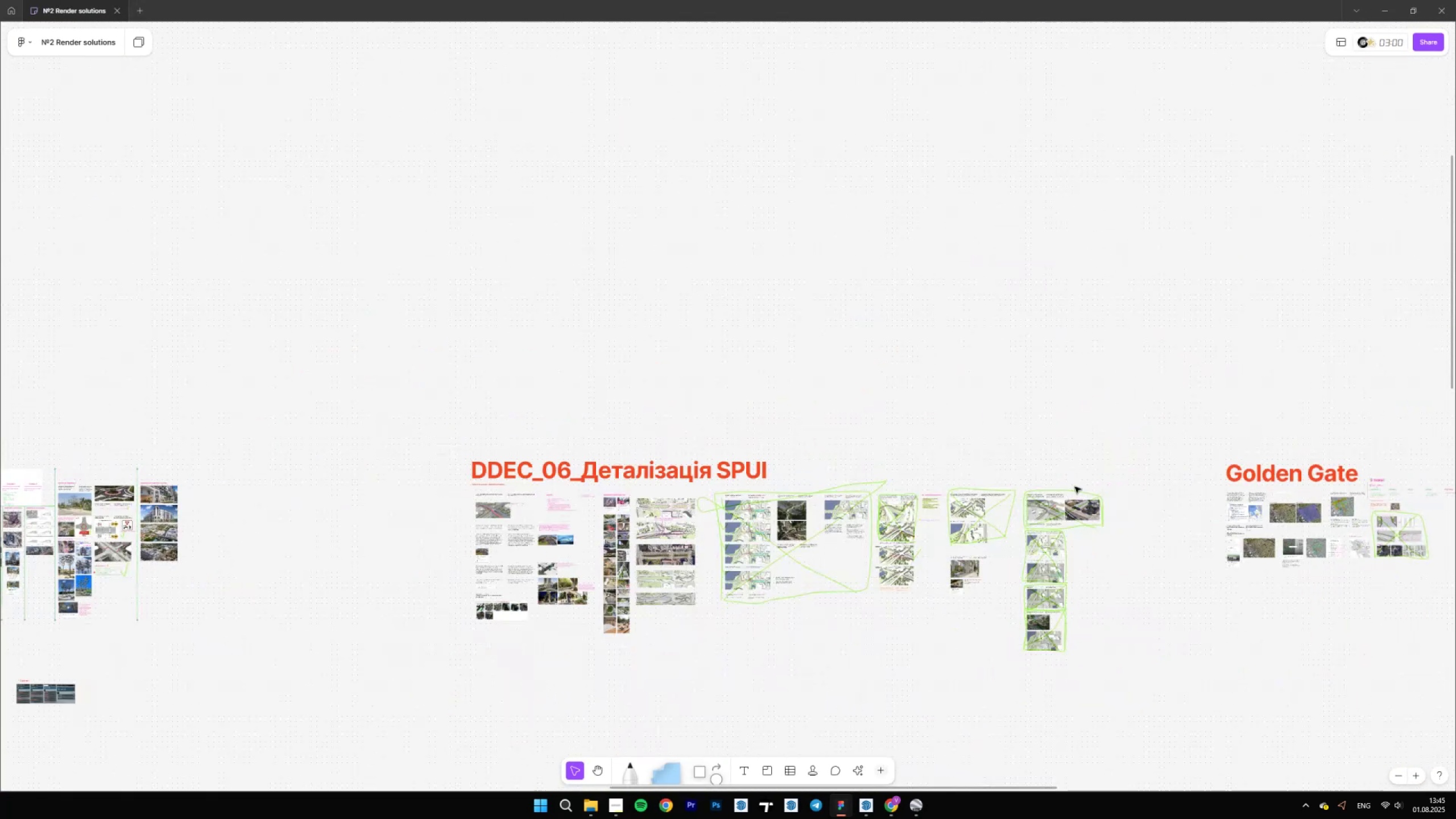 
hold_key(key=ControlLeft, duration=1.52)
scroll: coordinate [1149, 407], scroll_direction: up, amount: 37.0
 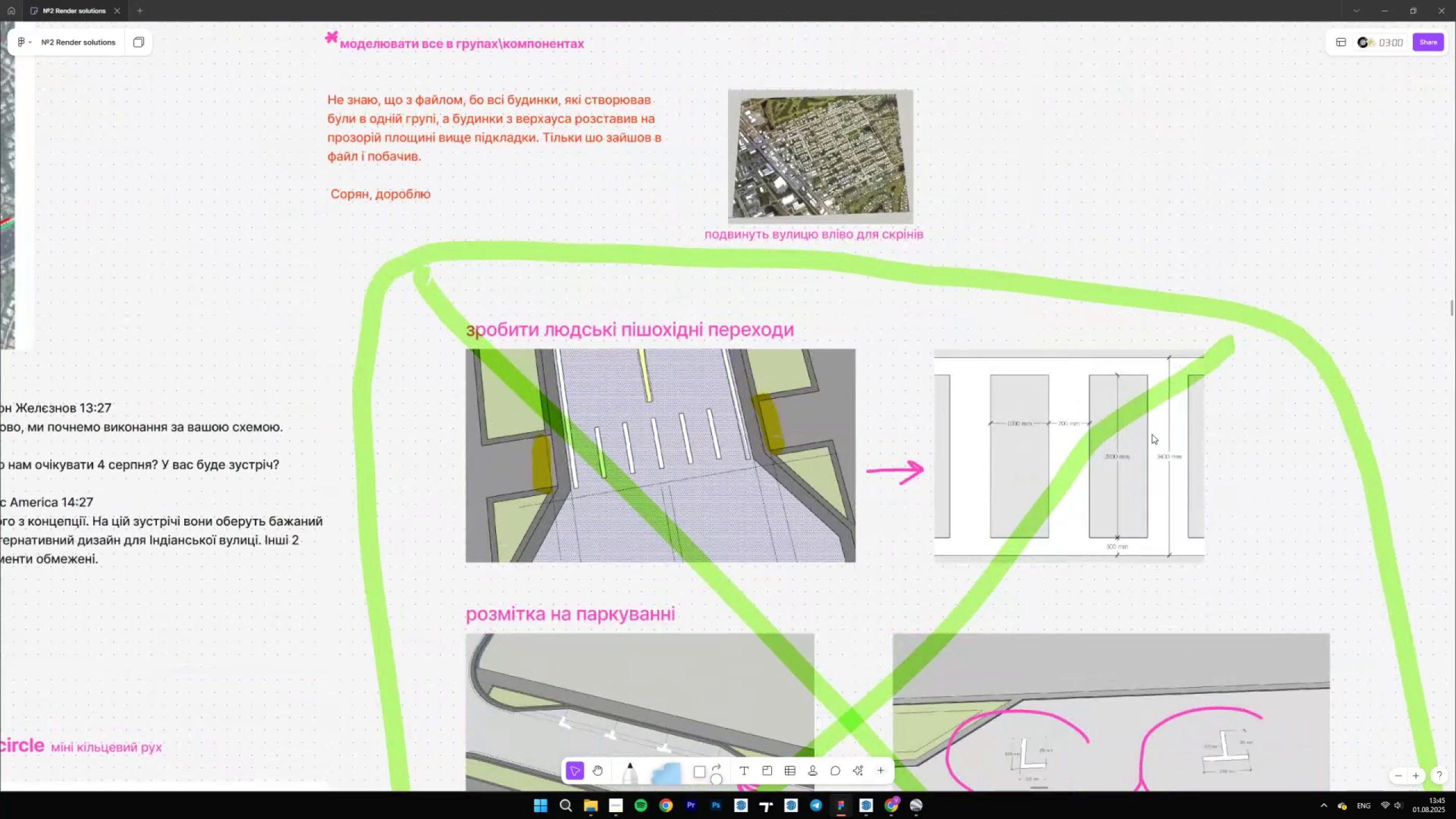 
hold_key(key=ControlLeft, duration=1.52)
 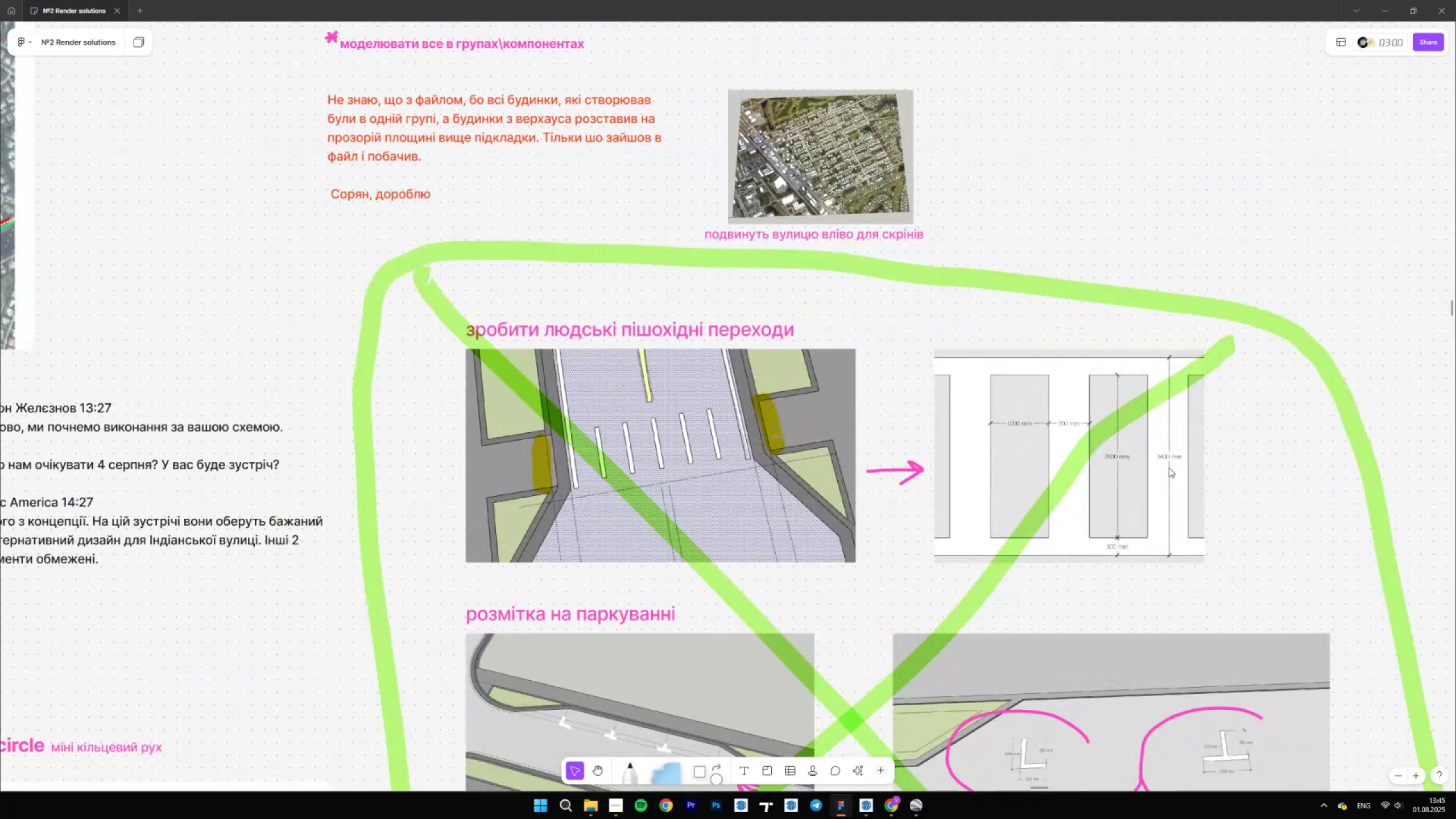 
hold_key(key=ControlLeft, duration=1.09)
scroll: coordinate [794, 527], scroll_direction: down, amount: 2.0
 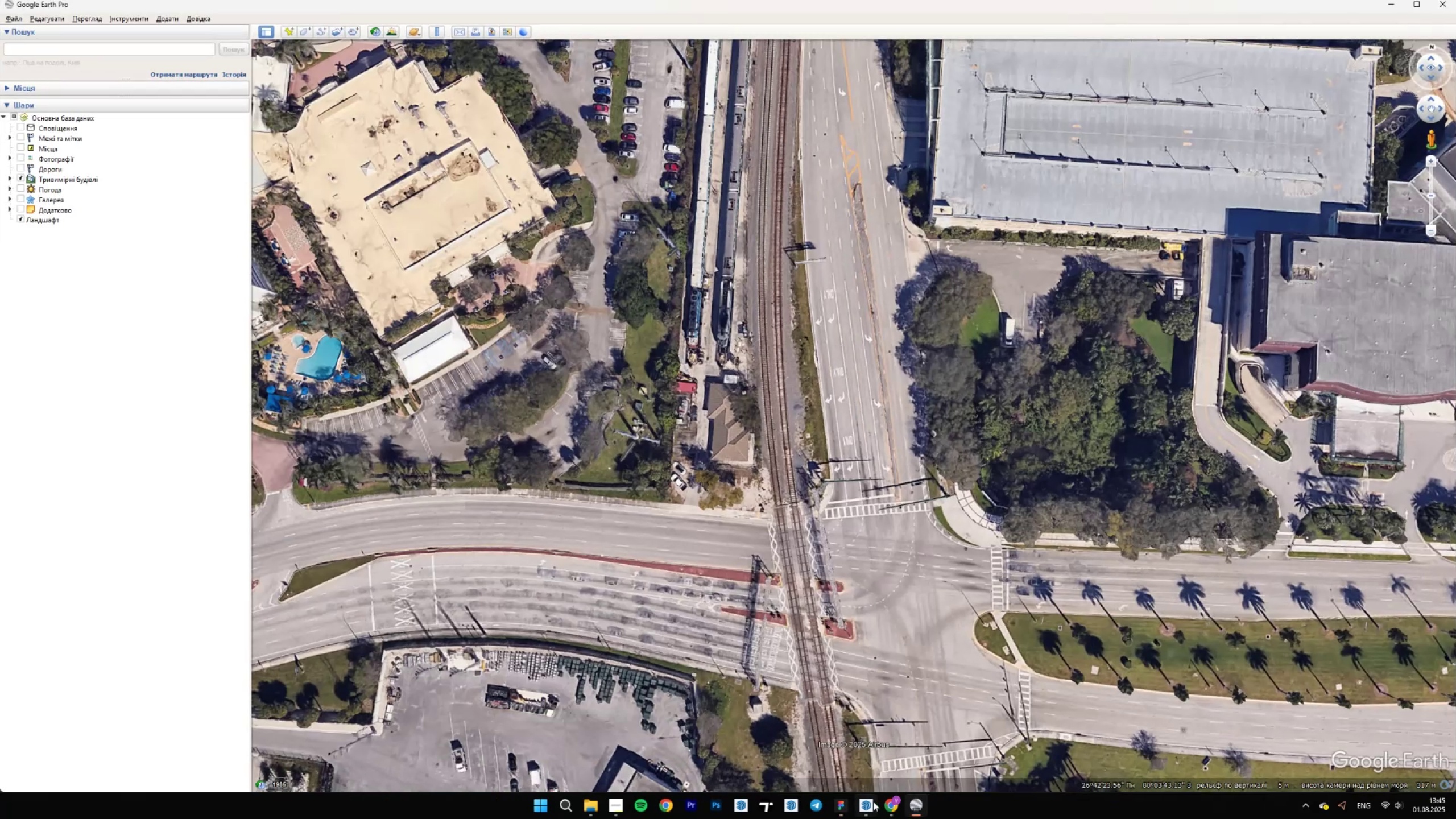 
left_click([868, 809])
 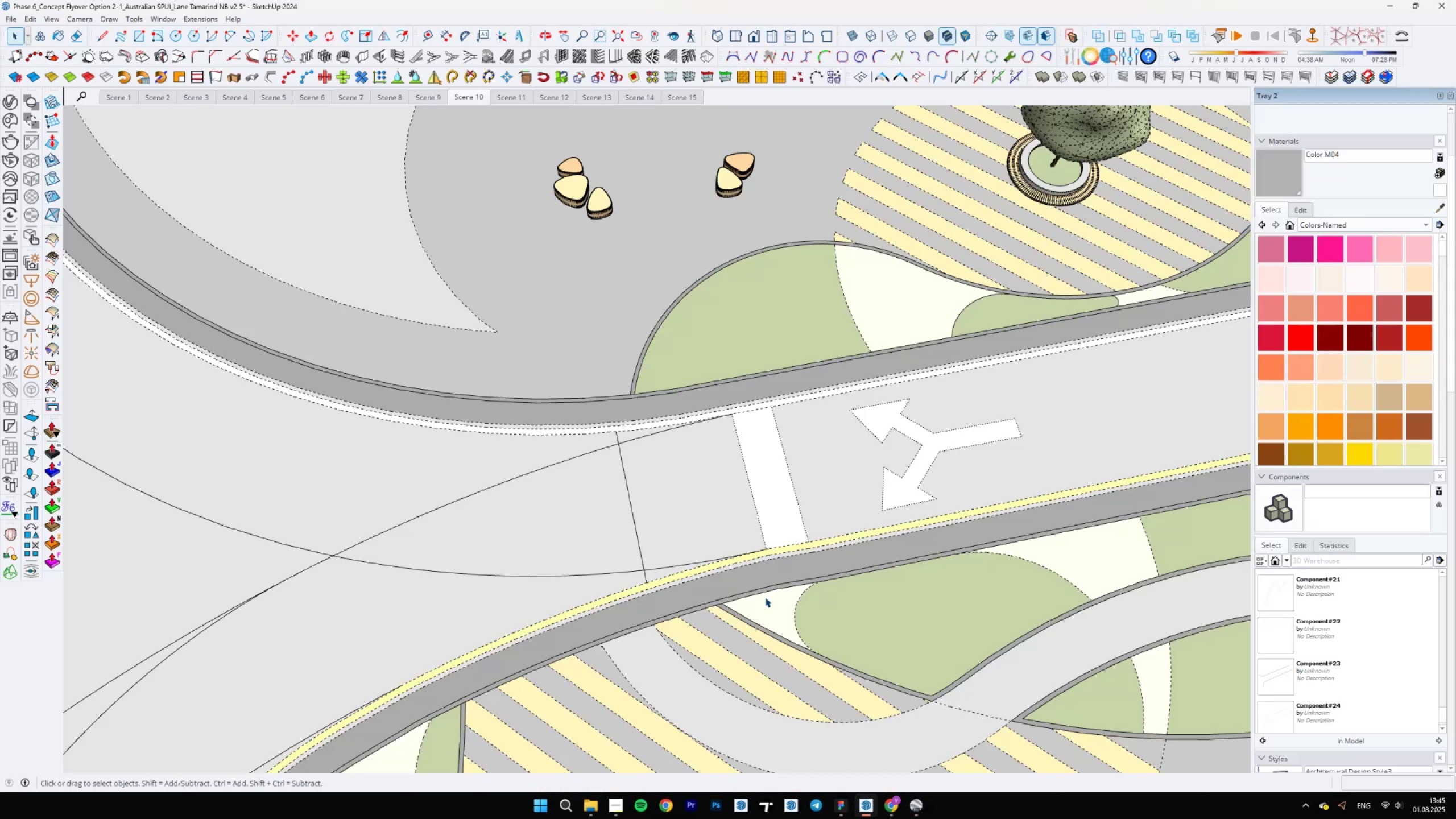 
scroll: coordinate [728, 497], scroll_direction: up, amount: 4.0
 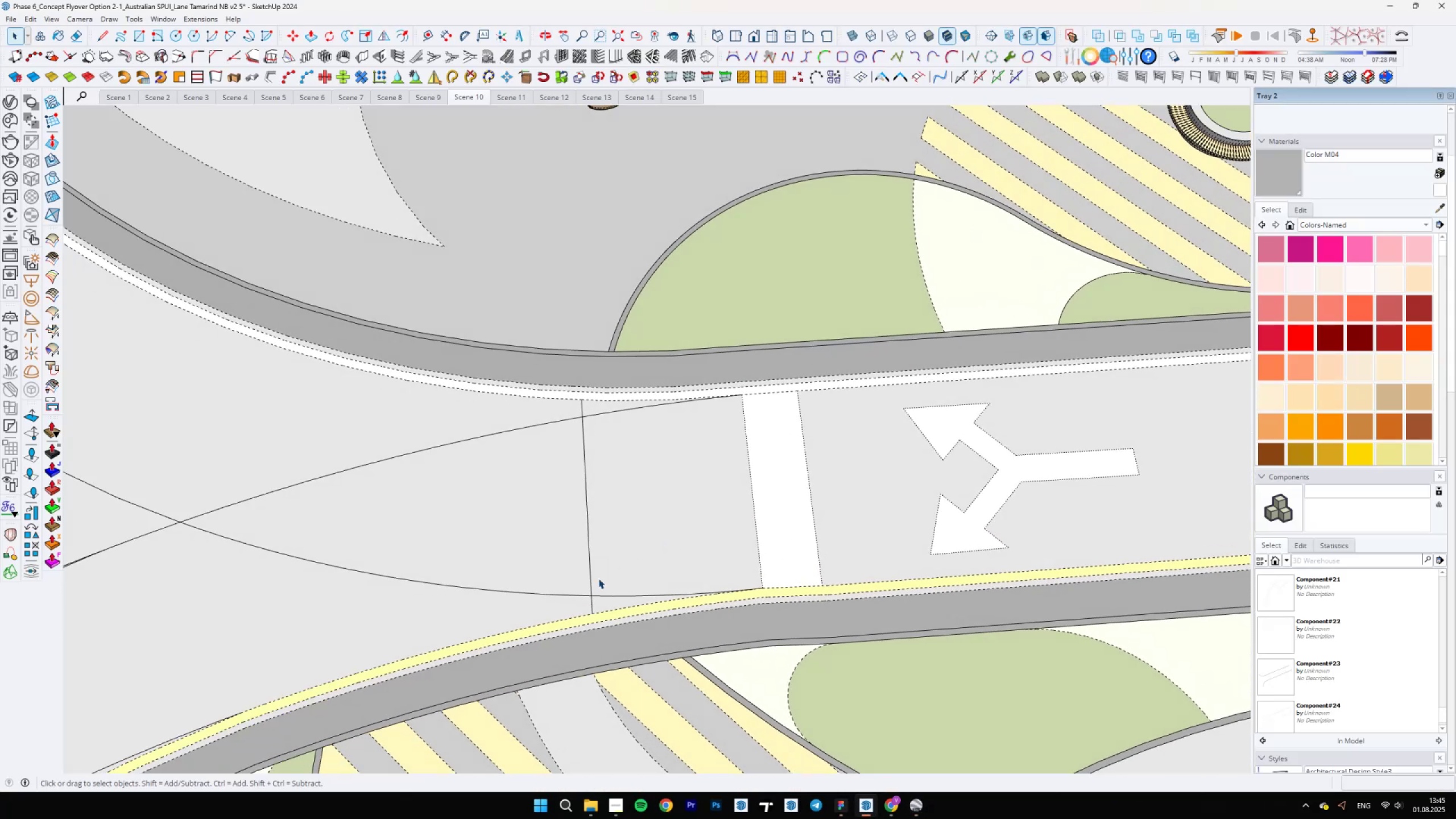 
left_click([591, 602])
 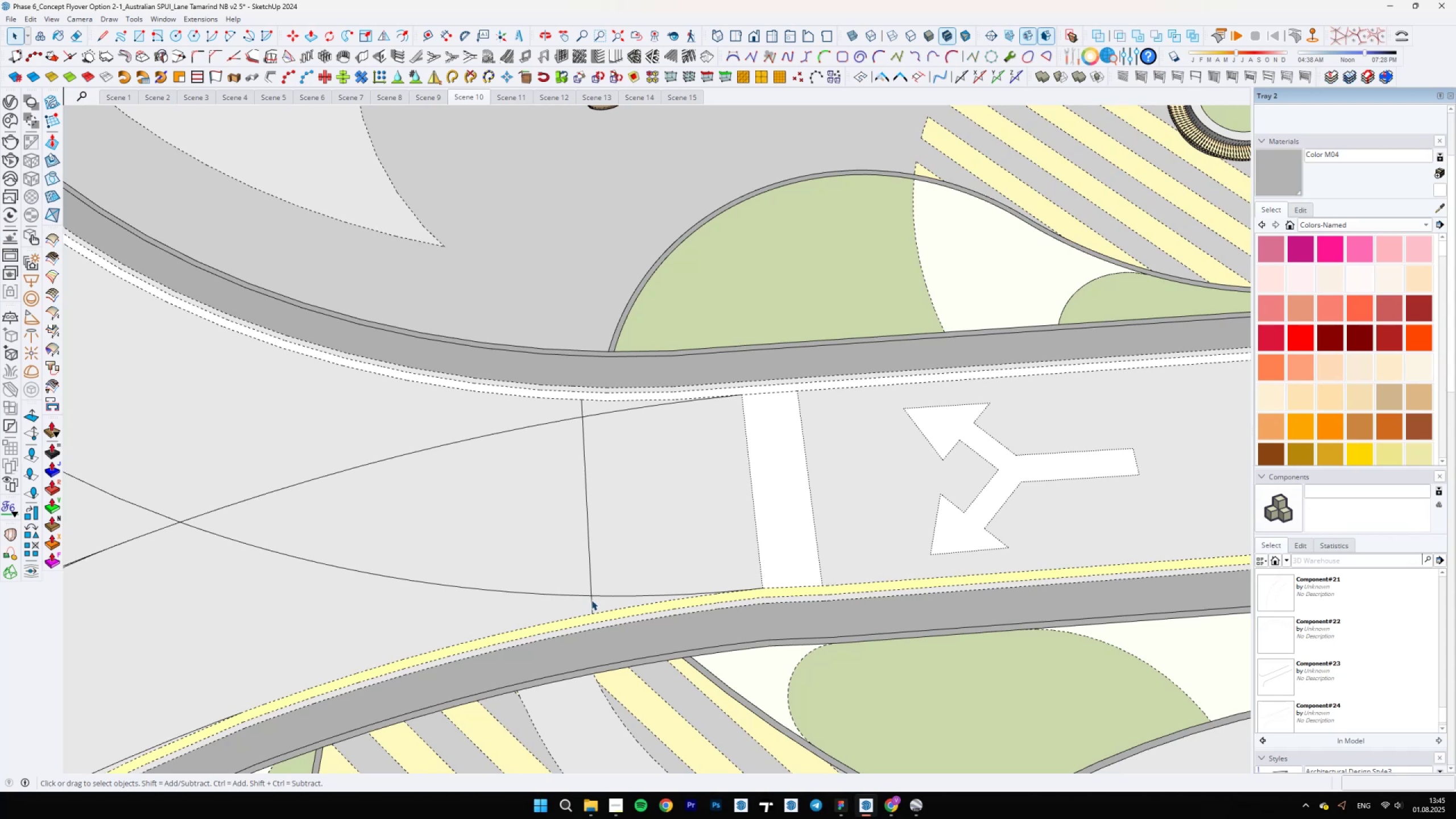 
hold_key(key=ControlLeft, duration=1.53)
left_click([590, 580])
 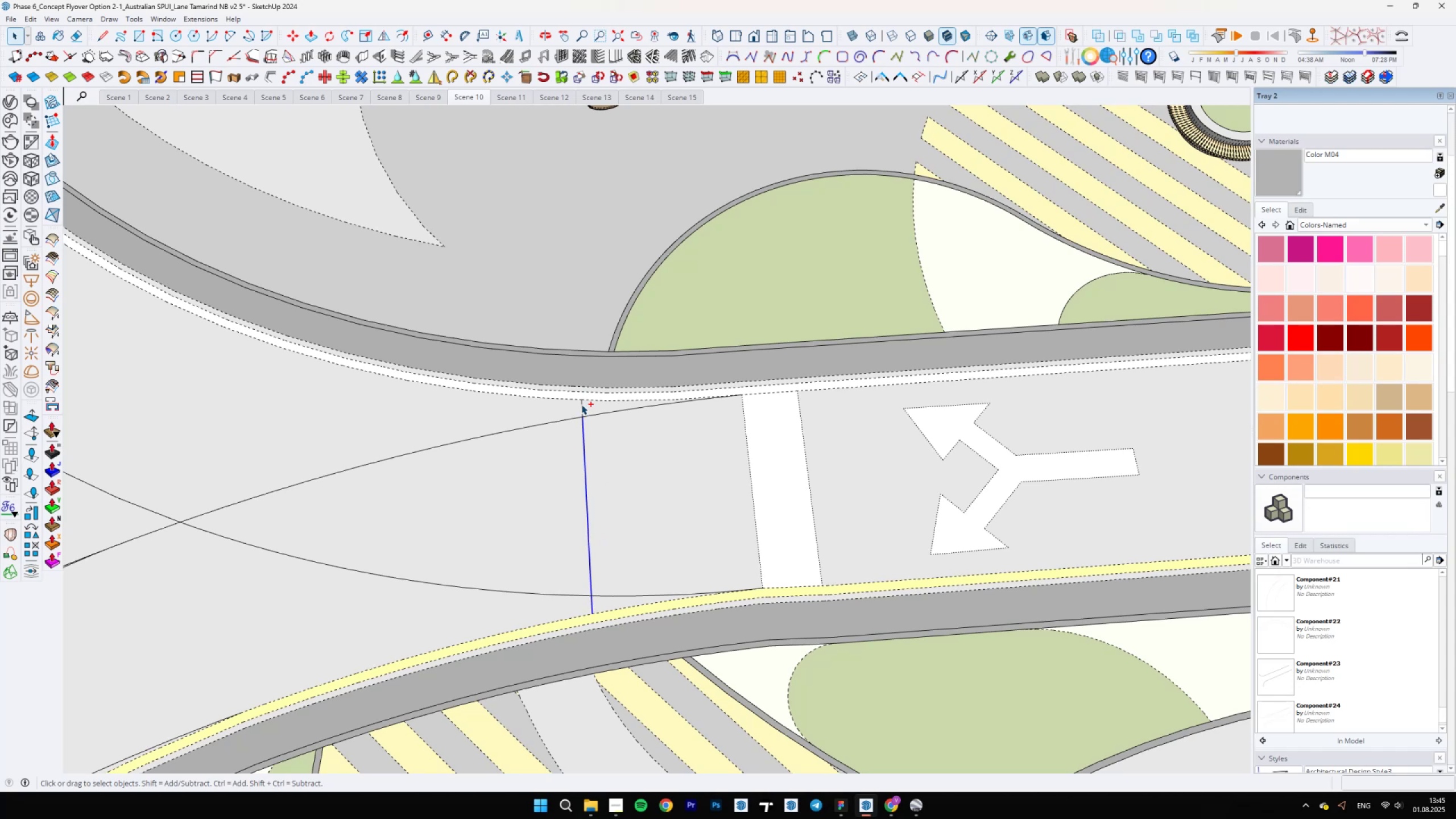 
left_click([581, 406])
 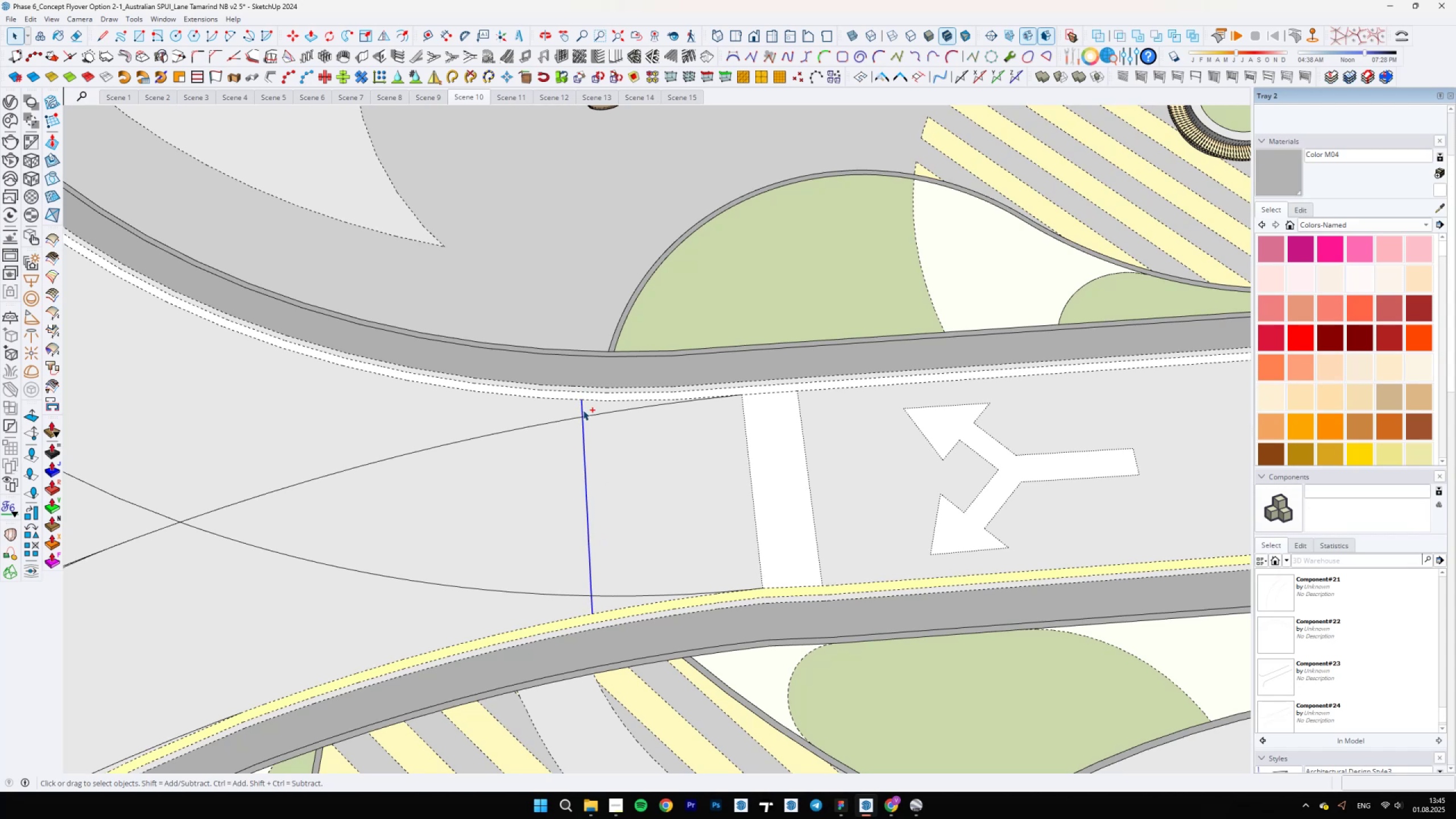 
scroll: coordinate [624, 483], scroll_direction: down, amount: 9.0
 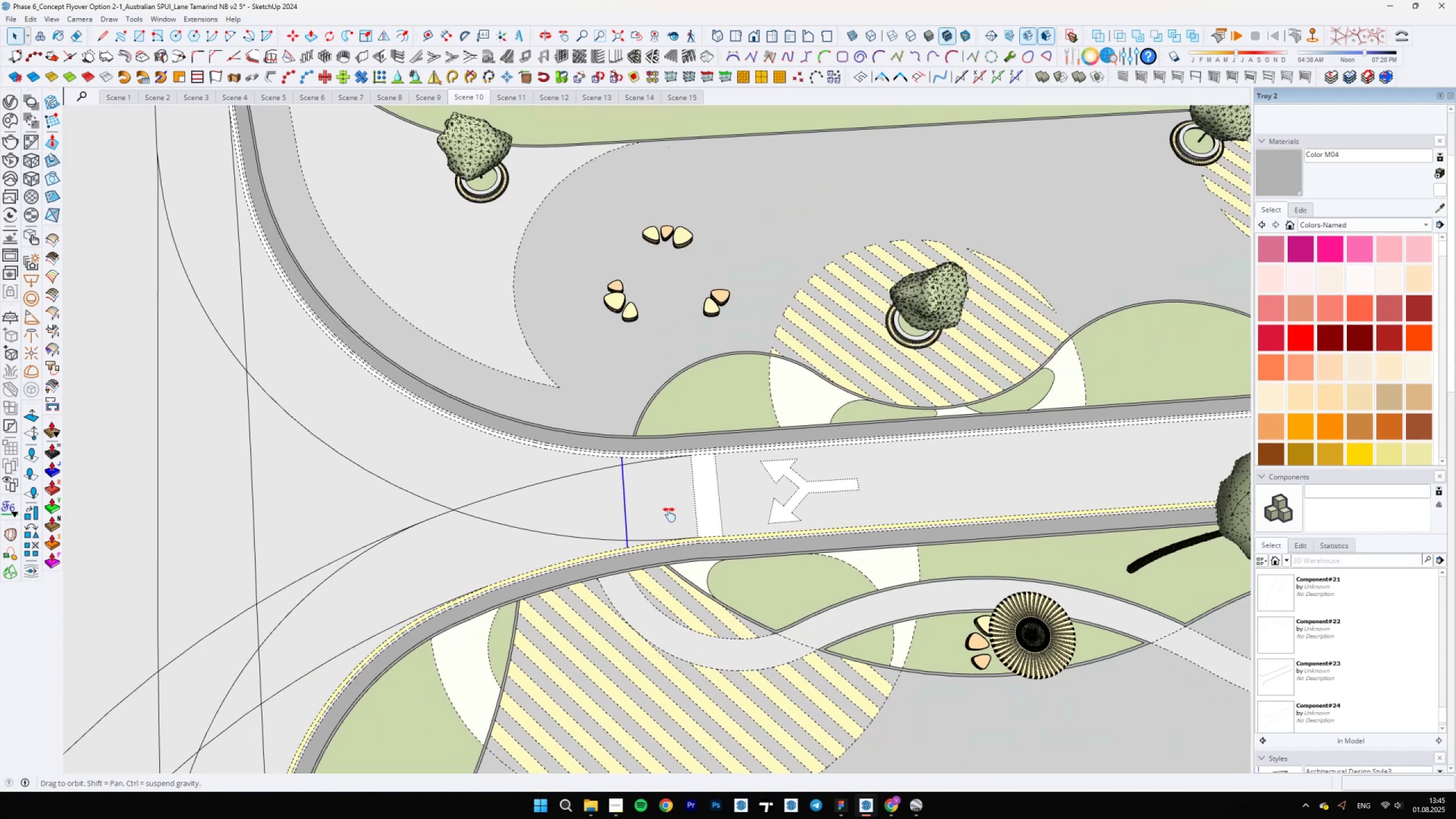 
key(Control+ControlLeft)
 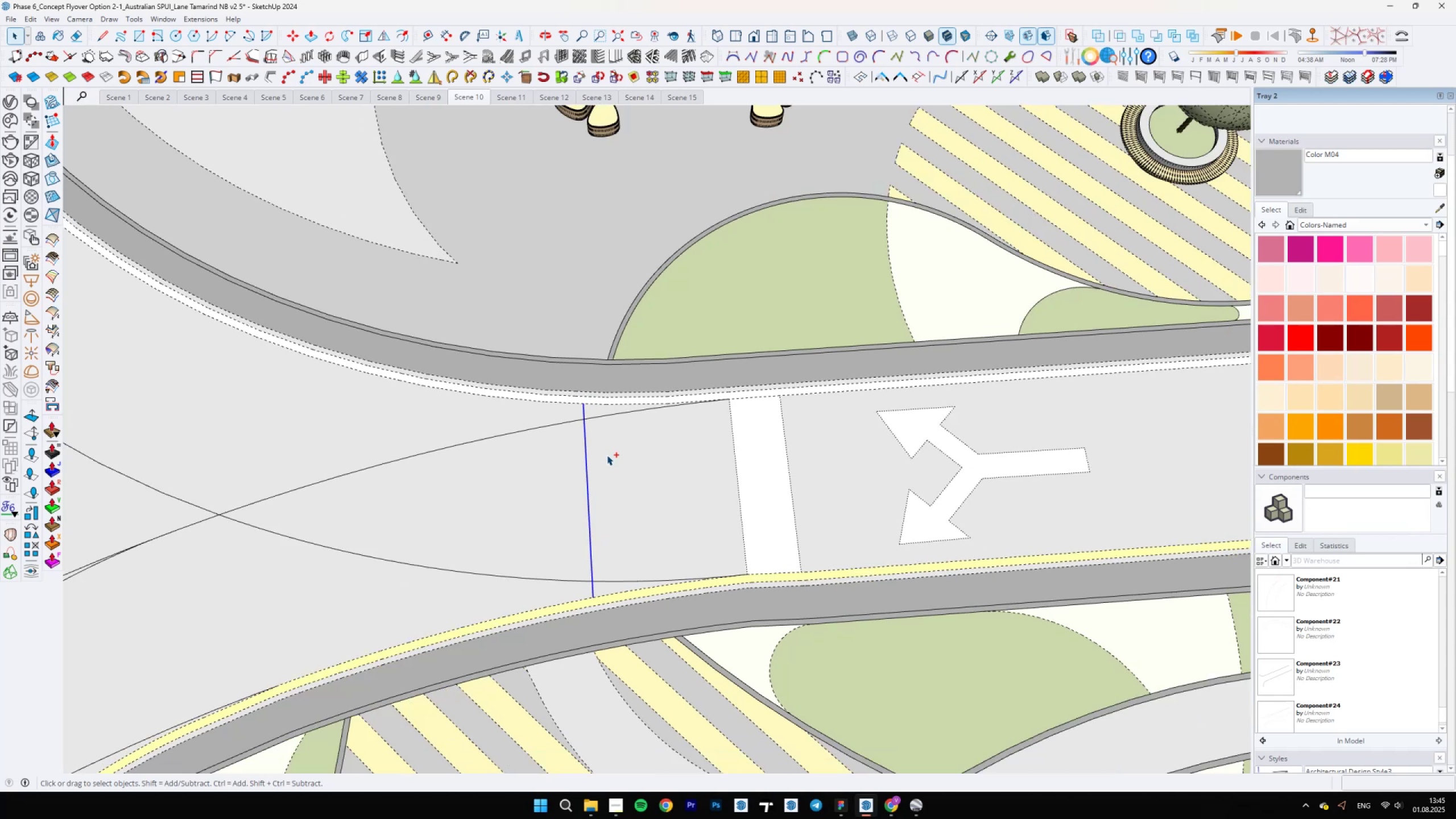 
key(Control+ControlLeft)
 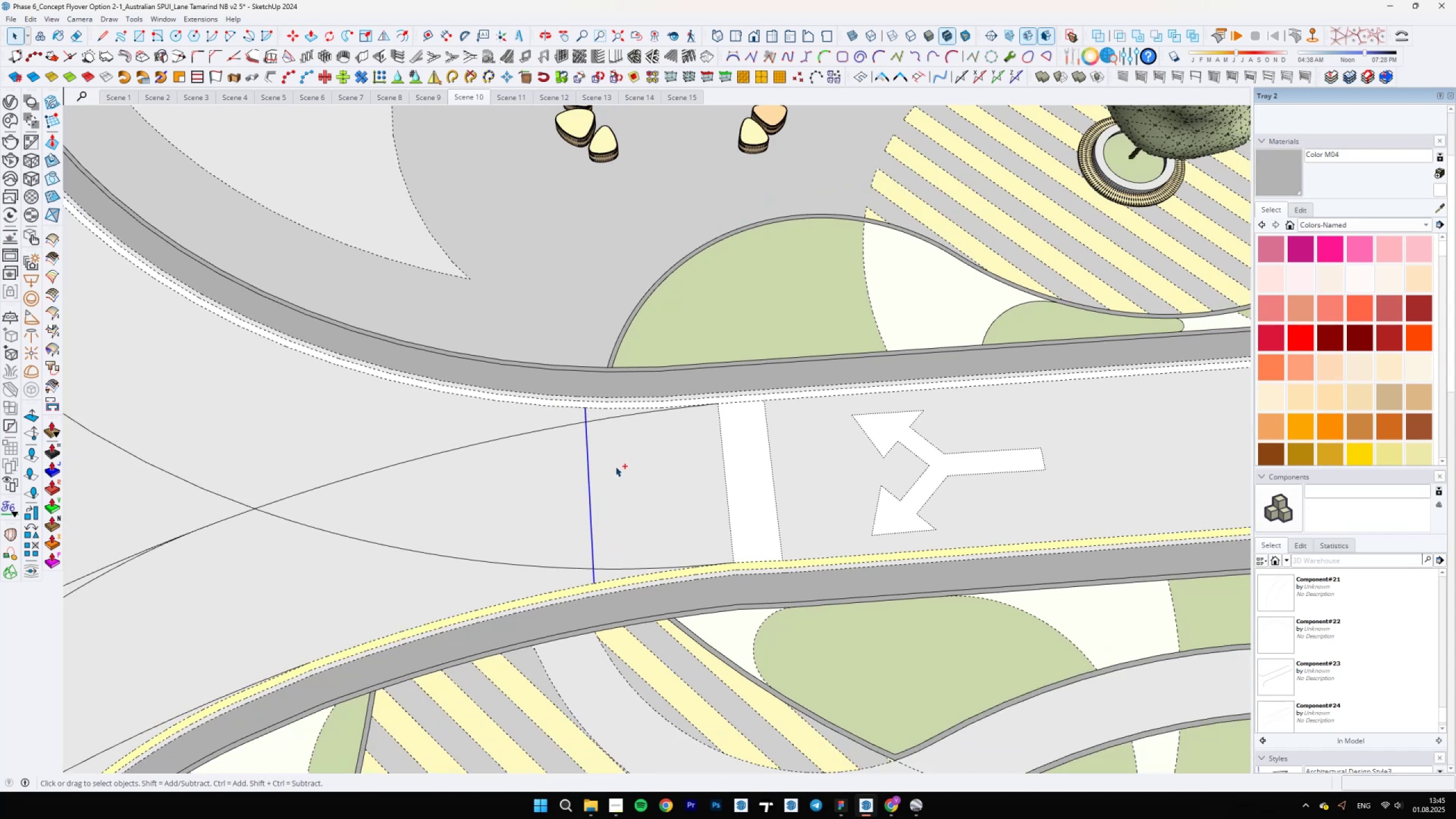 
key(Control+ControlLeft)
 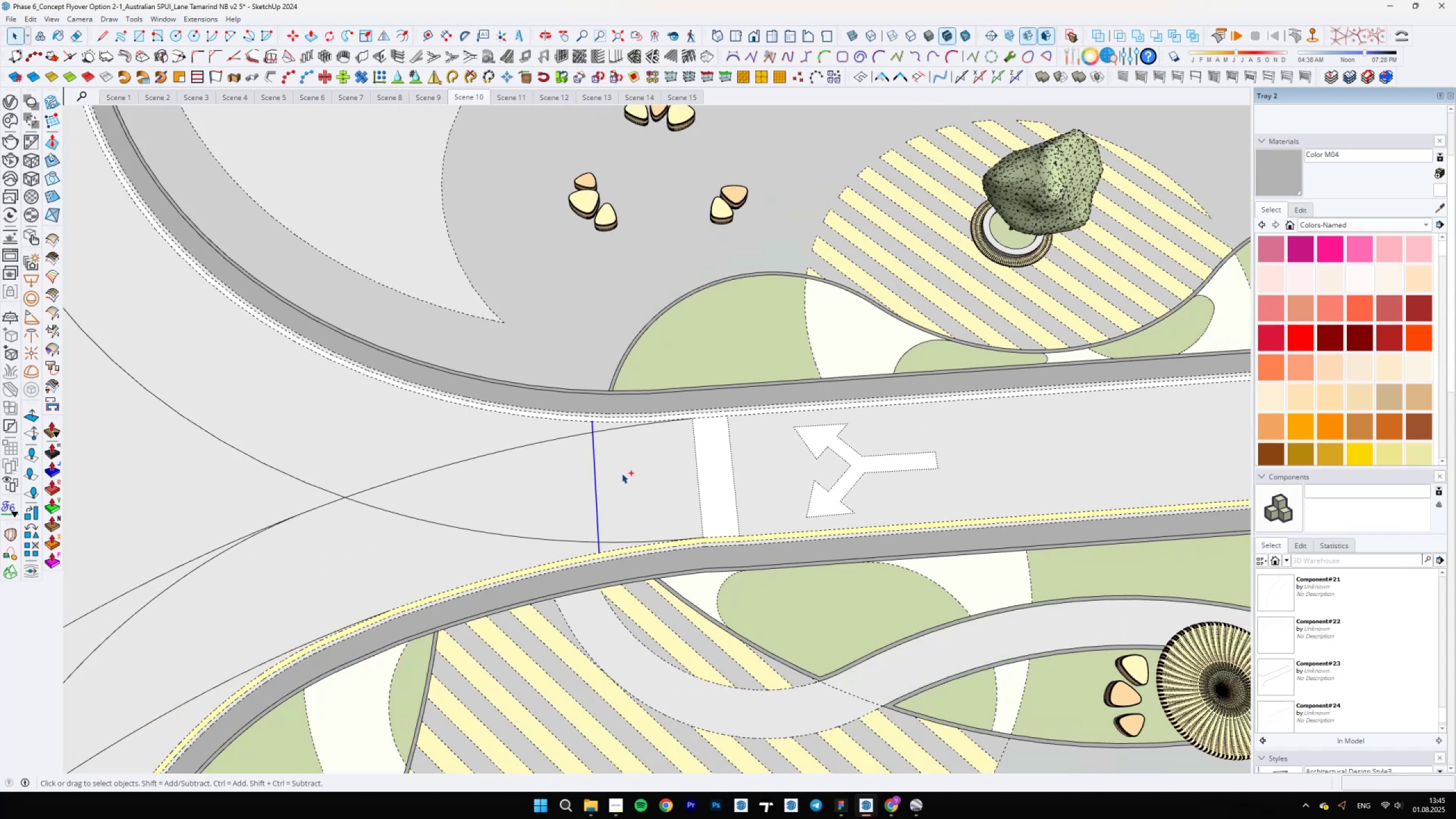 
key(Control+ControlLeft)
 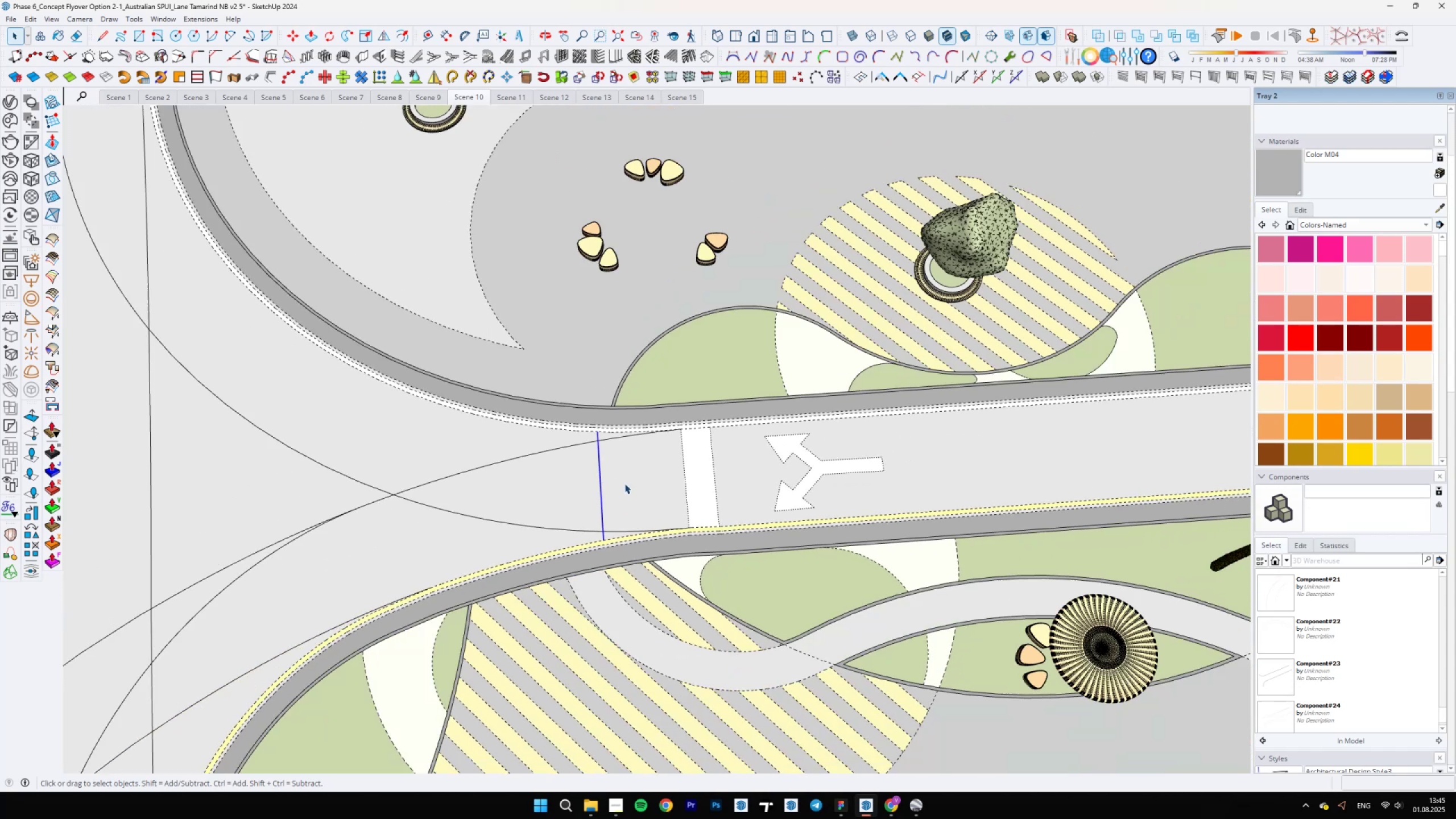 
hold_key(key=ShiftLeft, duration=0.78)
 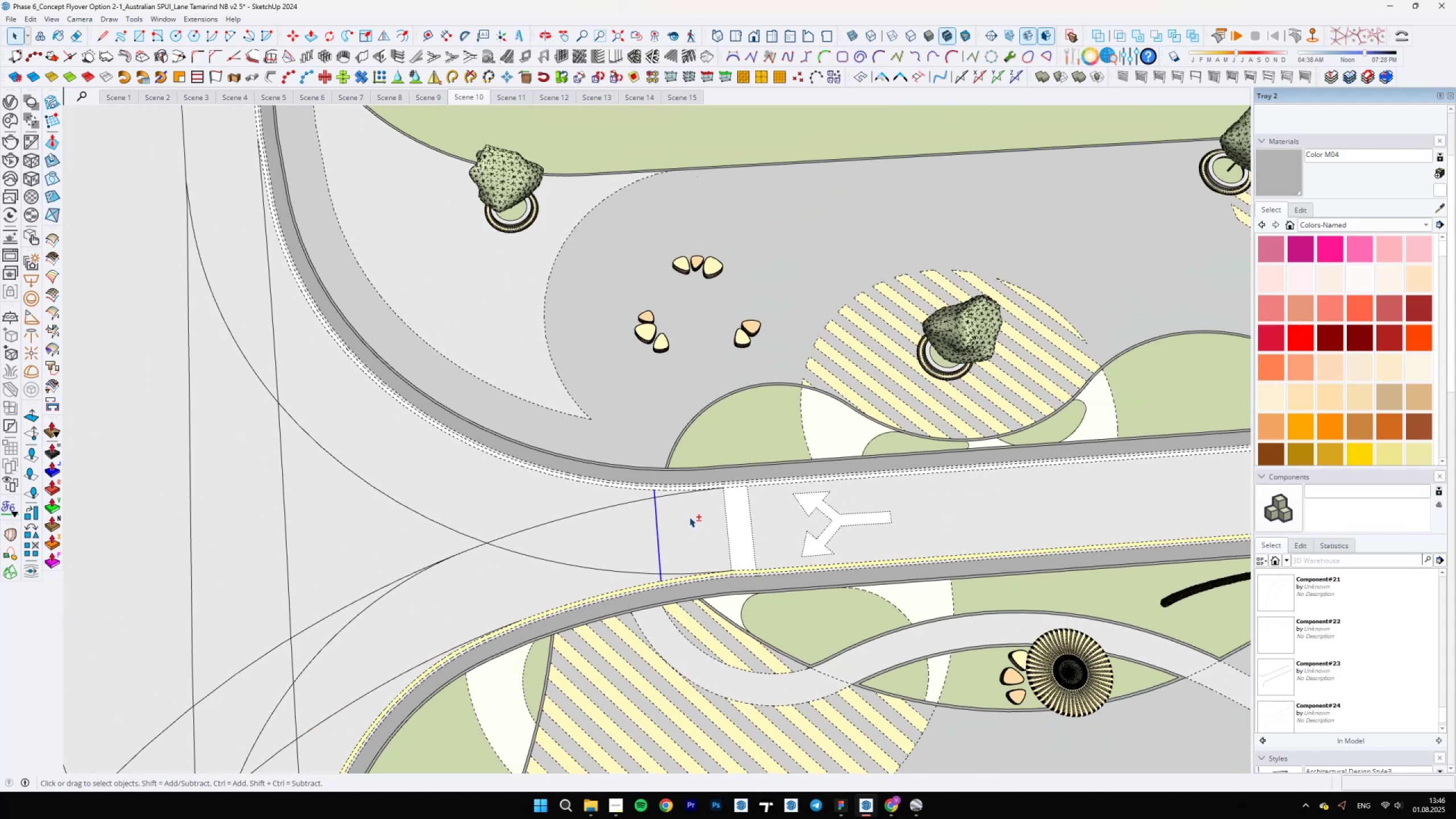 
scroll: coordinate [692, 513], scroll_direction: down, amount: 5.0
 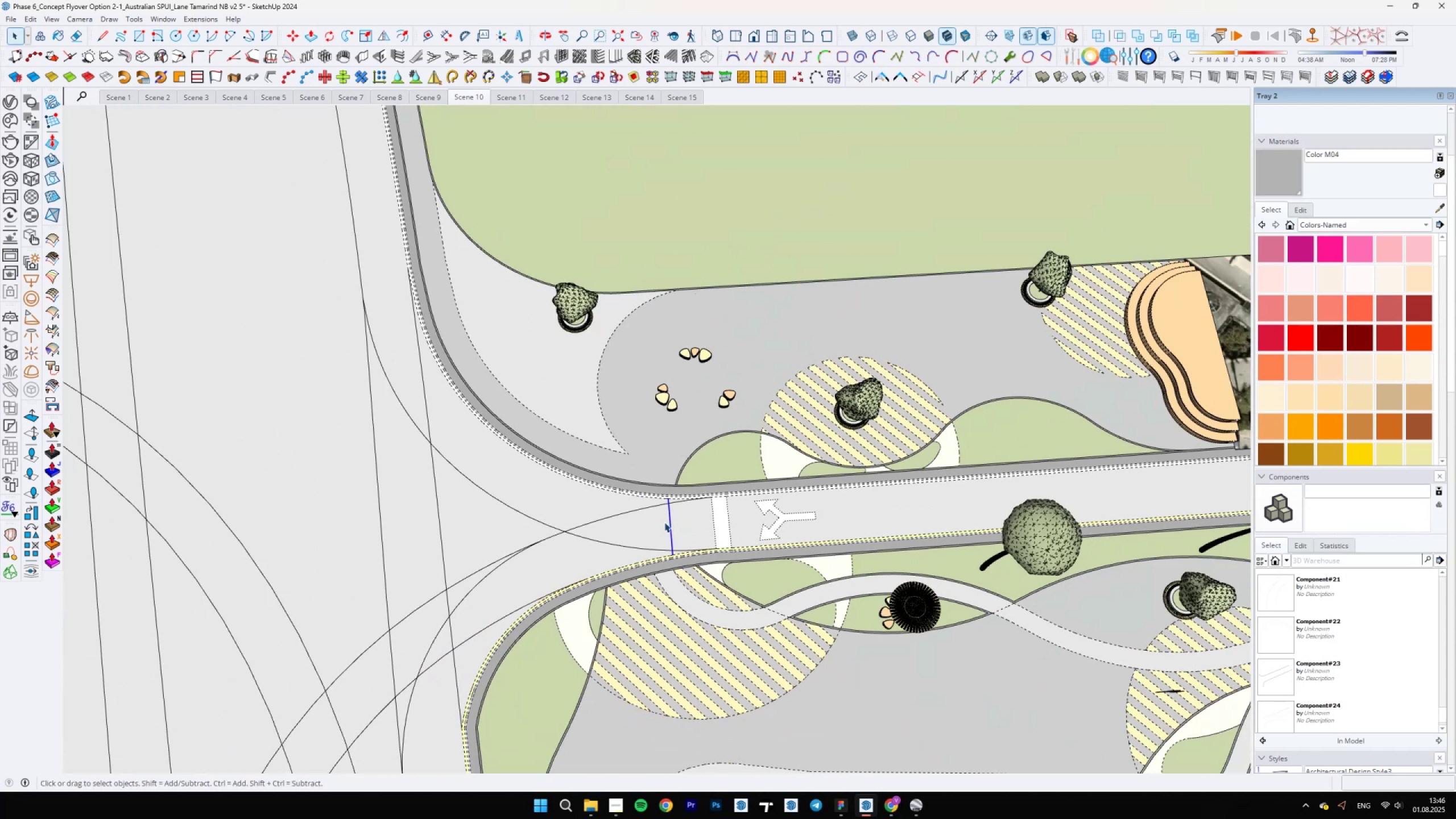 
scroll: coordinate [683, 464], scroll_direction: up, amount: 15.0
 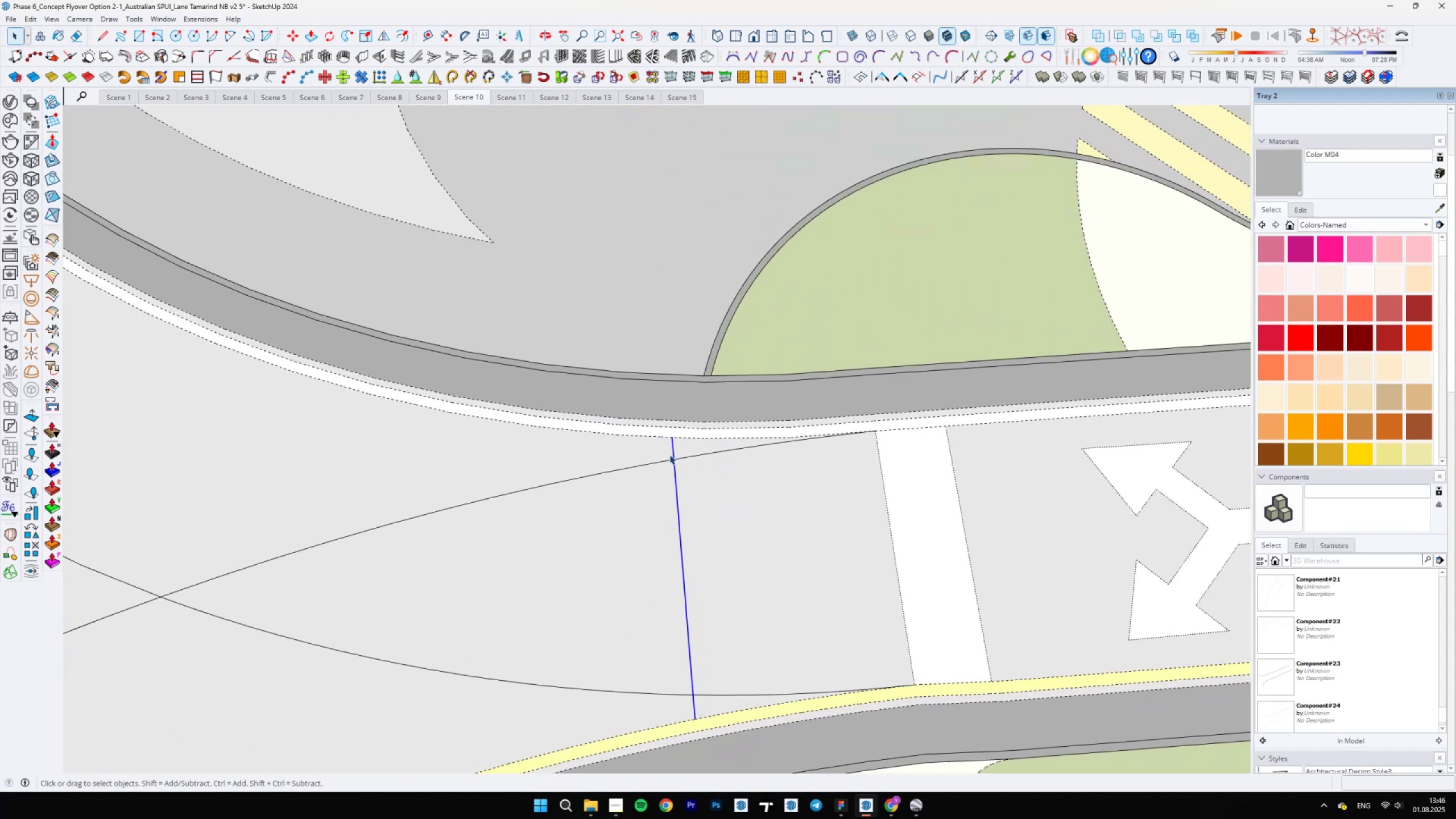 
key(M)
 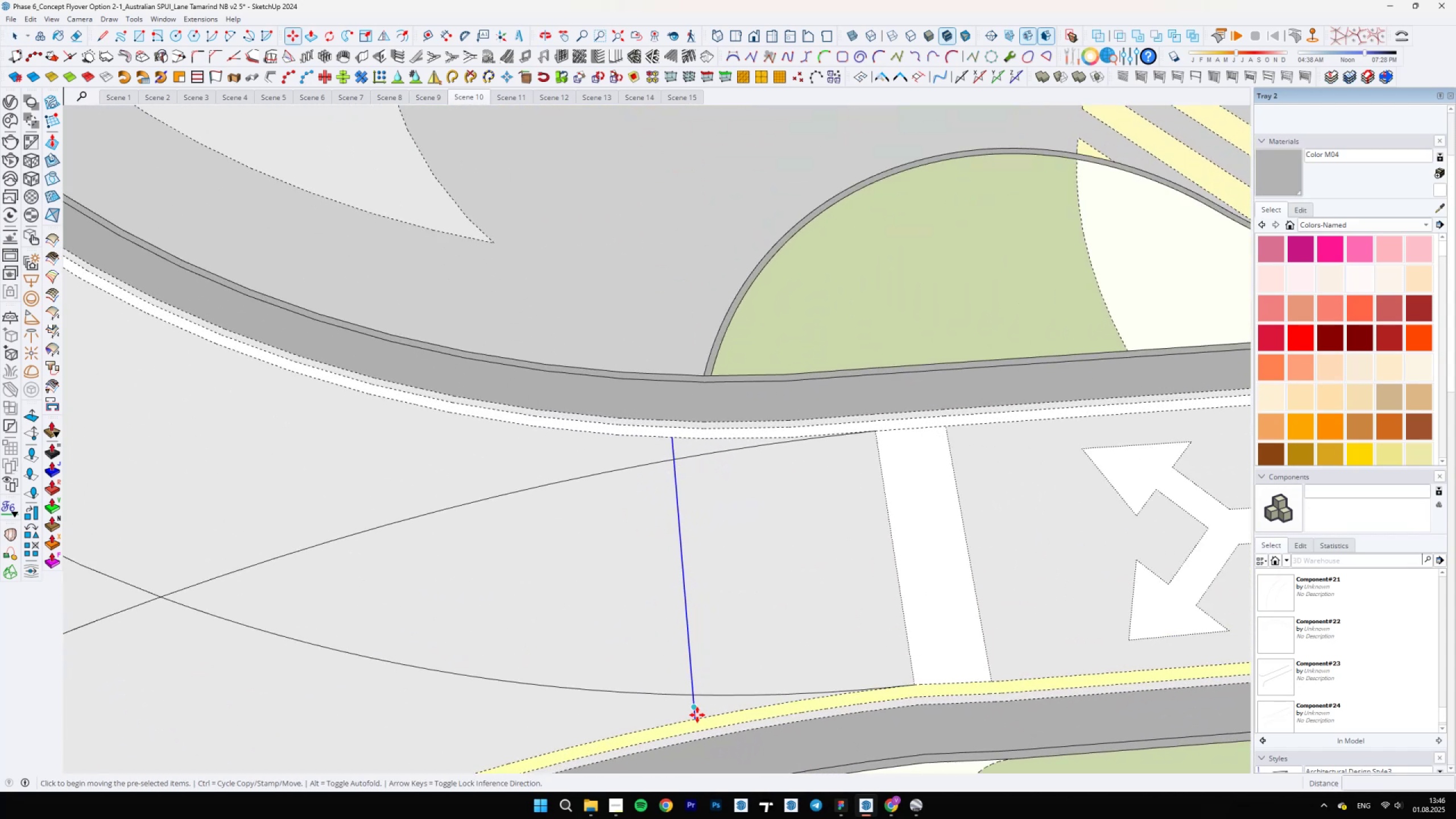 
key(Control+ControlLeft)
 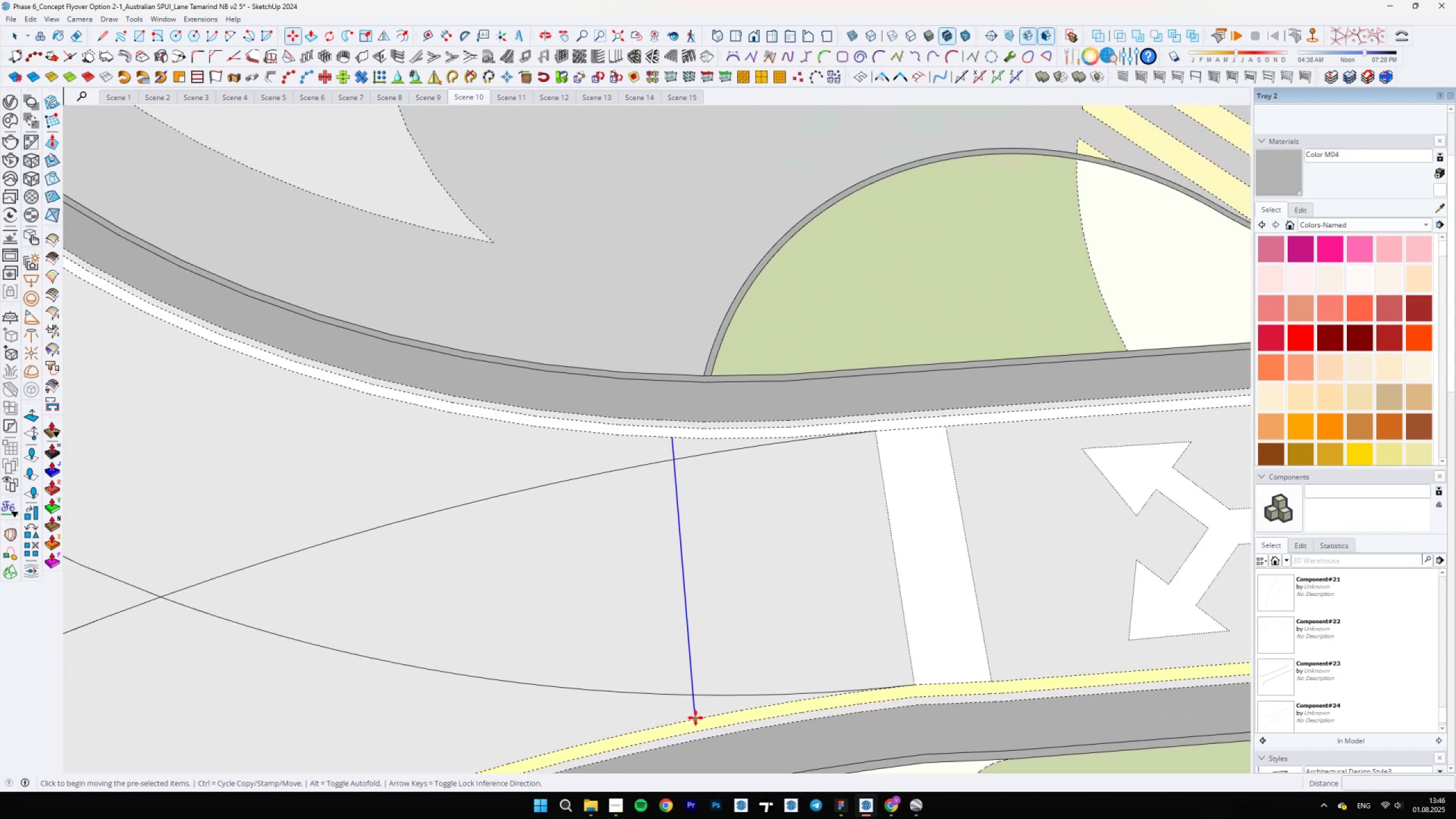 
left_click([696, 718])
 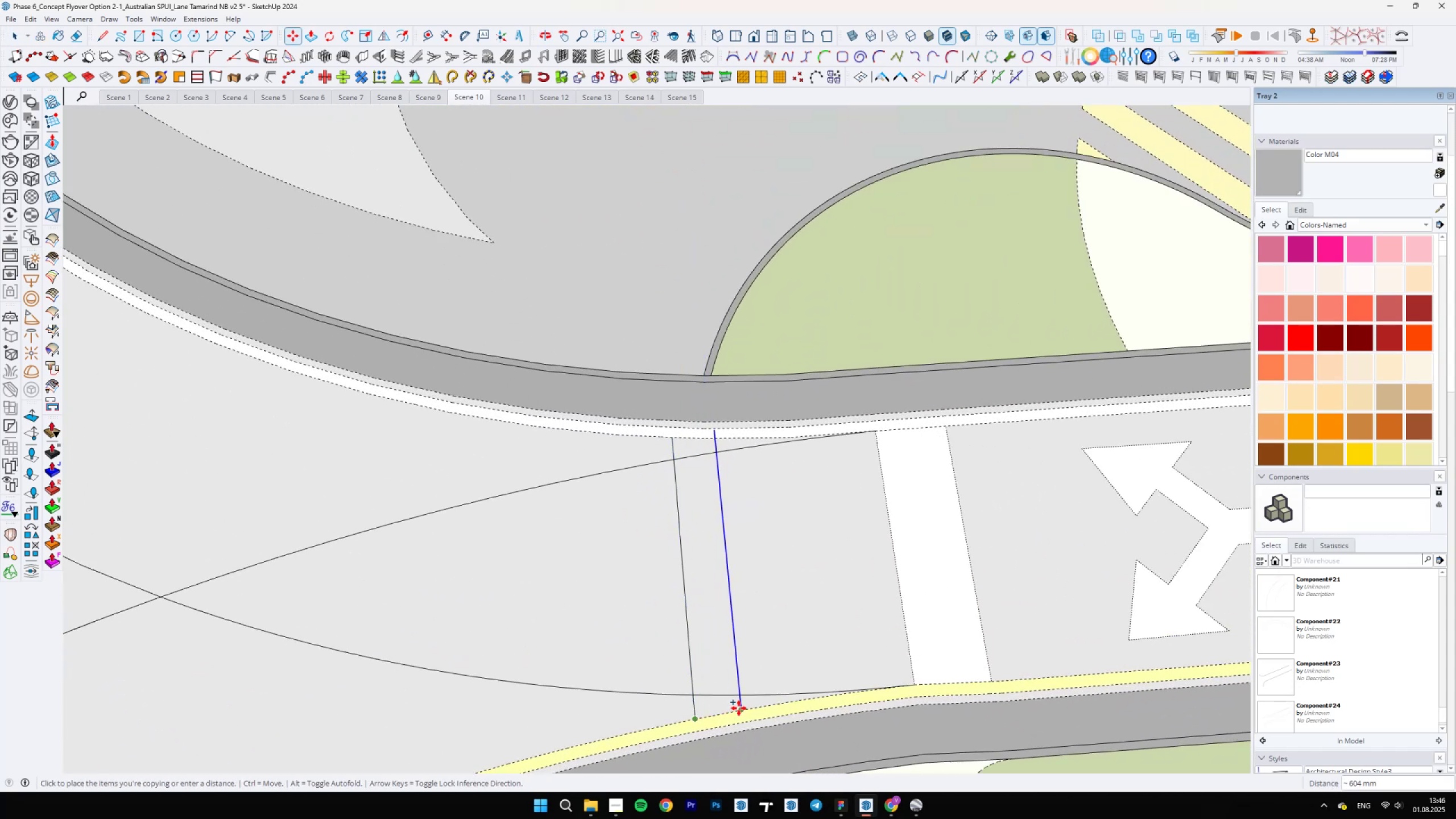 
scroll: coordinate [739, 708], scroll_direction: down, amount: 4.0
 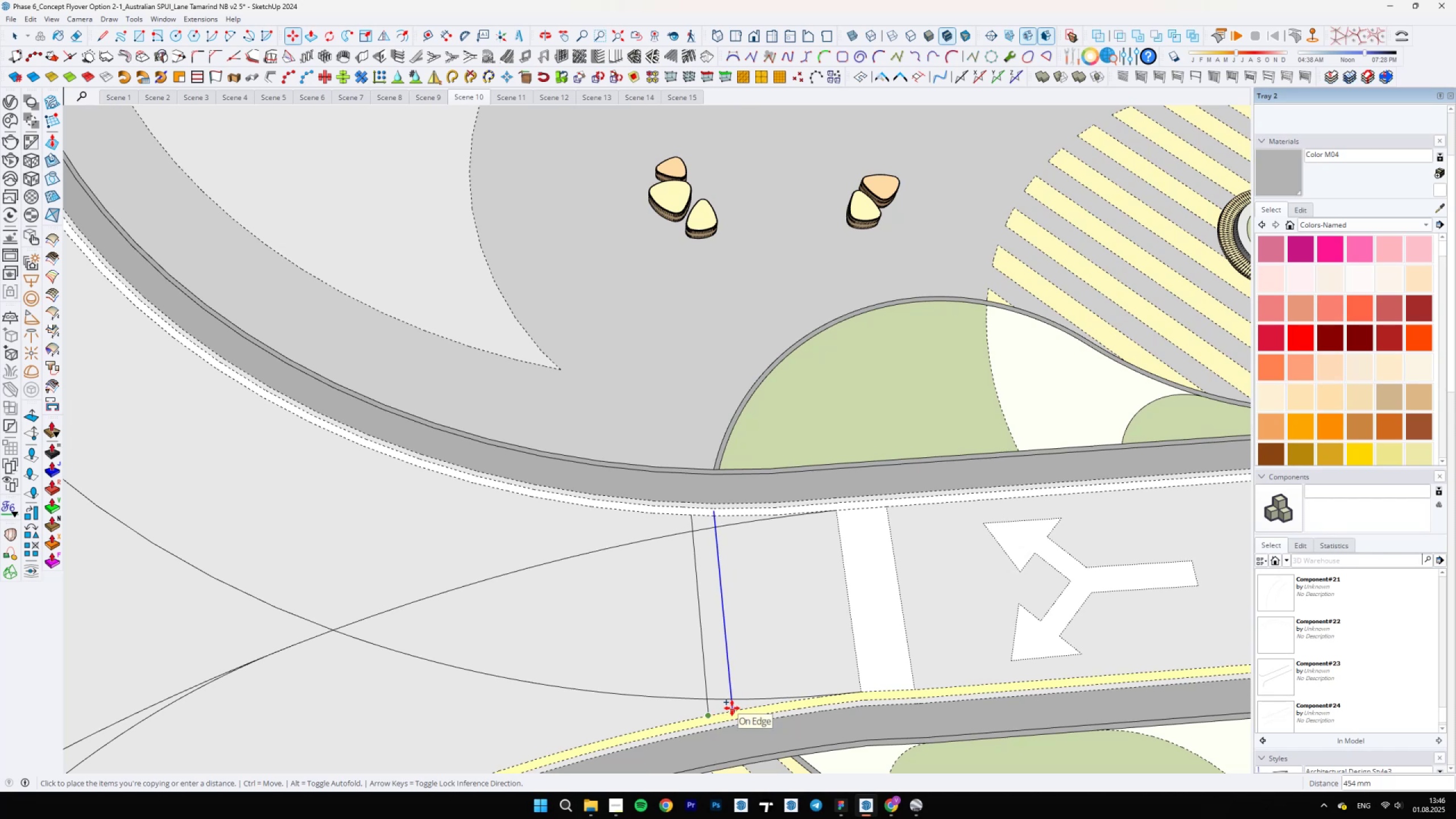 
scroll: coordinate [732, 712], scroll_direction: up, amount: 5.0
 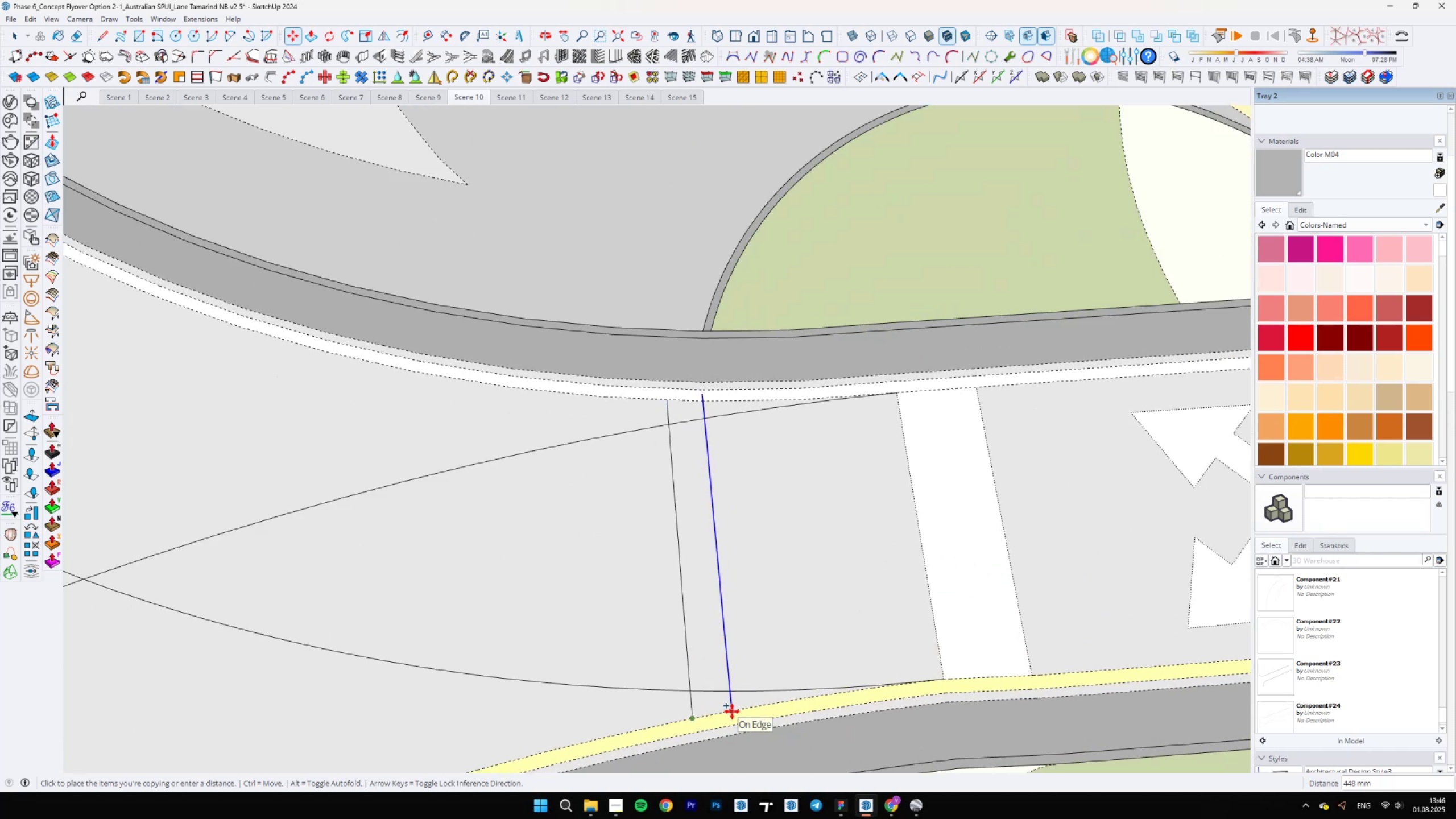 
left_click([732, 712])
 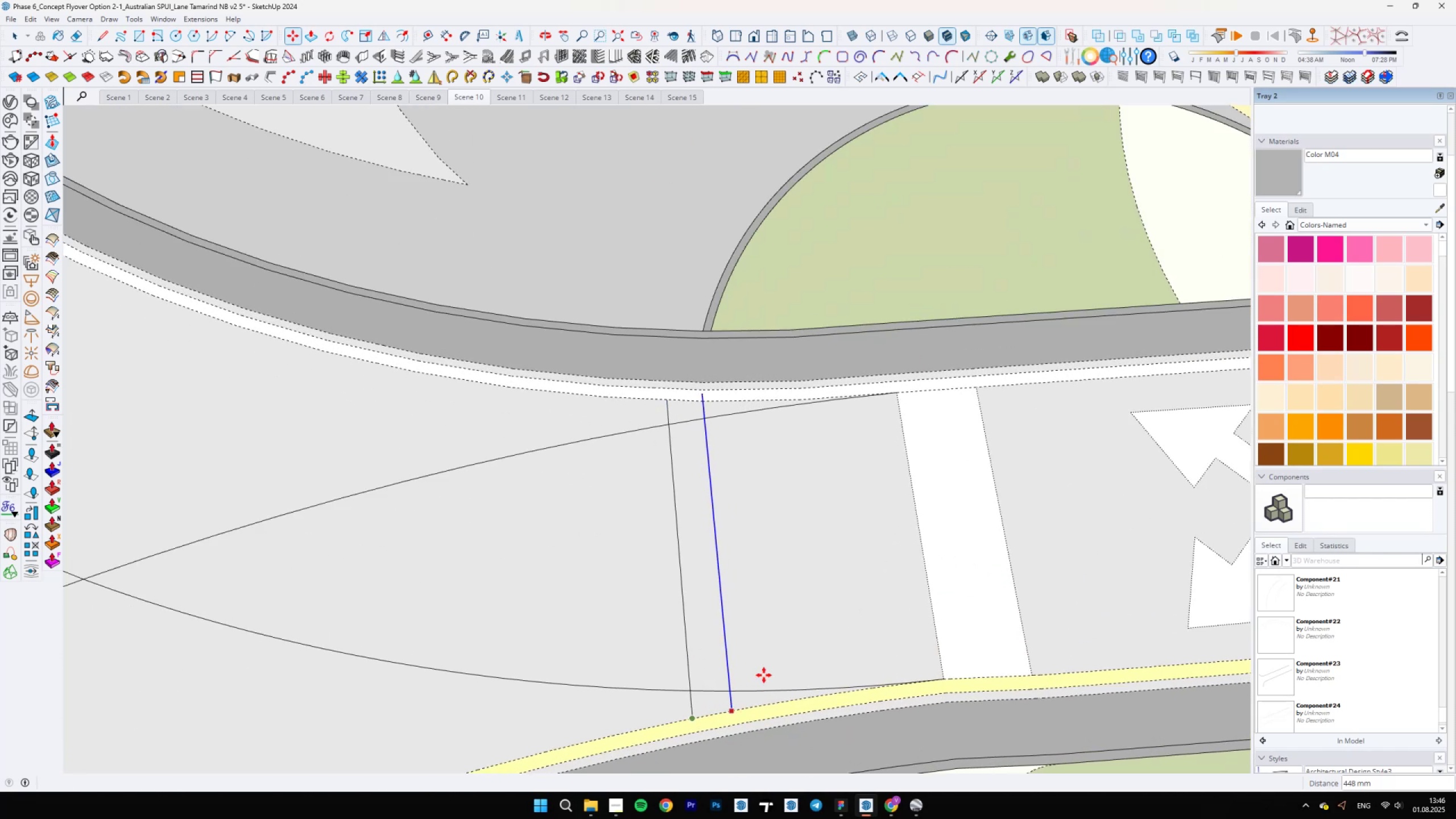 
scroll: coordinate [758, 675], scroll_direction: down, amount: 12.0
 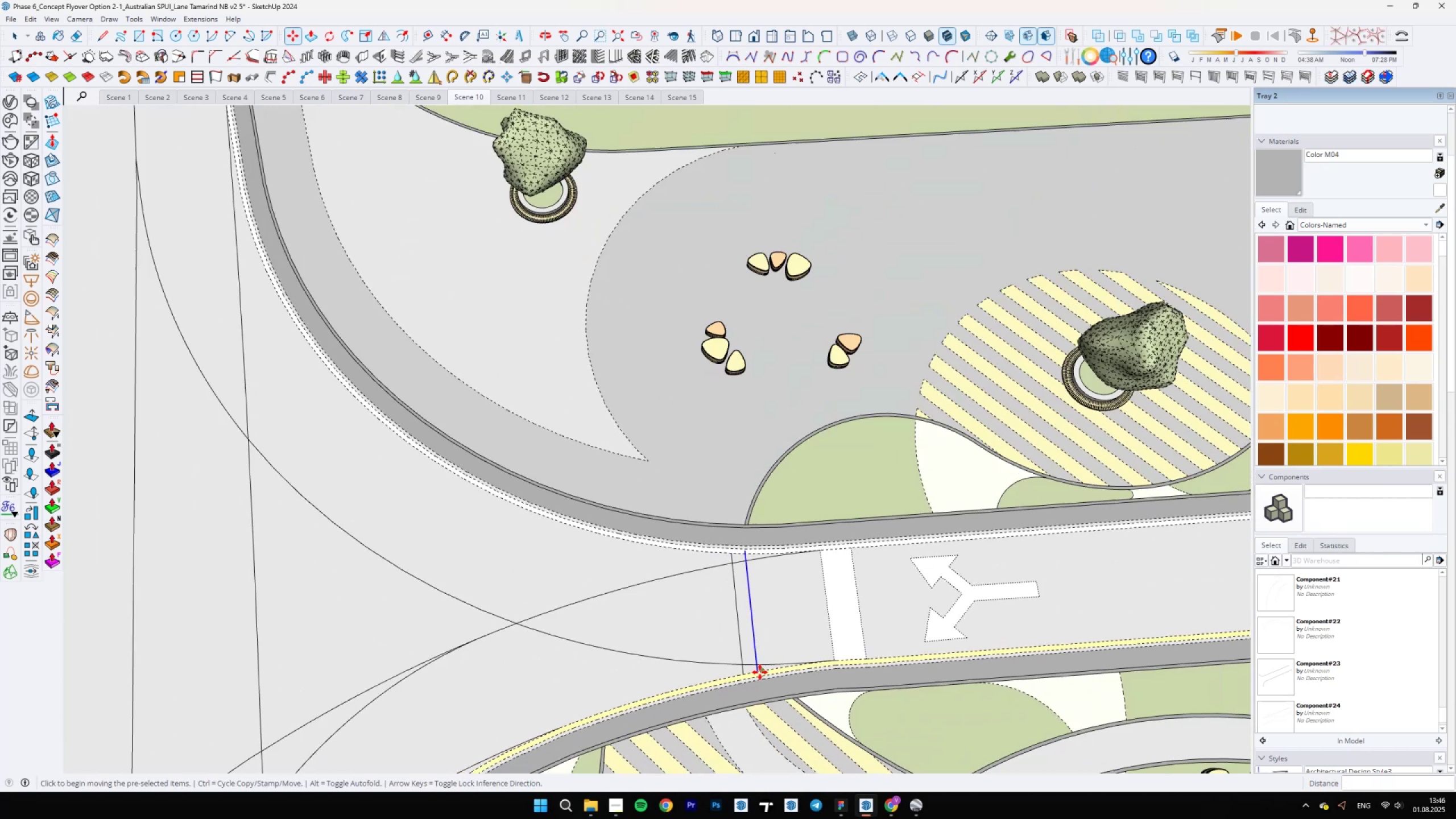 
key(Control+ControlLeft)
 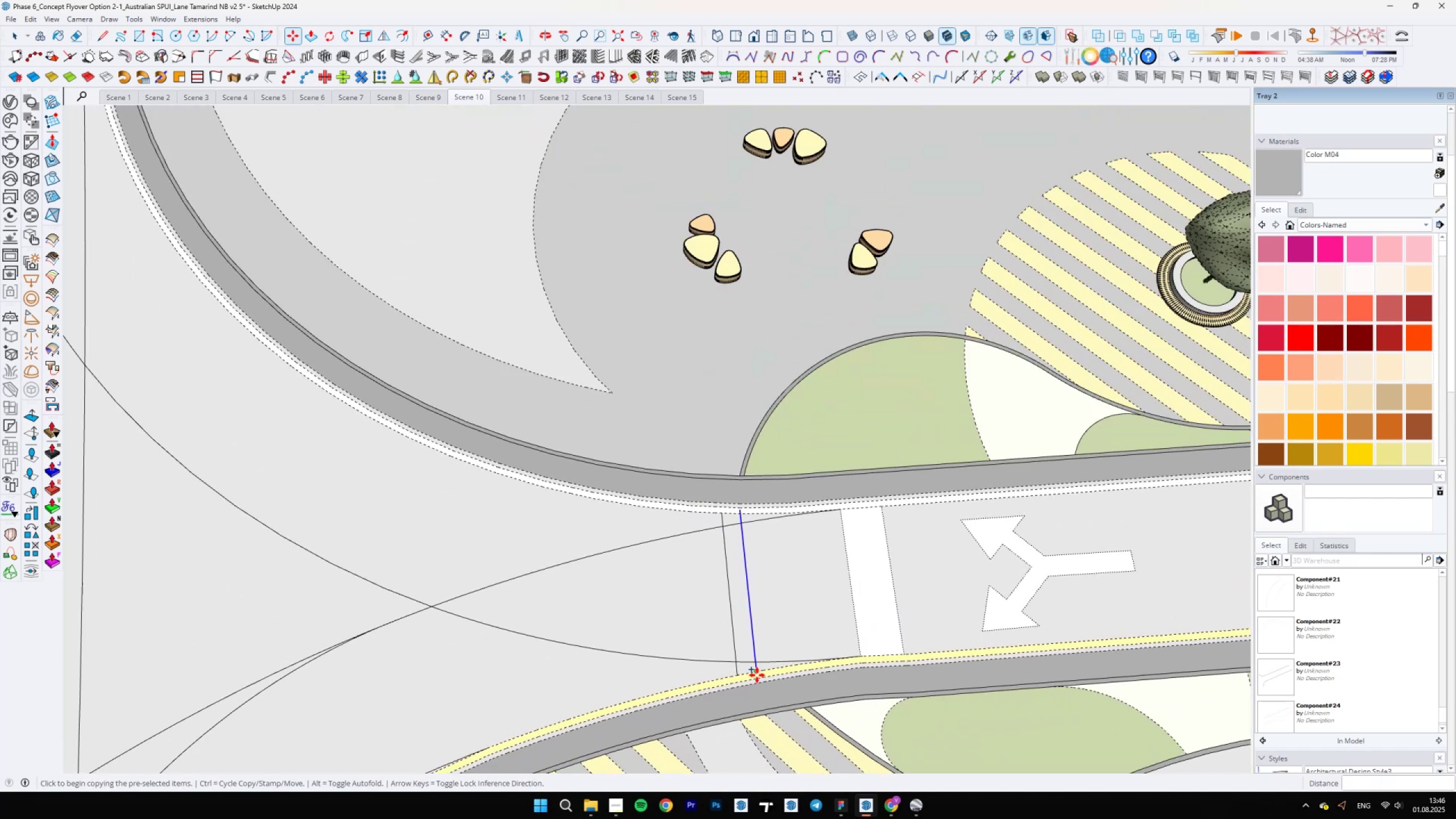 
left_click([757, 675])
 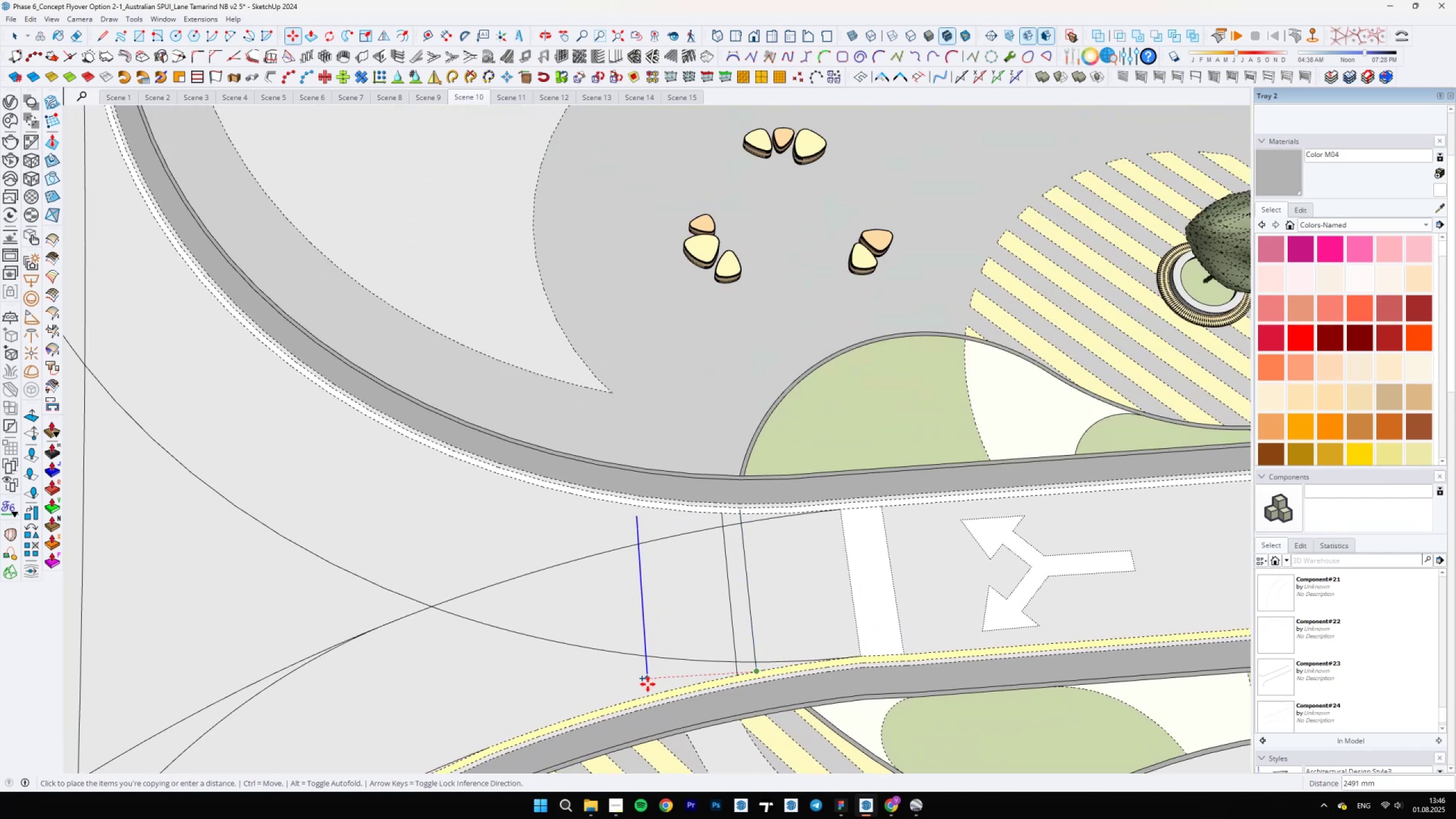 
scroll: coordinate [643, 684], scroll_direction: up, amount: 4.0
 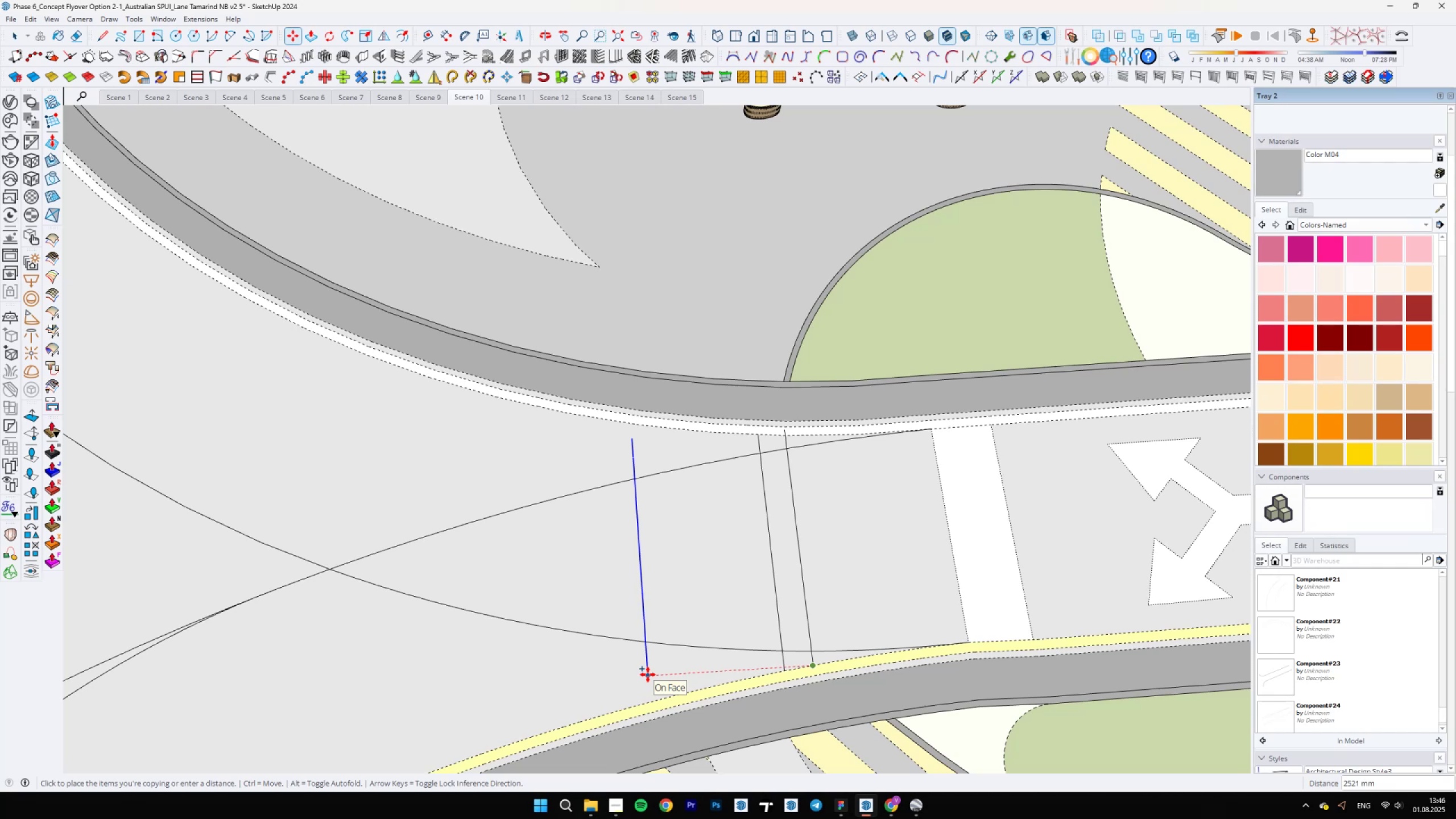 
type(3400)
 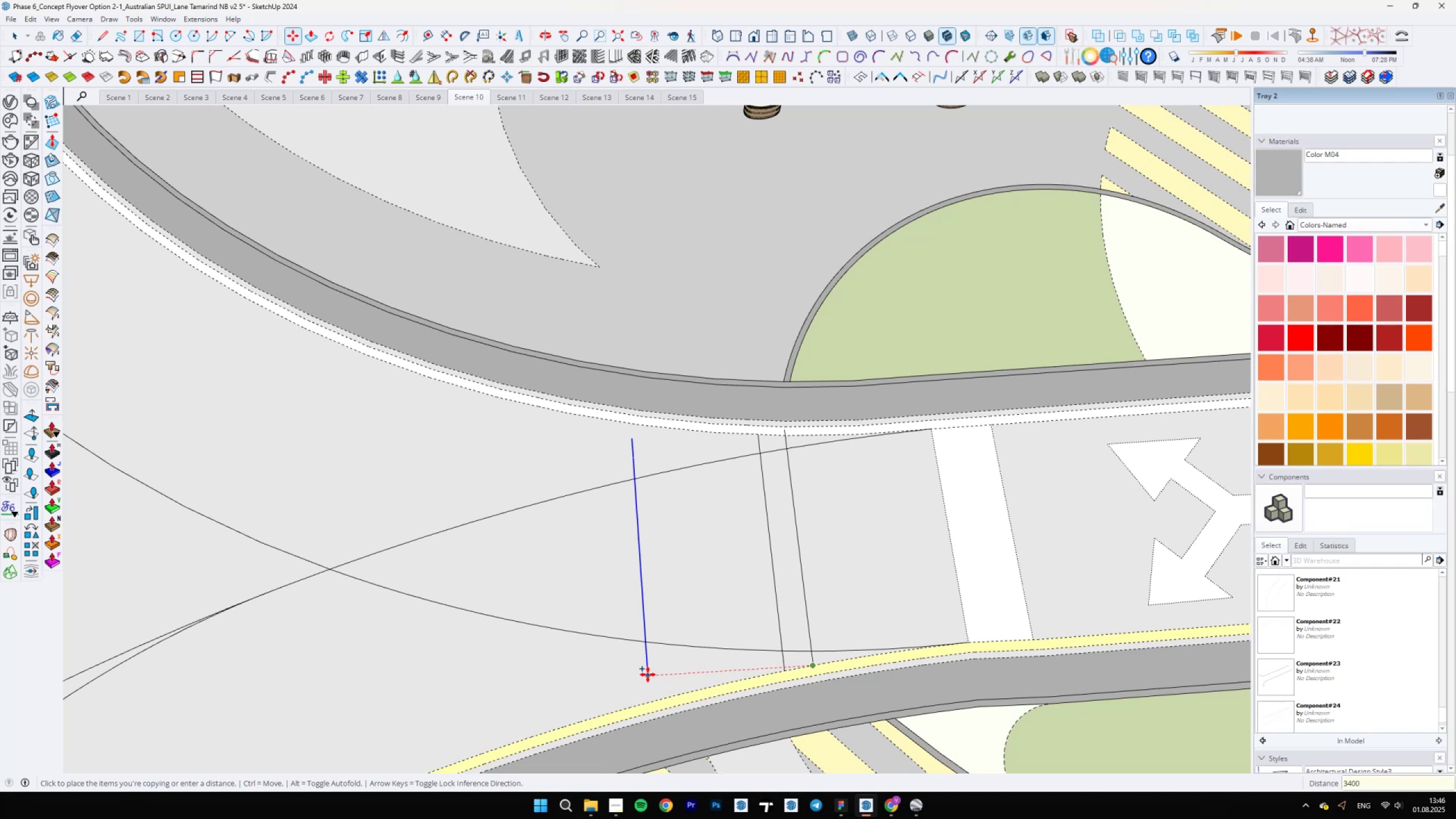 
key(Enter)
 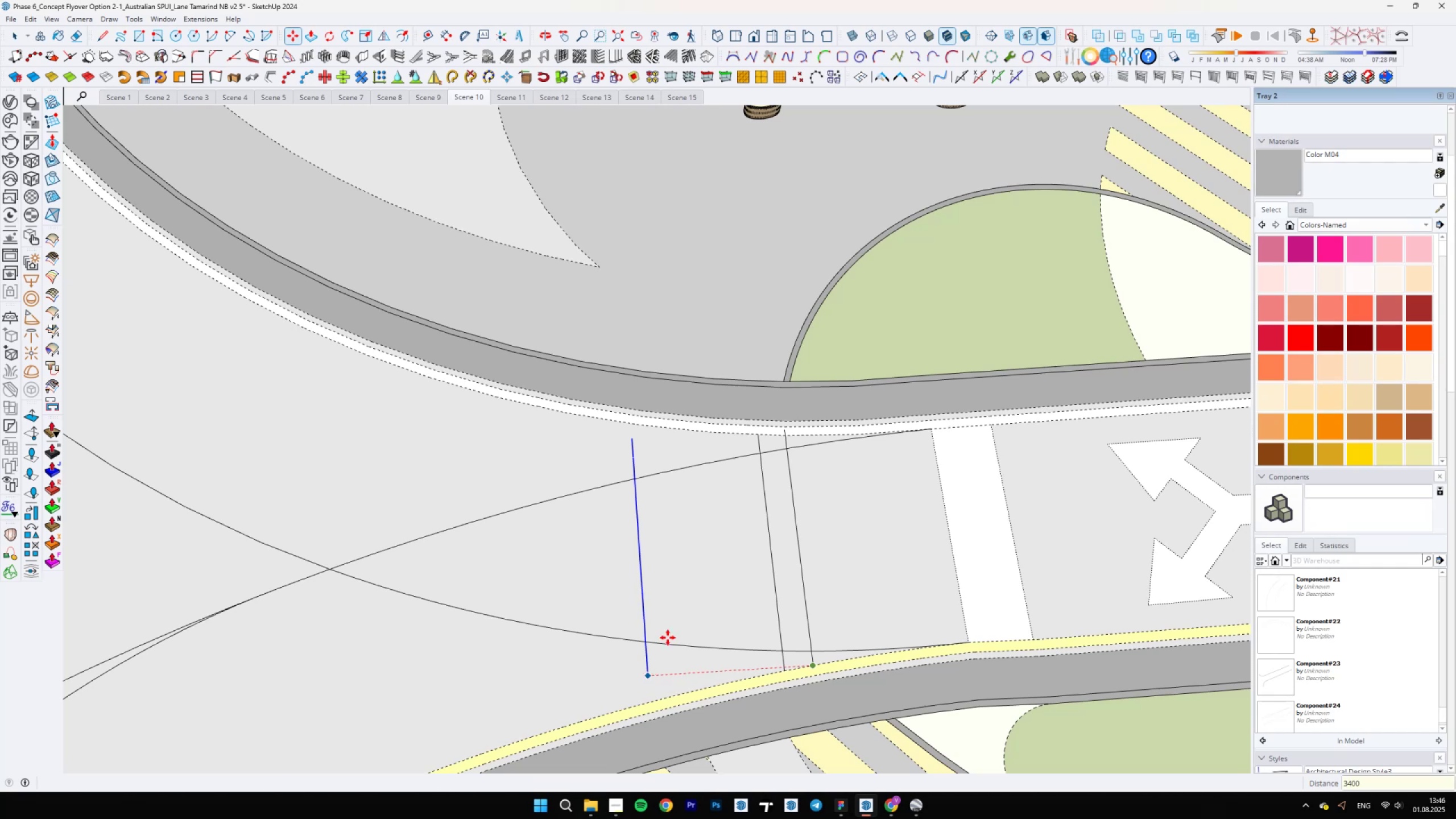 
scroll: coordinate [758, 611], scroll_direction: down, amount: 10.0
 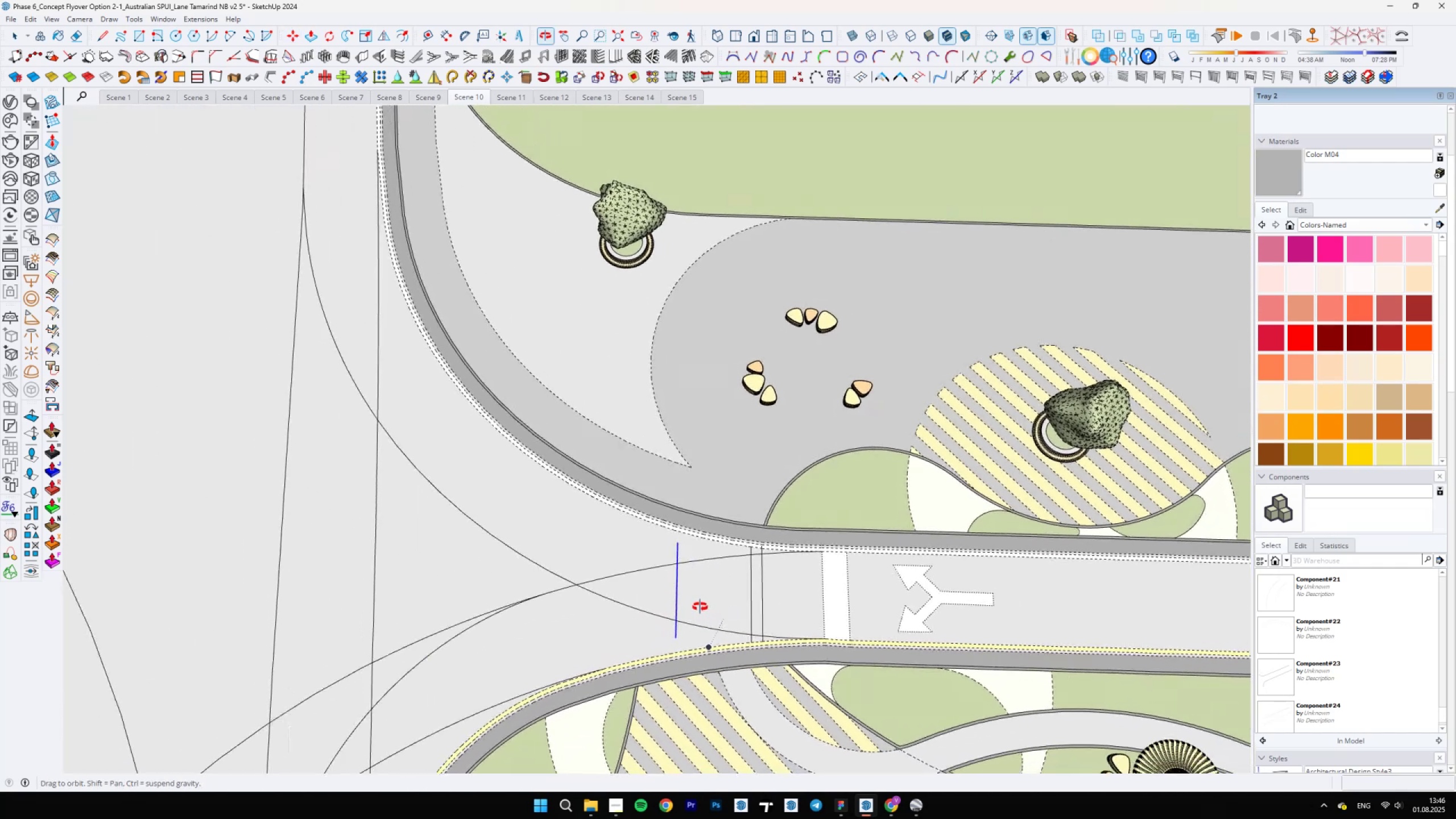 
scroll: coordinate [791, 636], scroll_direction: up, amount: 9.0
 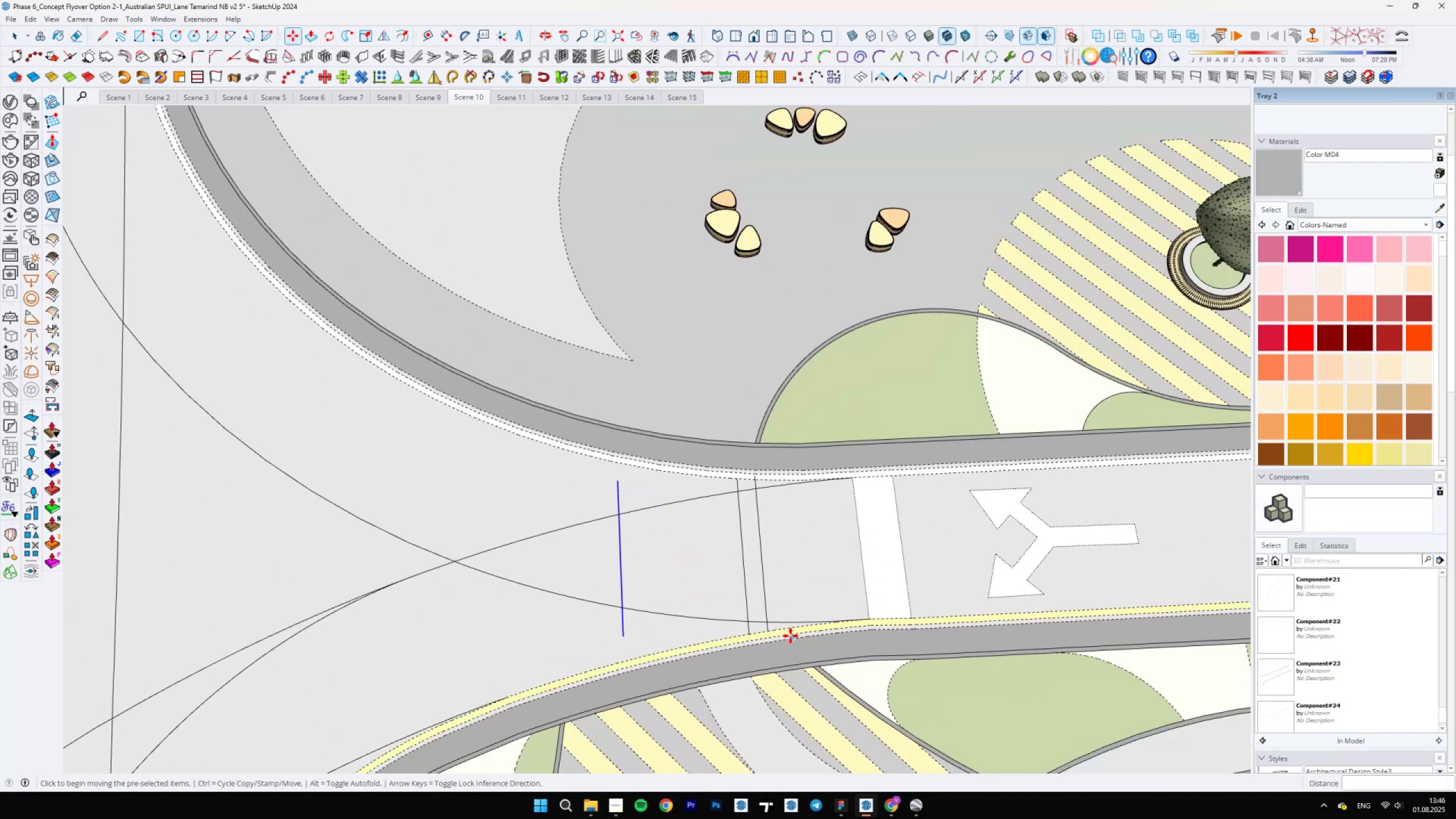 
key(Control+Z)
 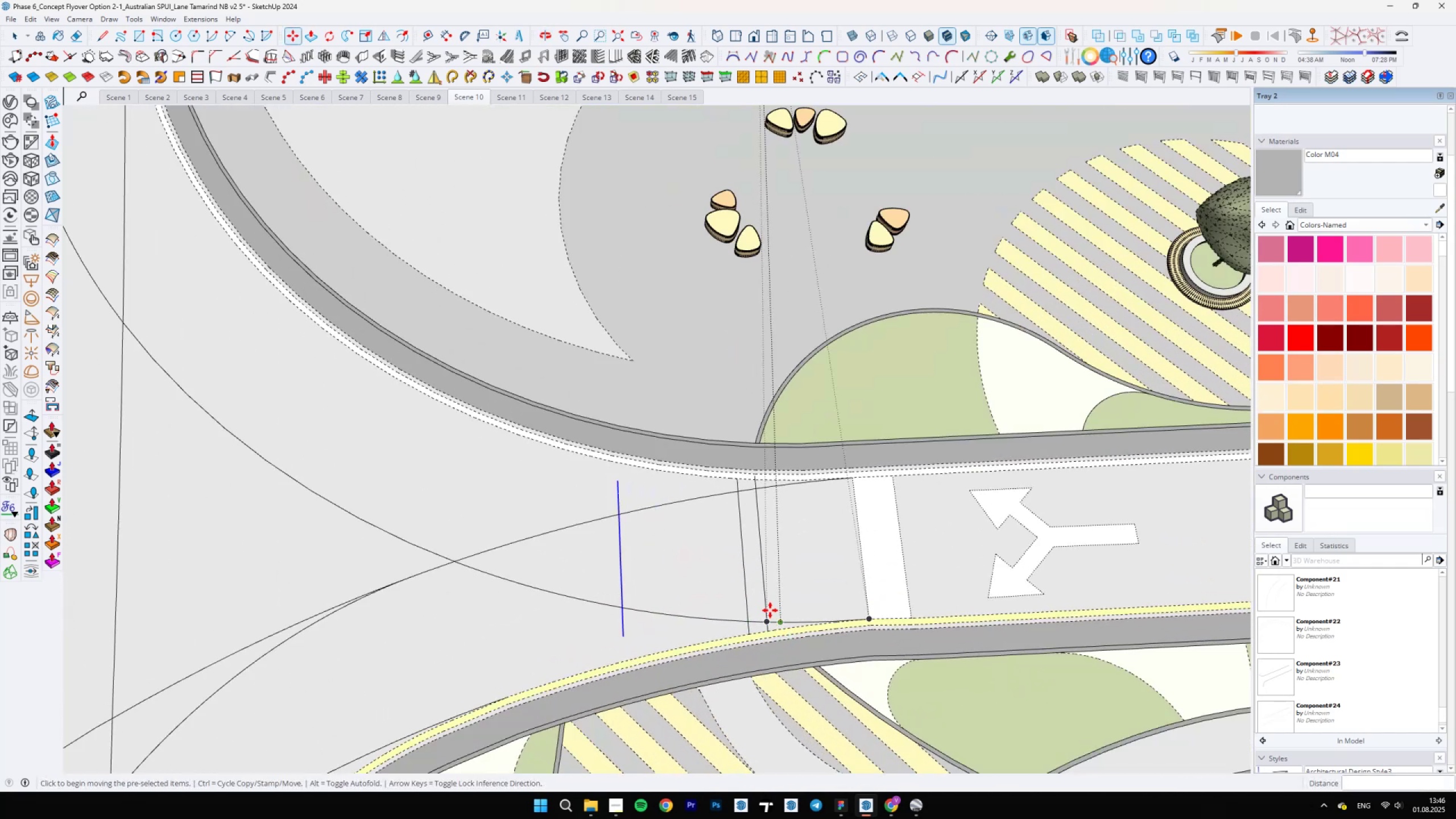 
key(Space)
 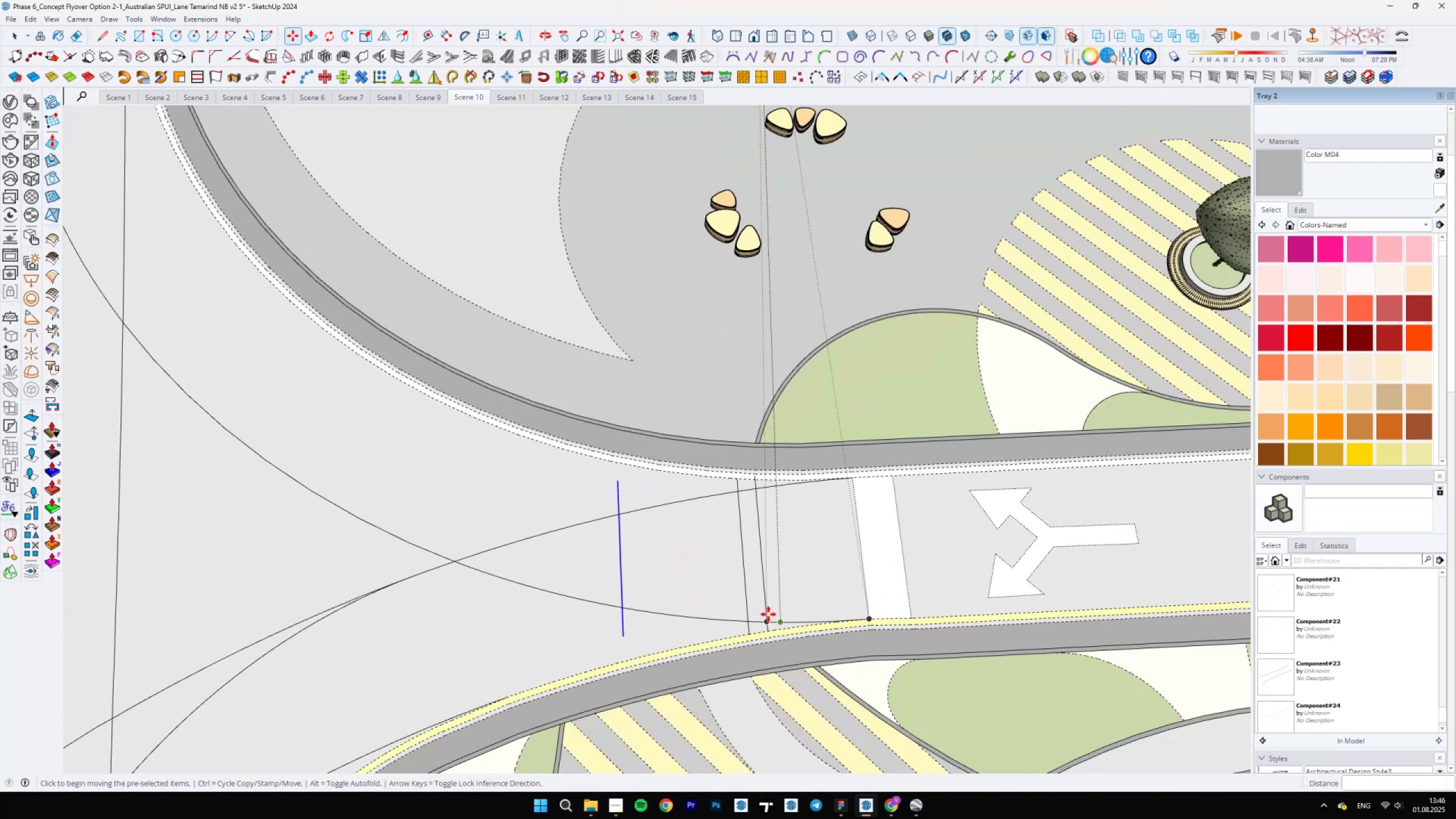 
scroll: coordinate [772, 623], scroll_direction: up, amount: 5.0
 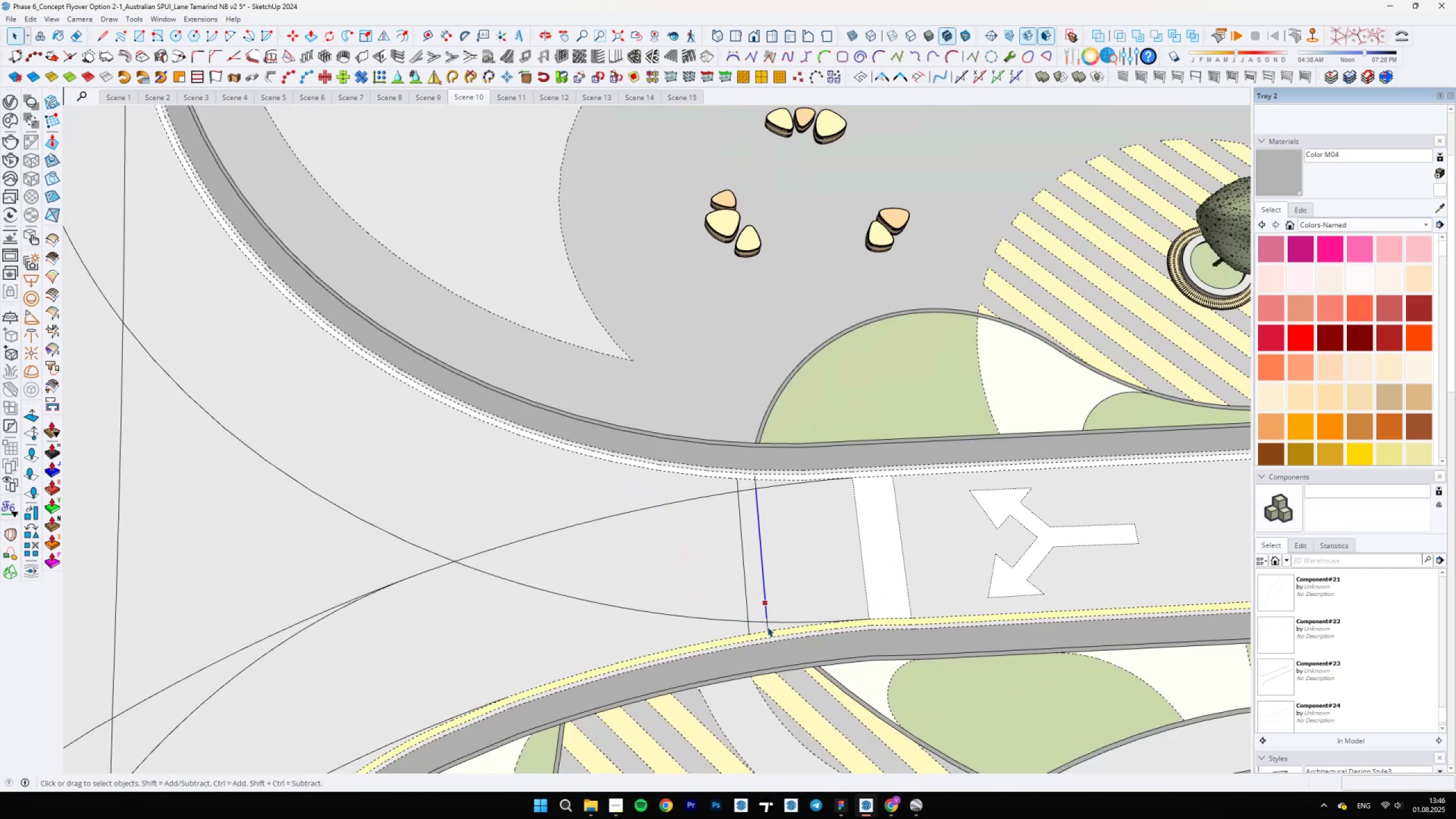 
left_click([767, 627])
 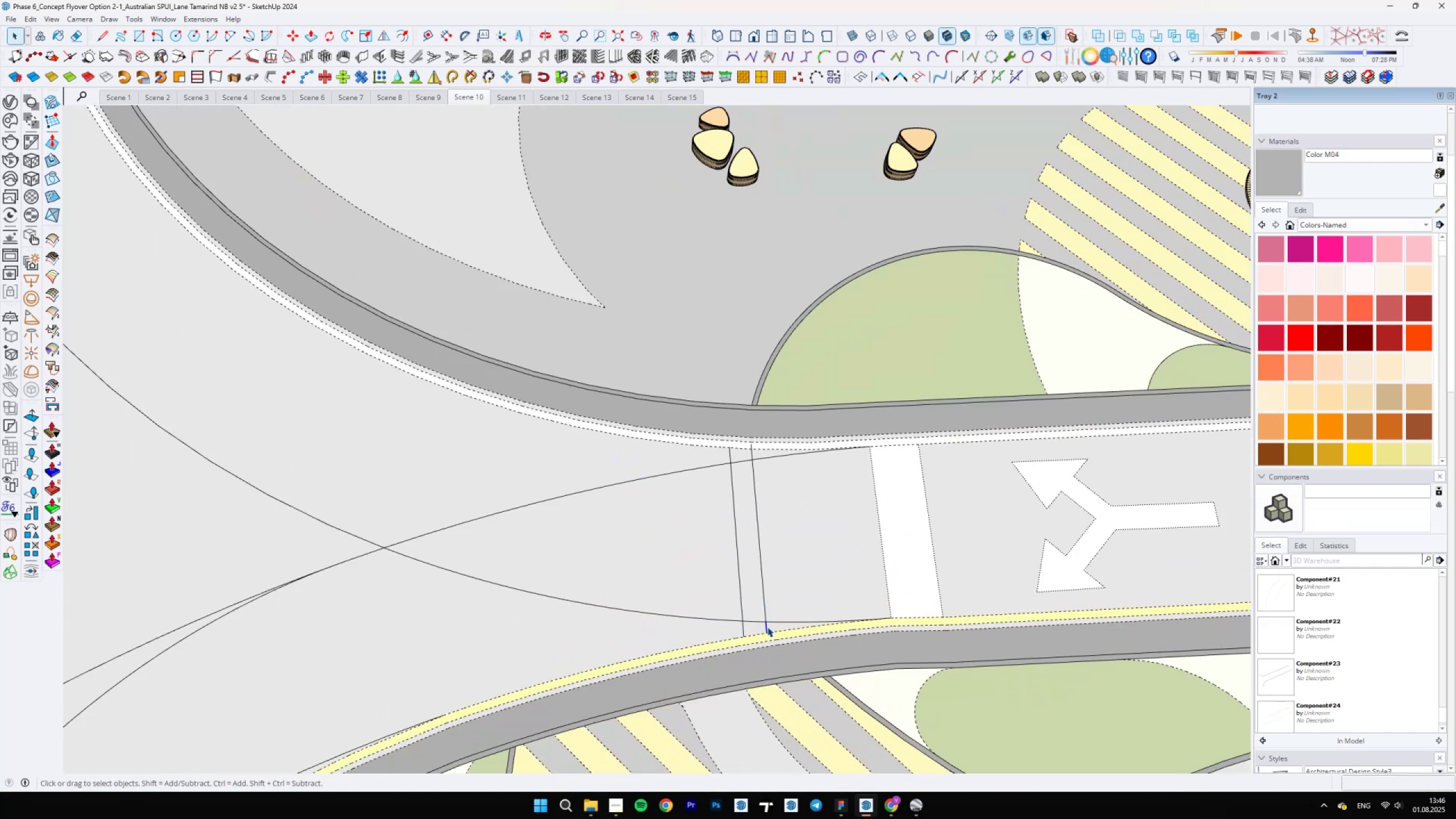 
hold_key(key=ControlLeft, duration=1.5)
left_click([766, 616])
 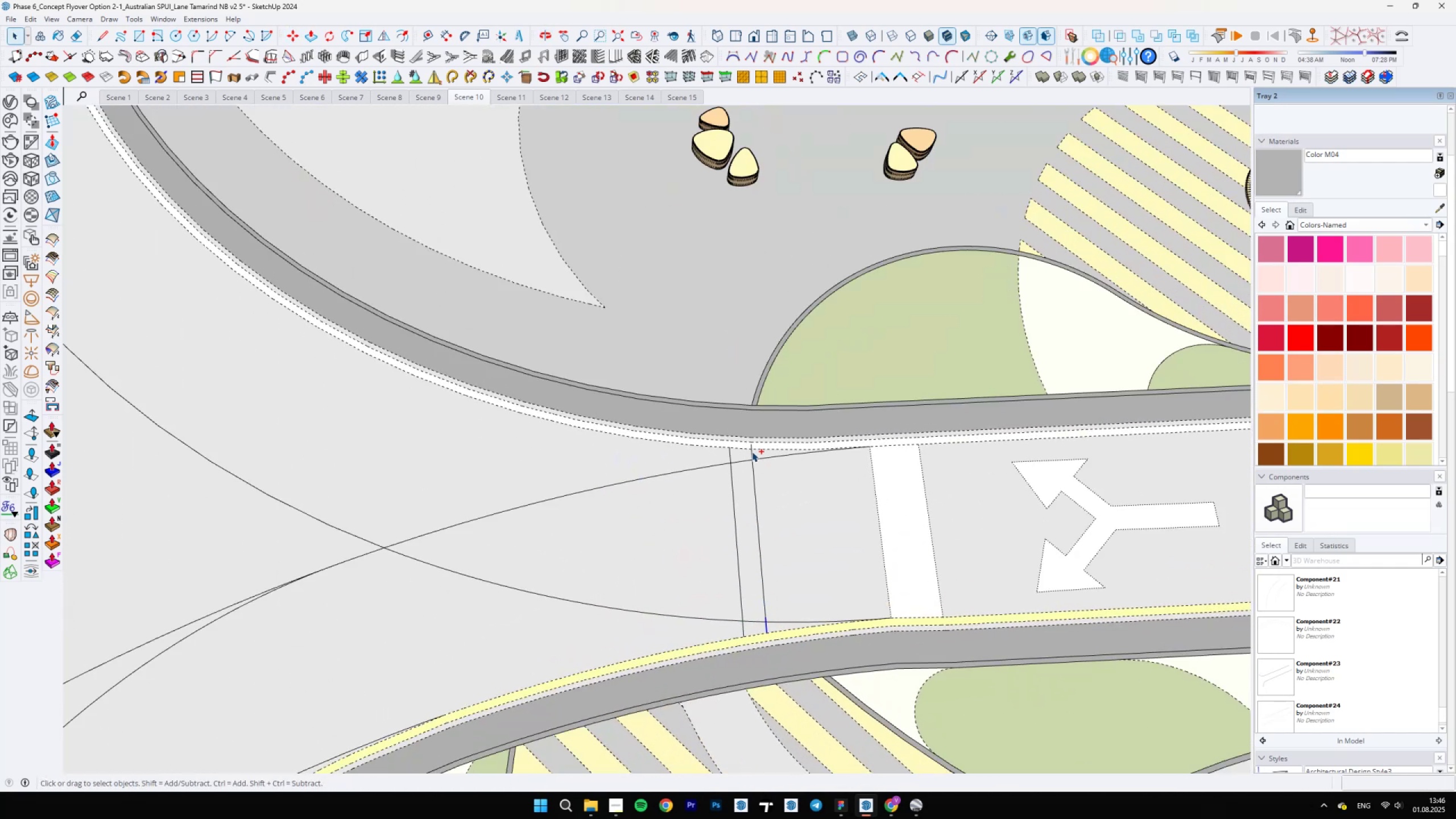 
left_click([752, 452])
 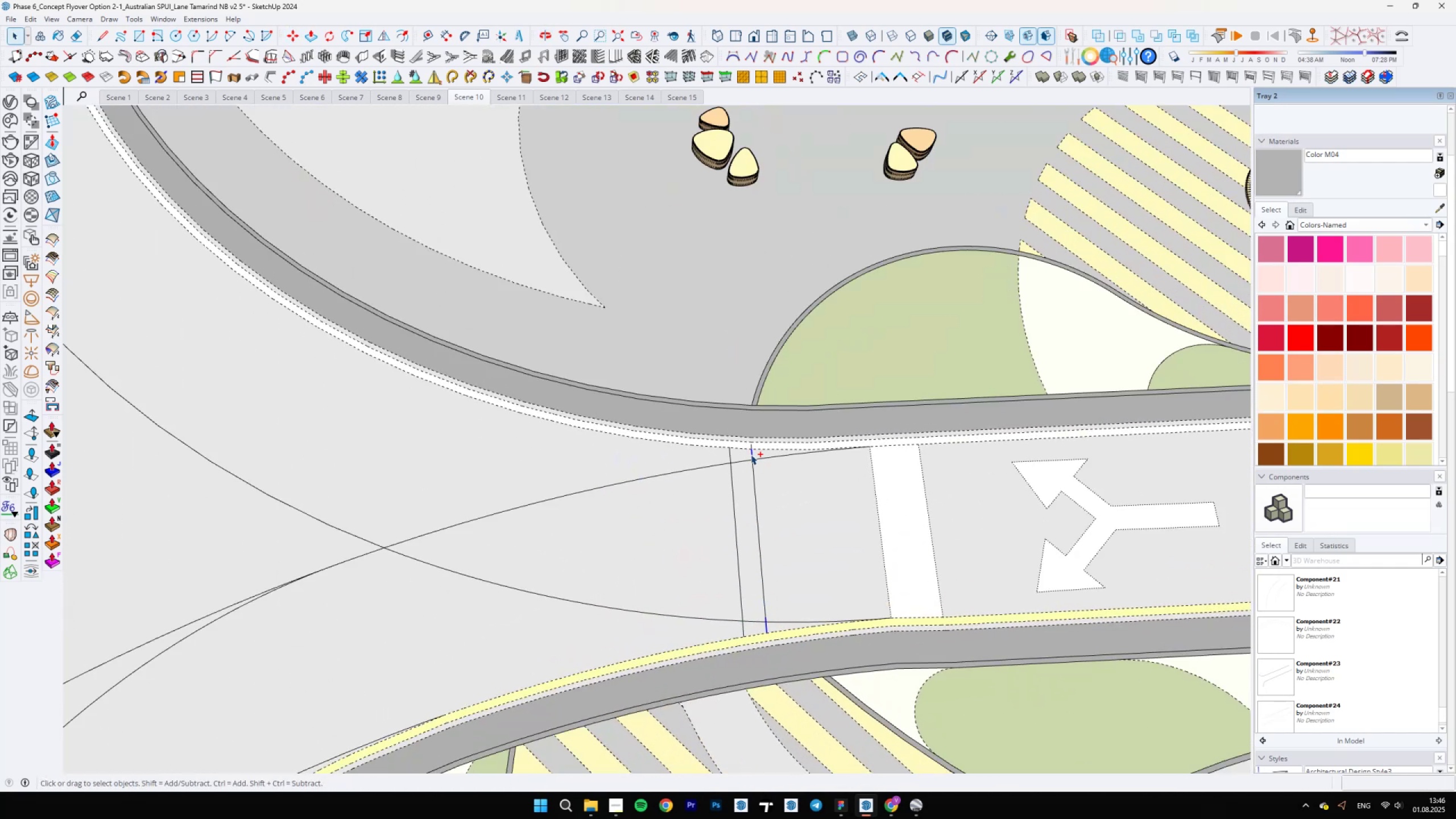 
hold_key(key=ControlLeft, duration=0.71)
left_click([752, 470])
 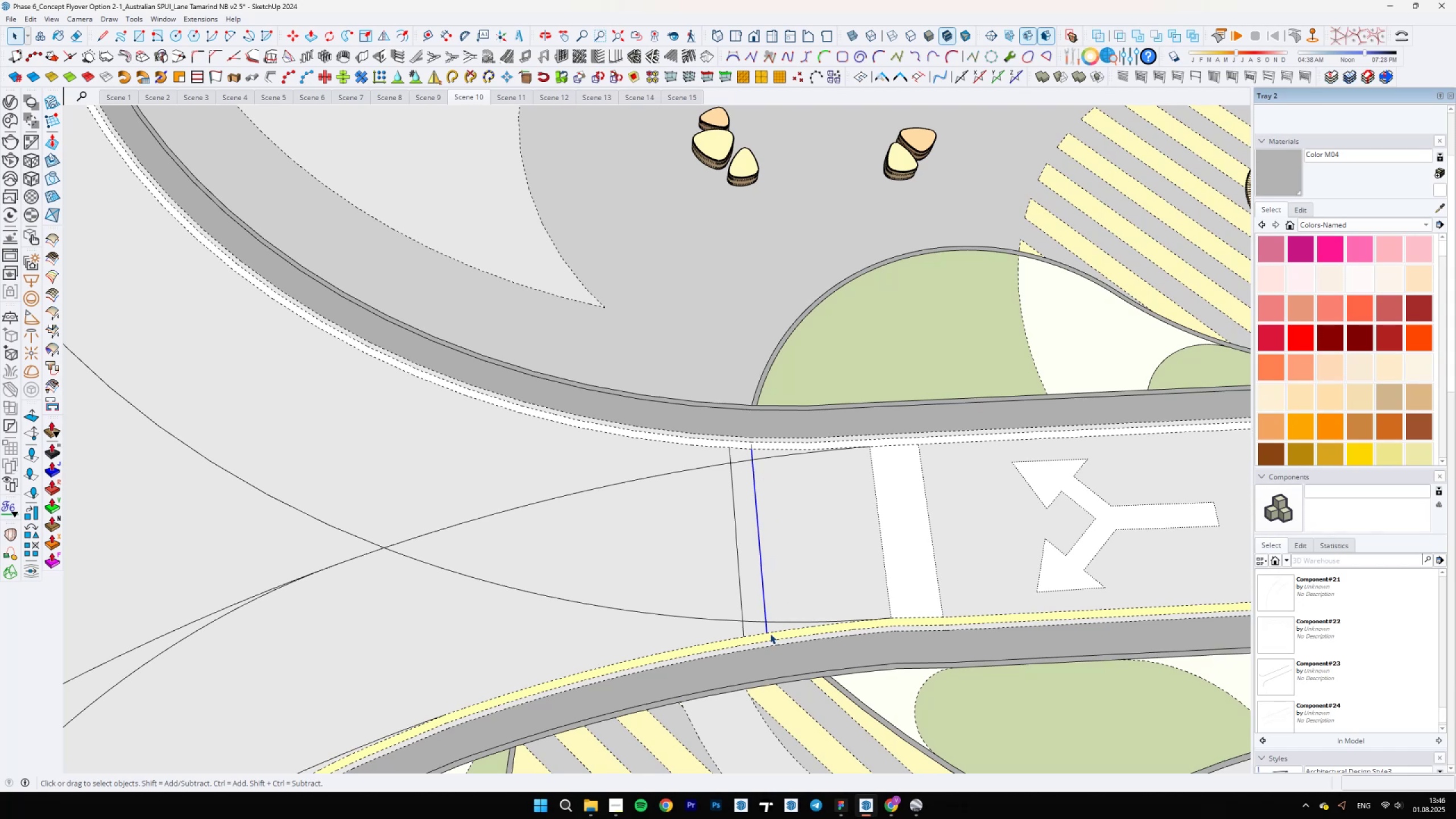 
key(M)
 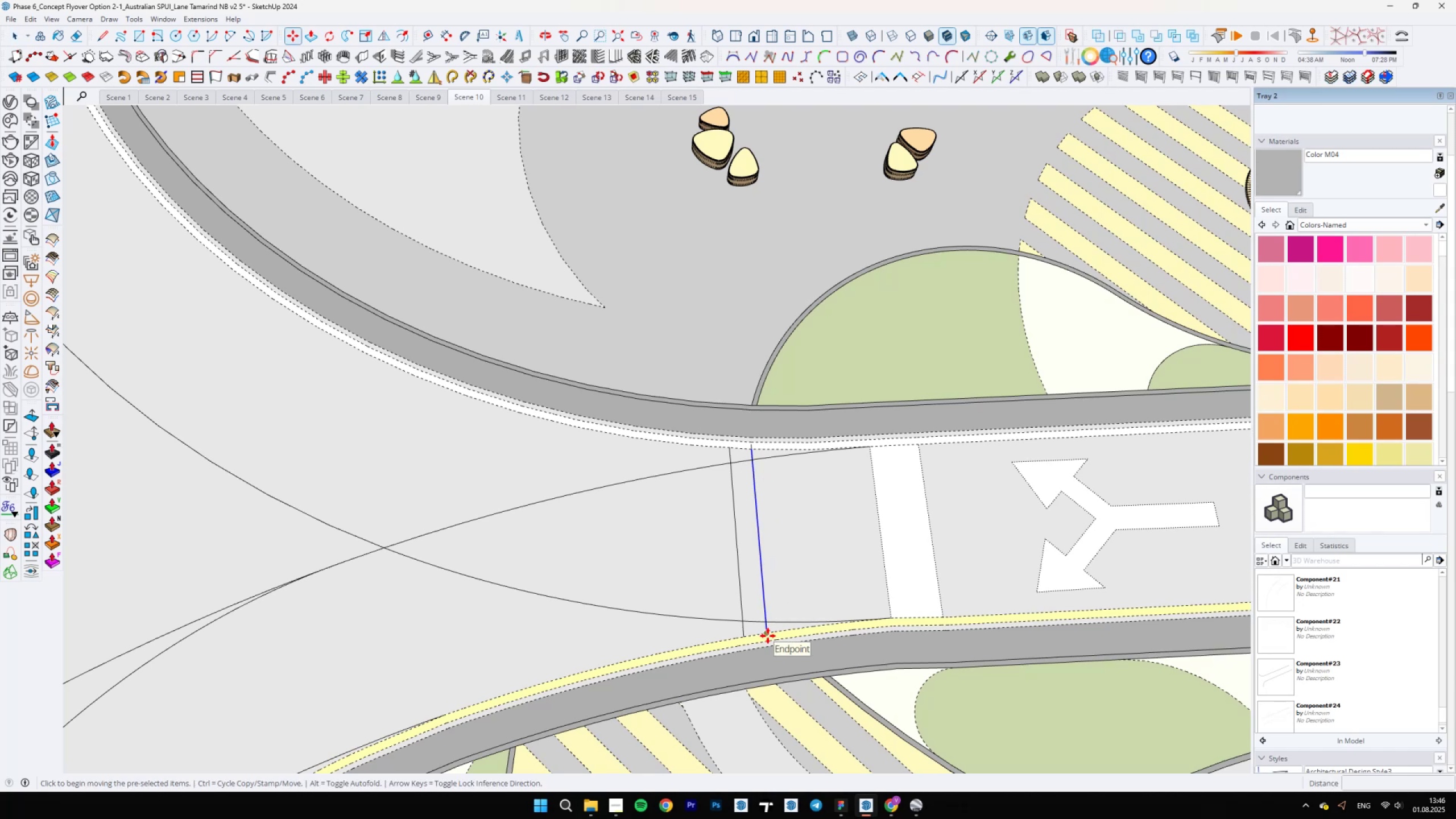 
key(Control+ControlLeft)
 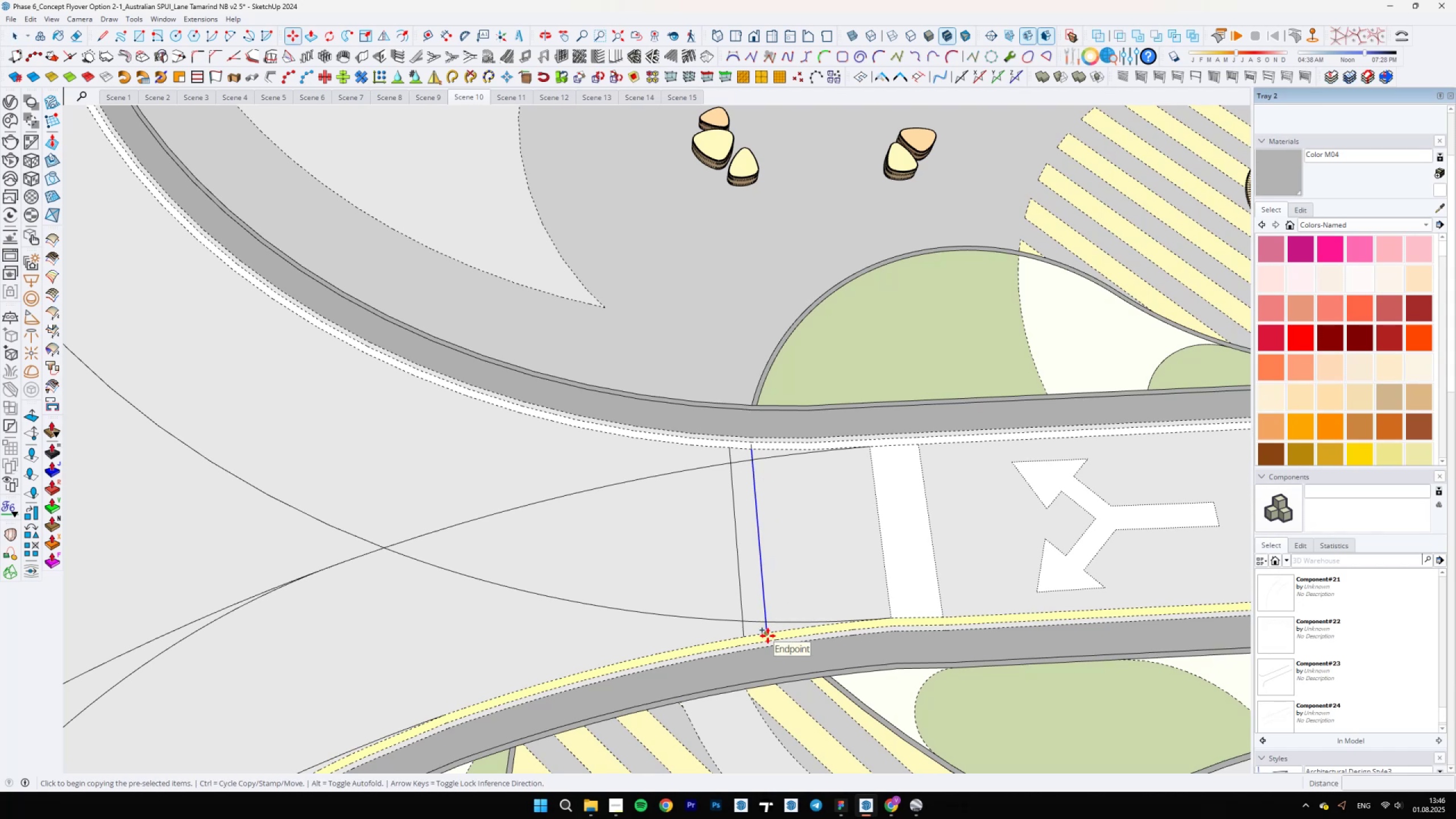 
left_click([768, 636])
 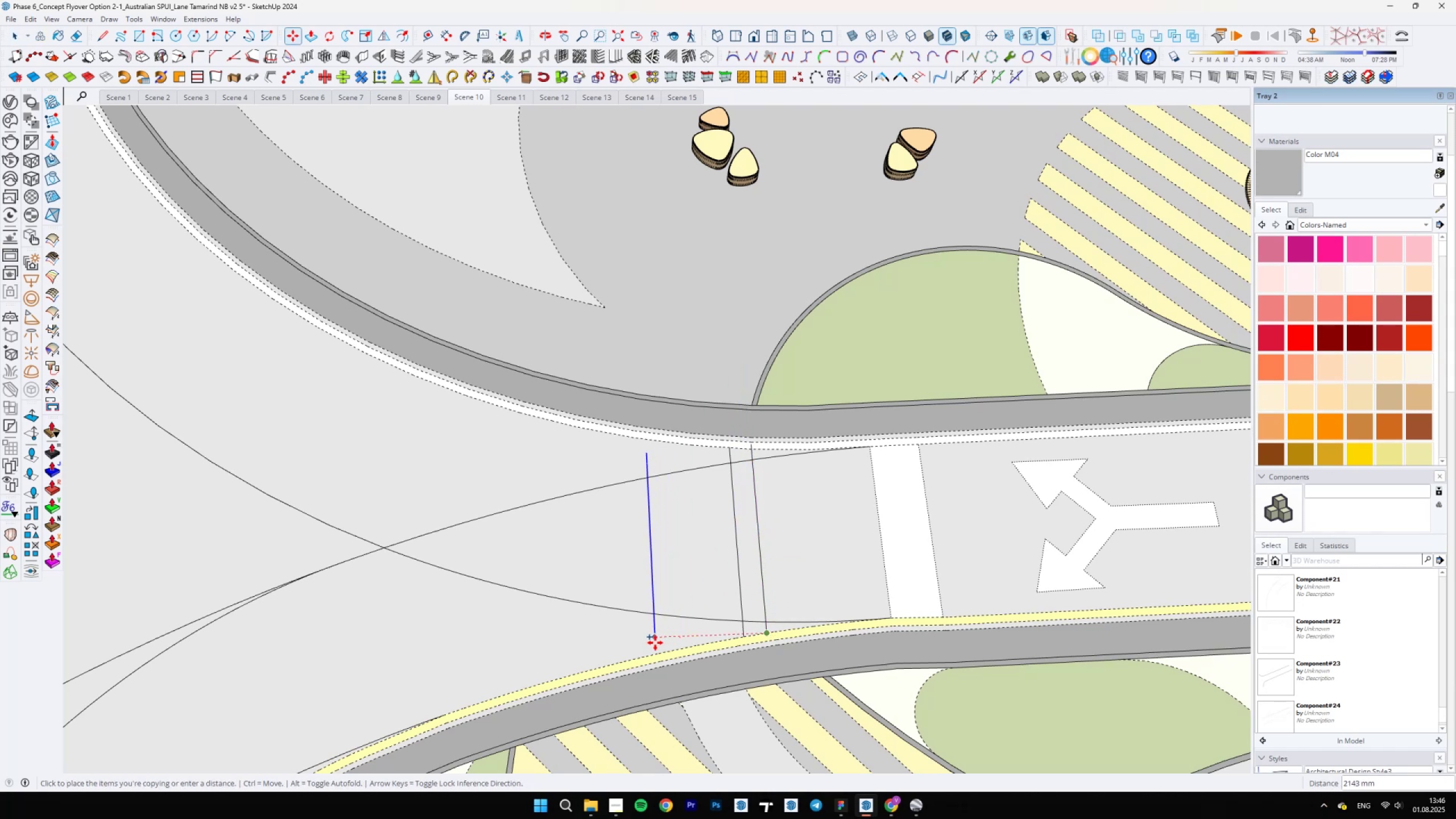 
wait(5.07)
 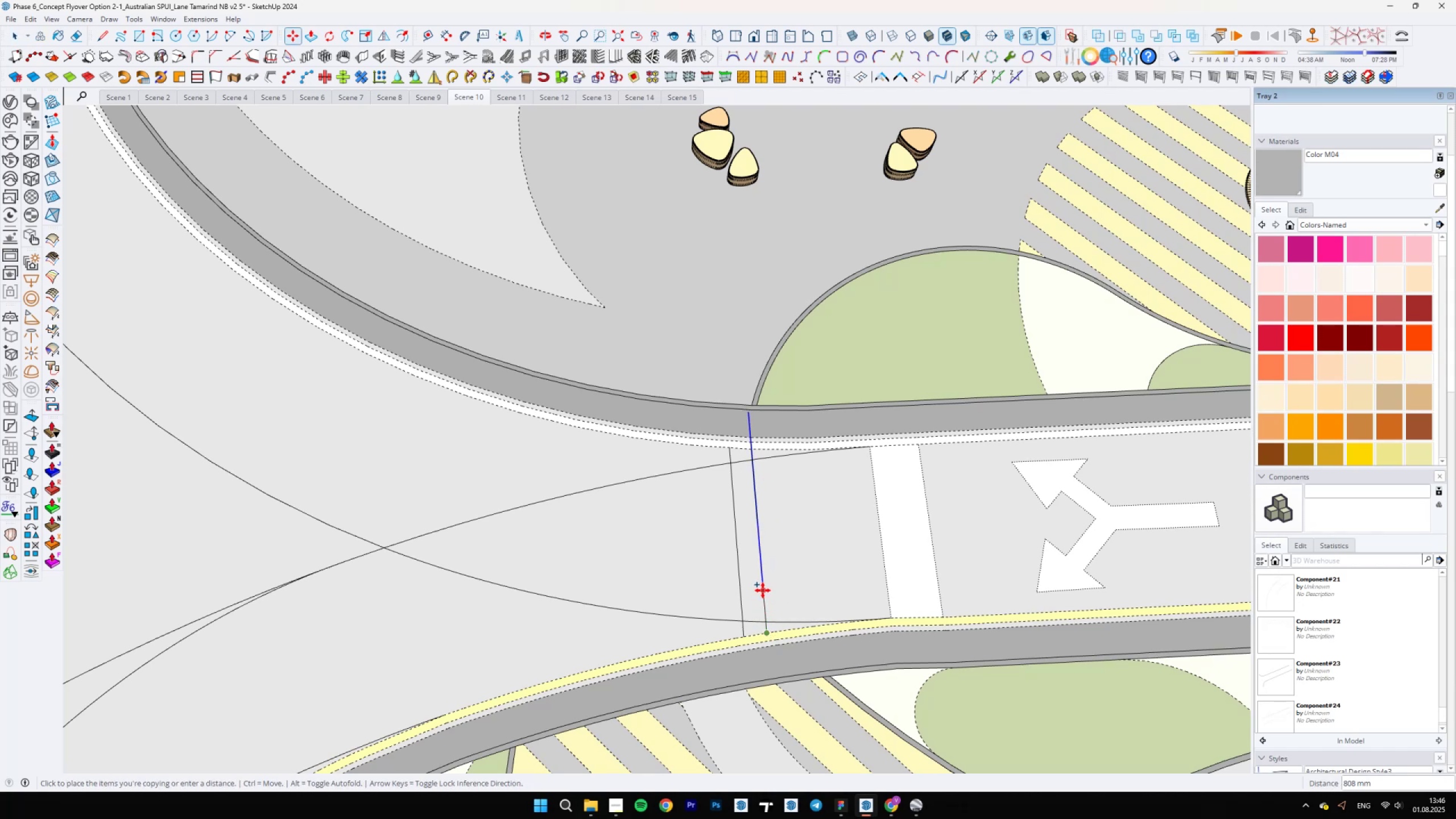 
type(3400)
 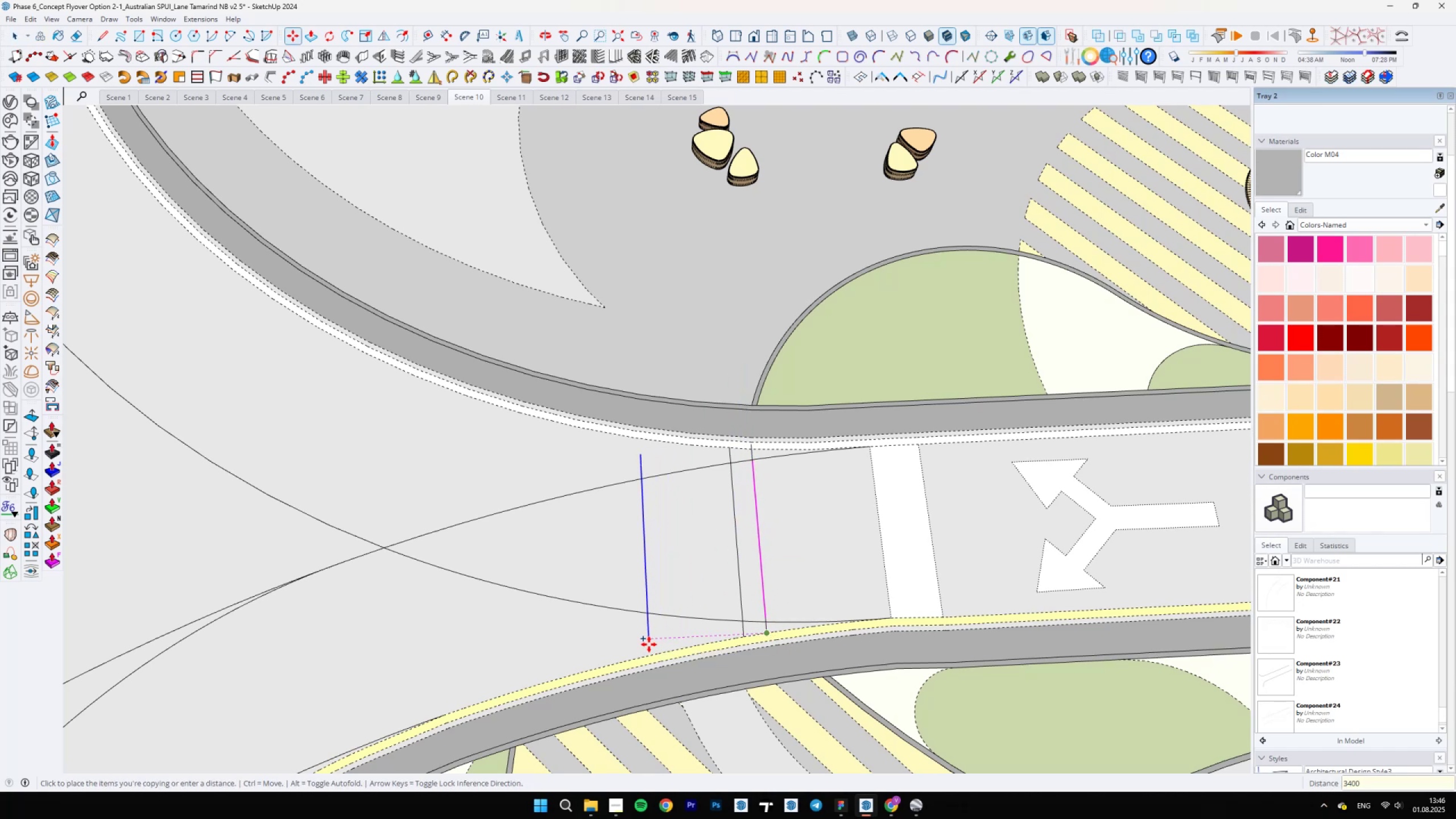 
key(Enter)
 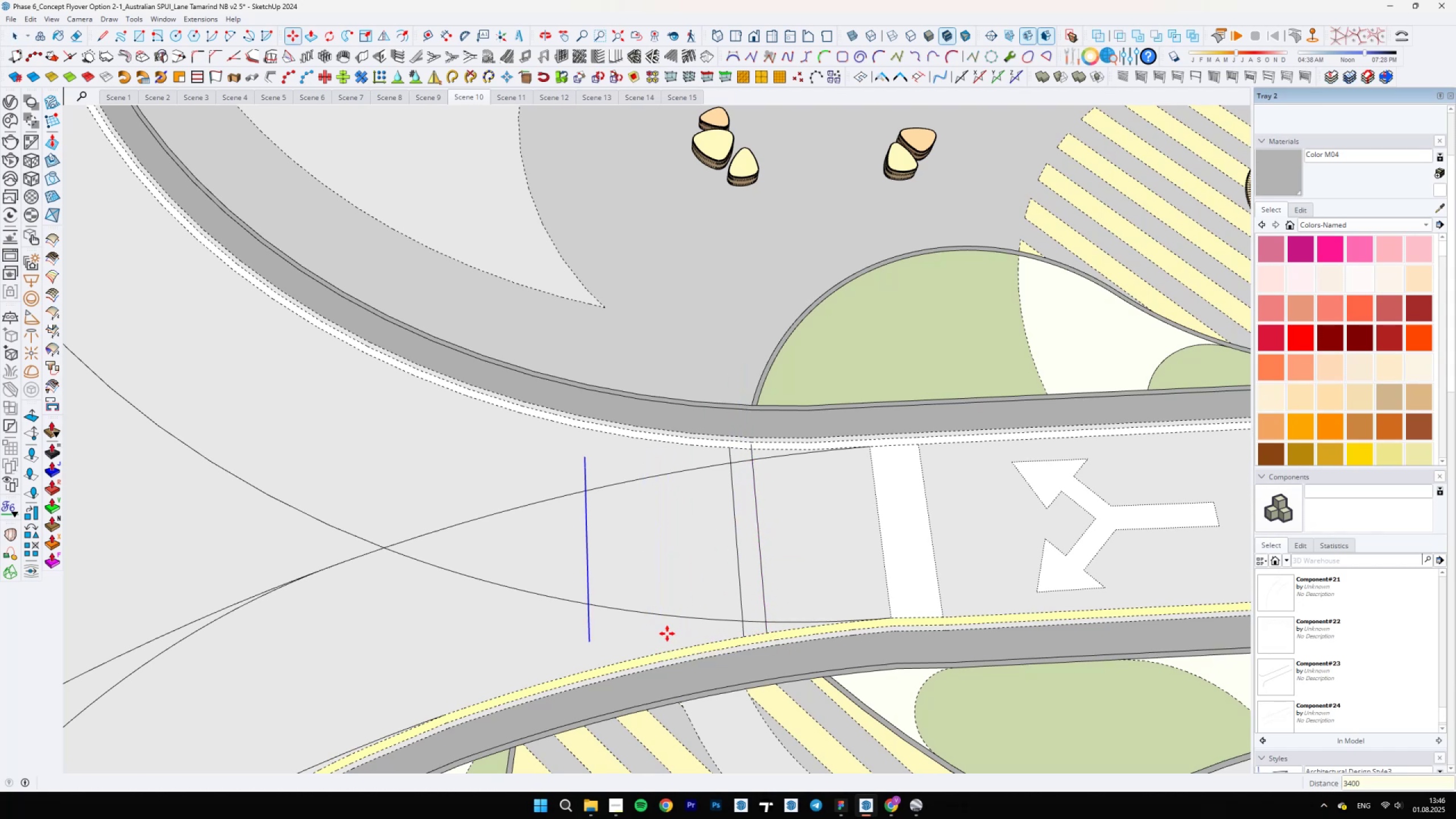 
scroll: coordinate [748, 622], scroll_direction: up, amount: 5.0
 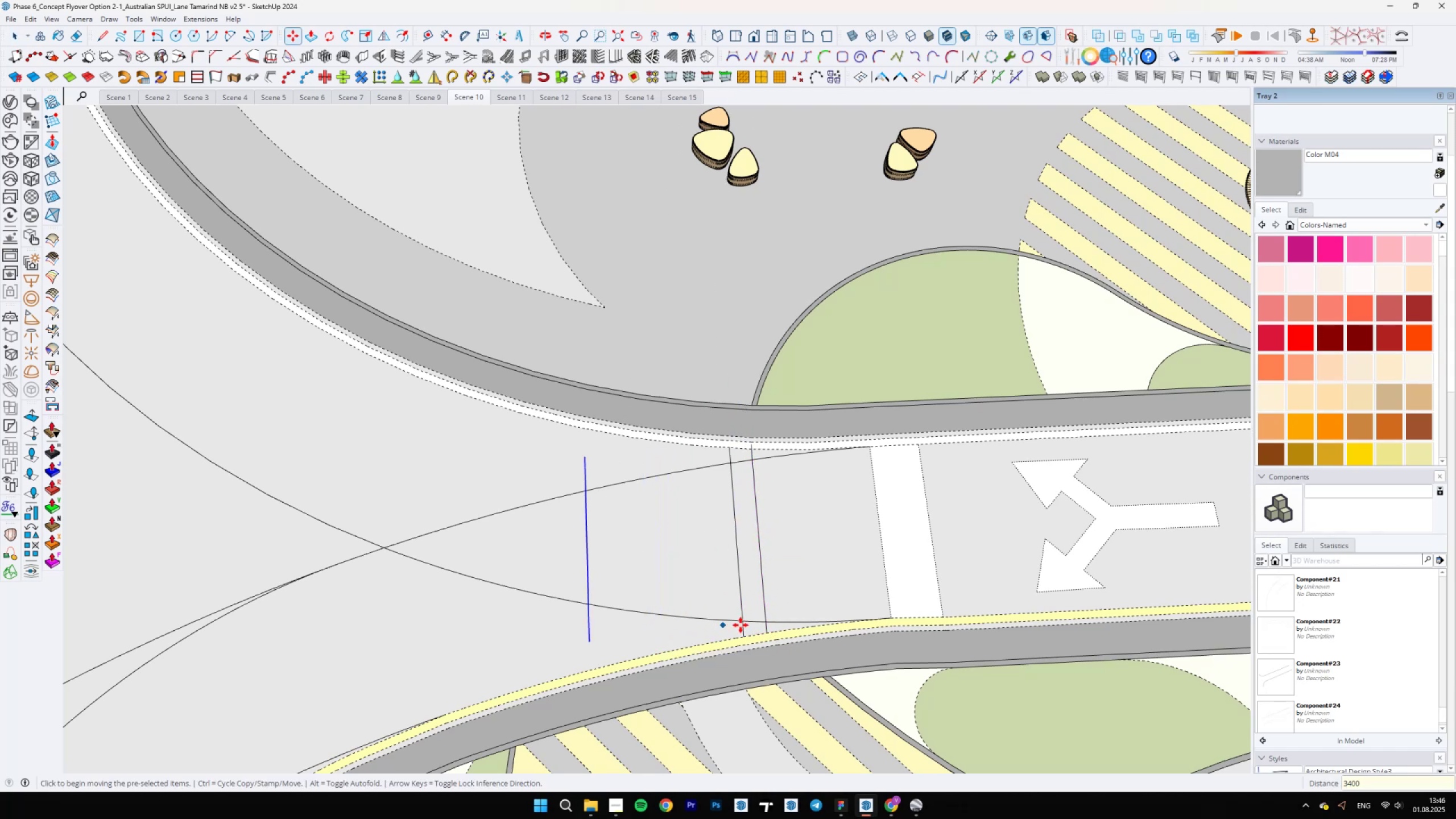 
key(E)
 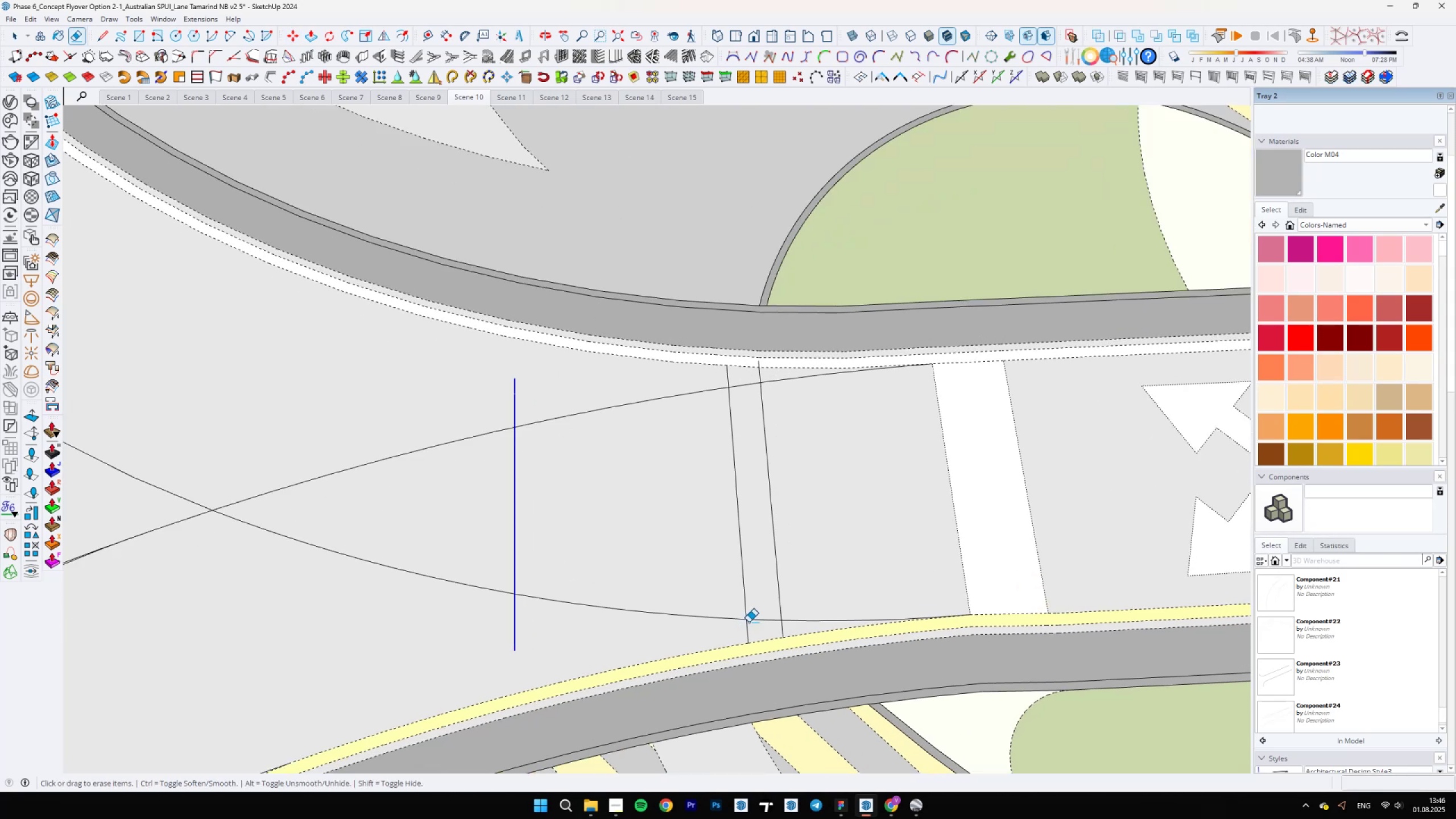 
left_click_drag(start_coordinate=[748, 622], to_coordinate=[743, 625])
 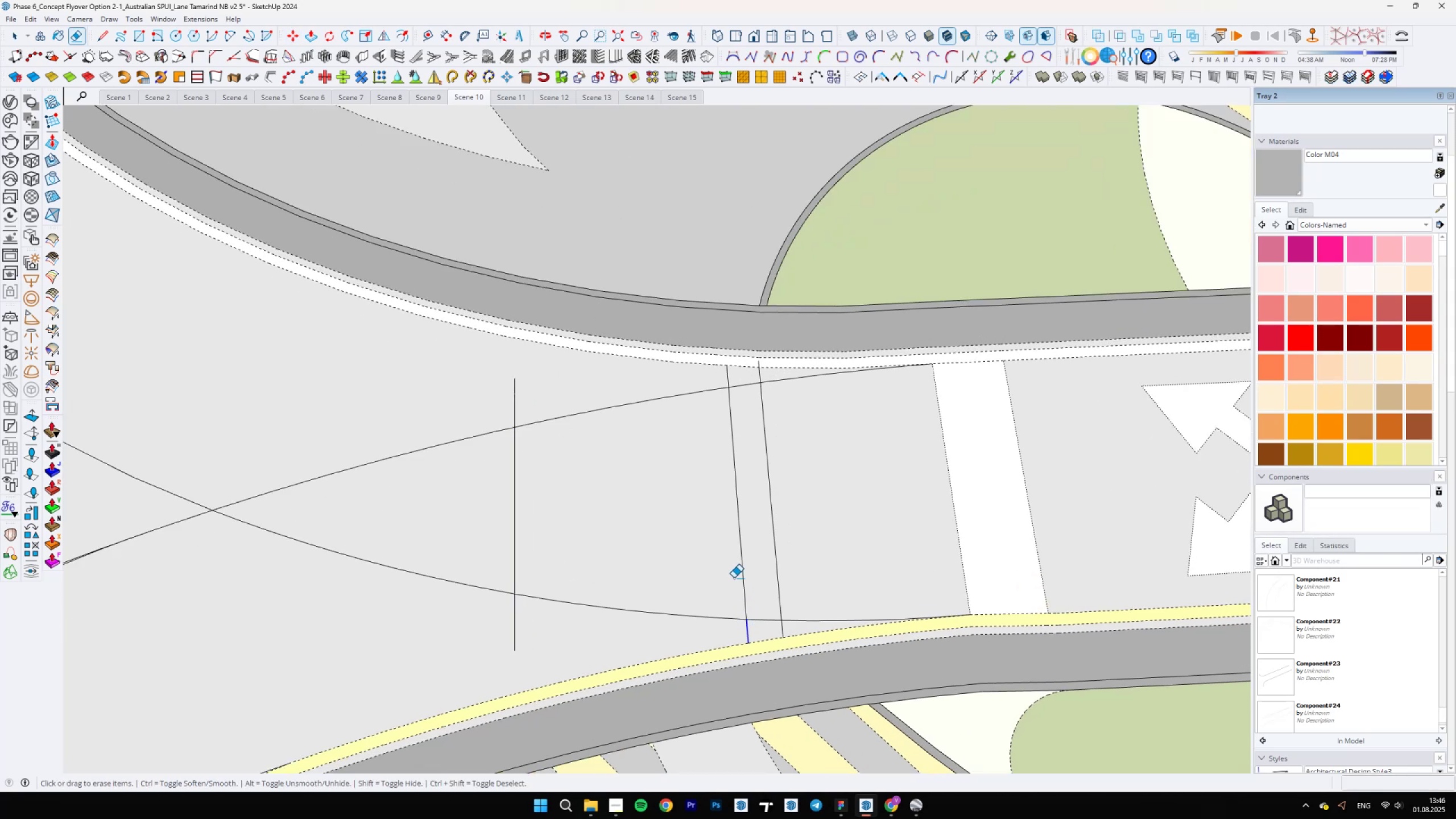 
left_click_drag(start_coordinate=[735, 563], to_coordinate=[746, 559])
 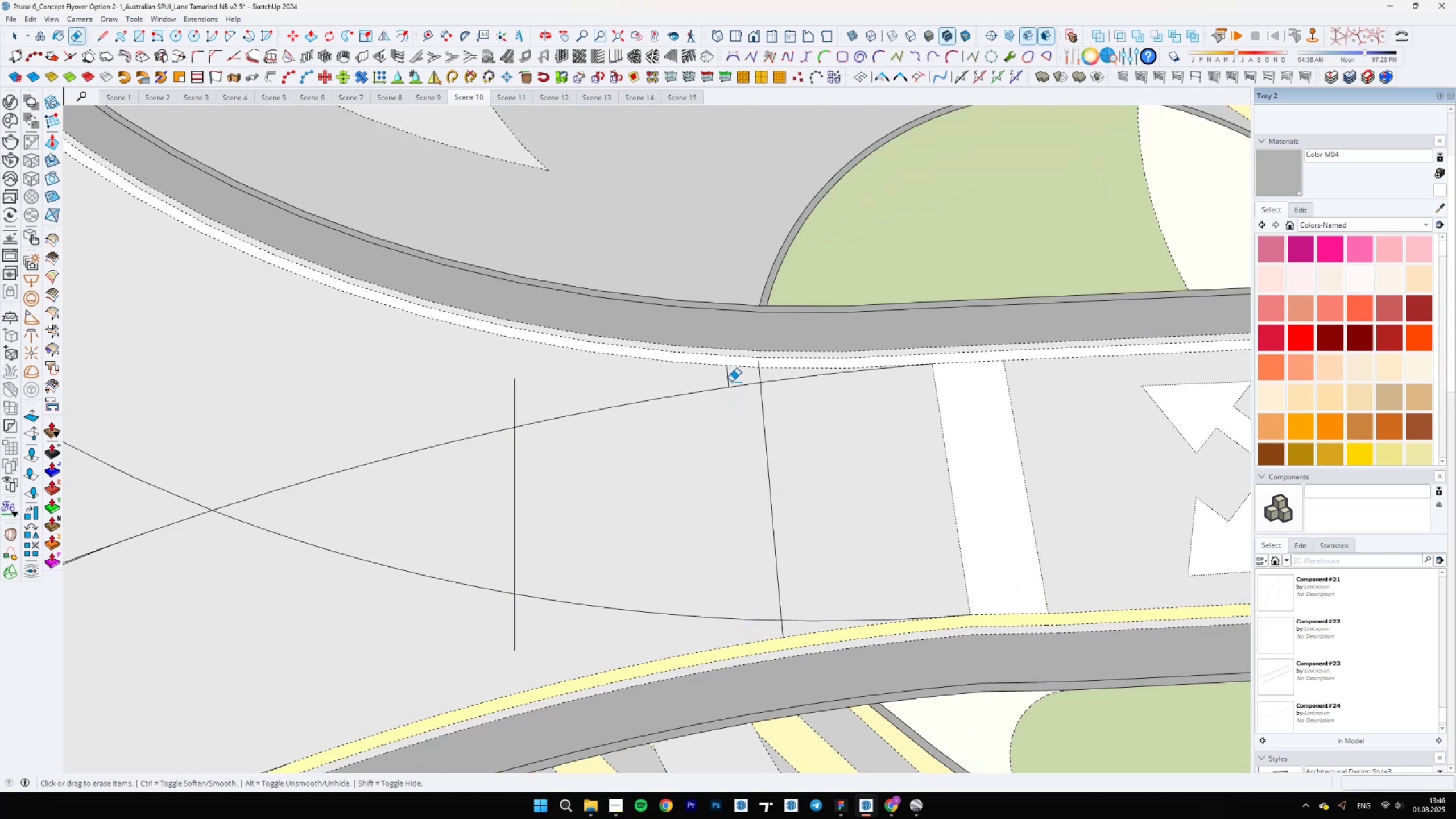 
scroll: coordinate [763, 361], scroll_direction: up, amount: 4.0
 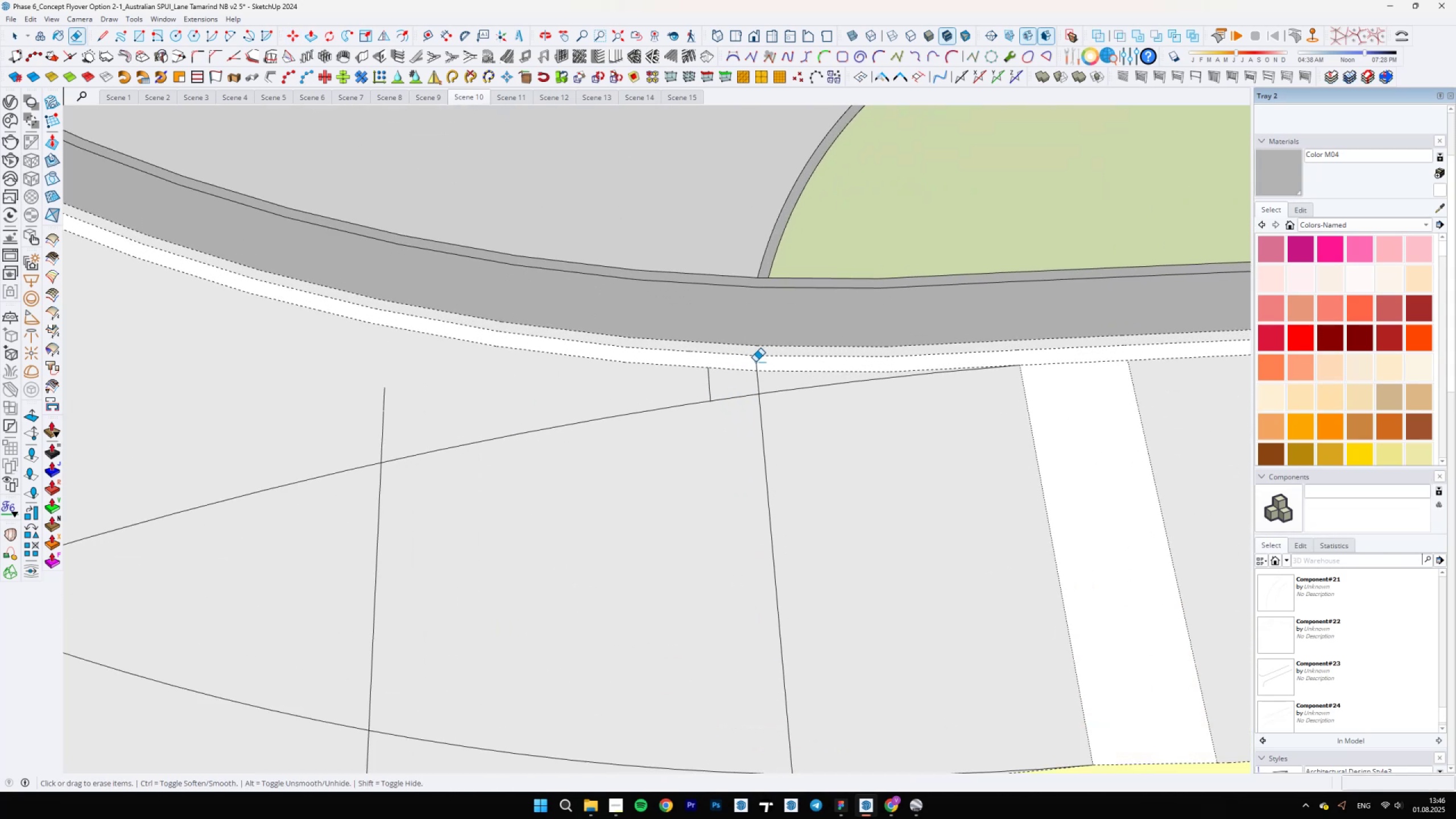 
left_click([755, 362])
 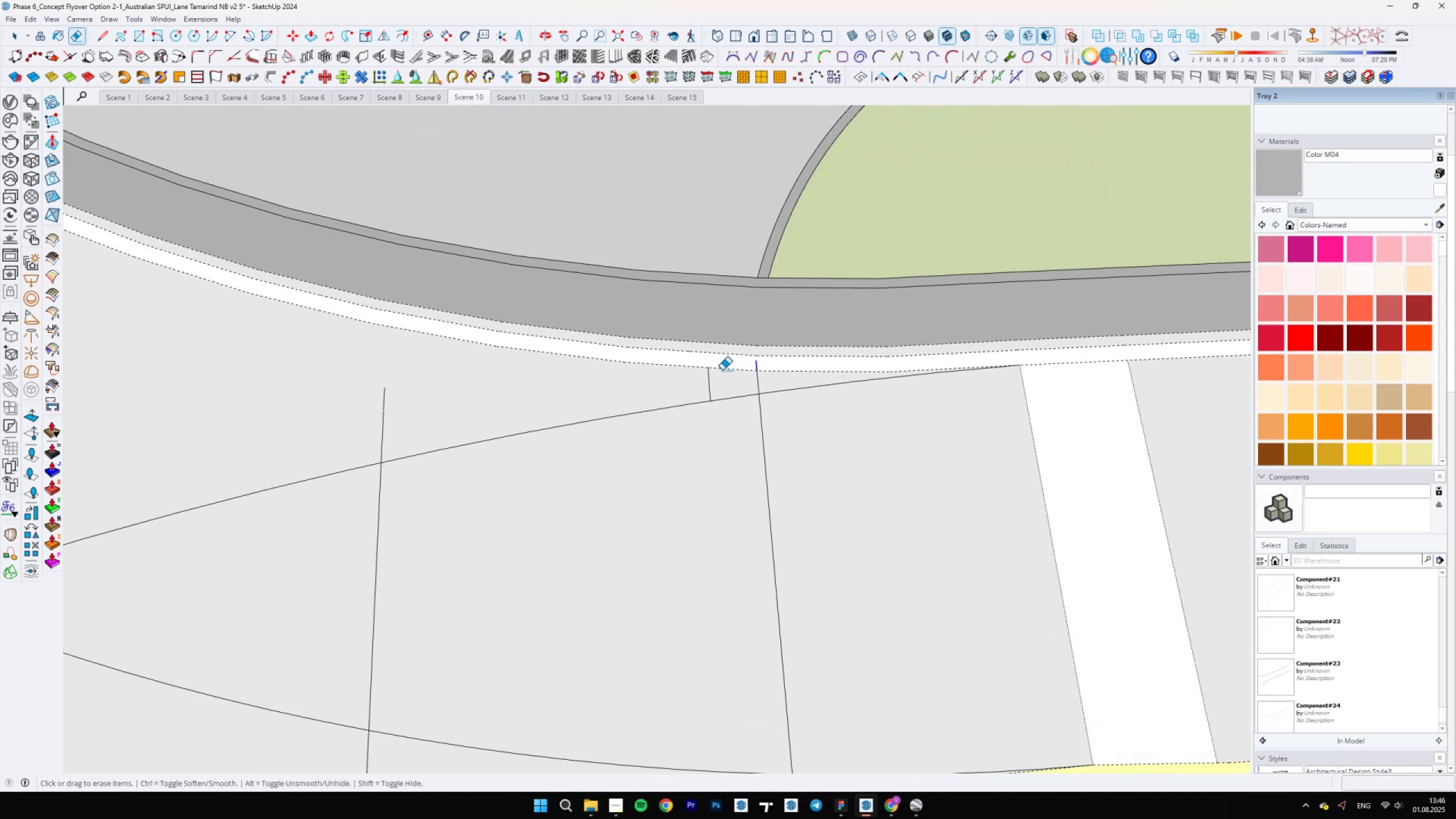 
left_click_drag(start_coordinate=[707, 382], to_coordinate=[710, 383])
 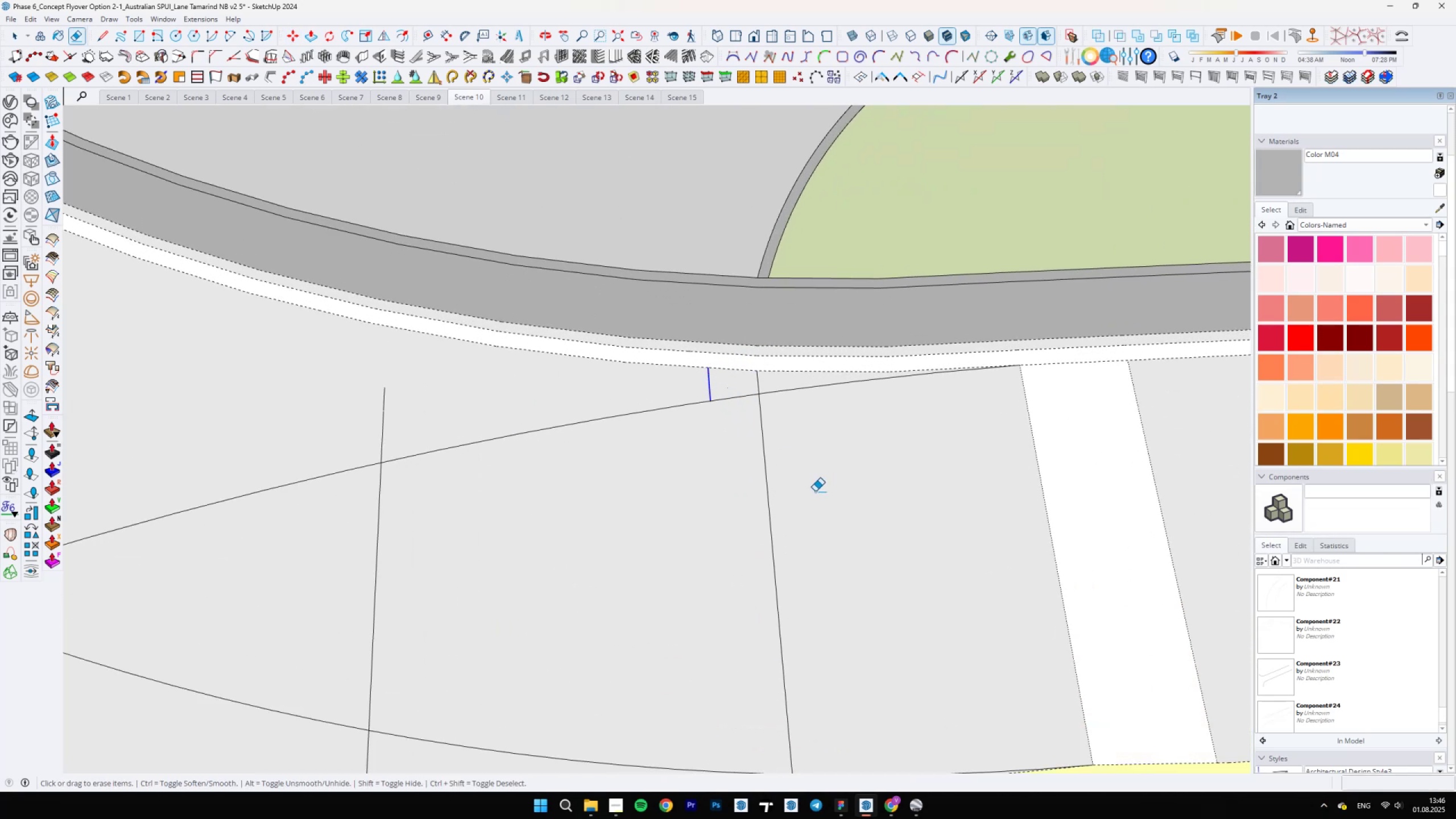 
scroll: coordinate [741, 477], scroll_direction: down, amount: 18.0
 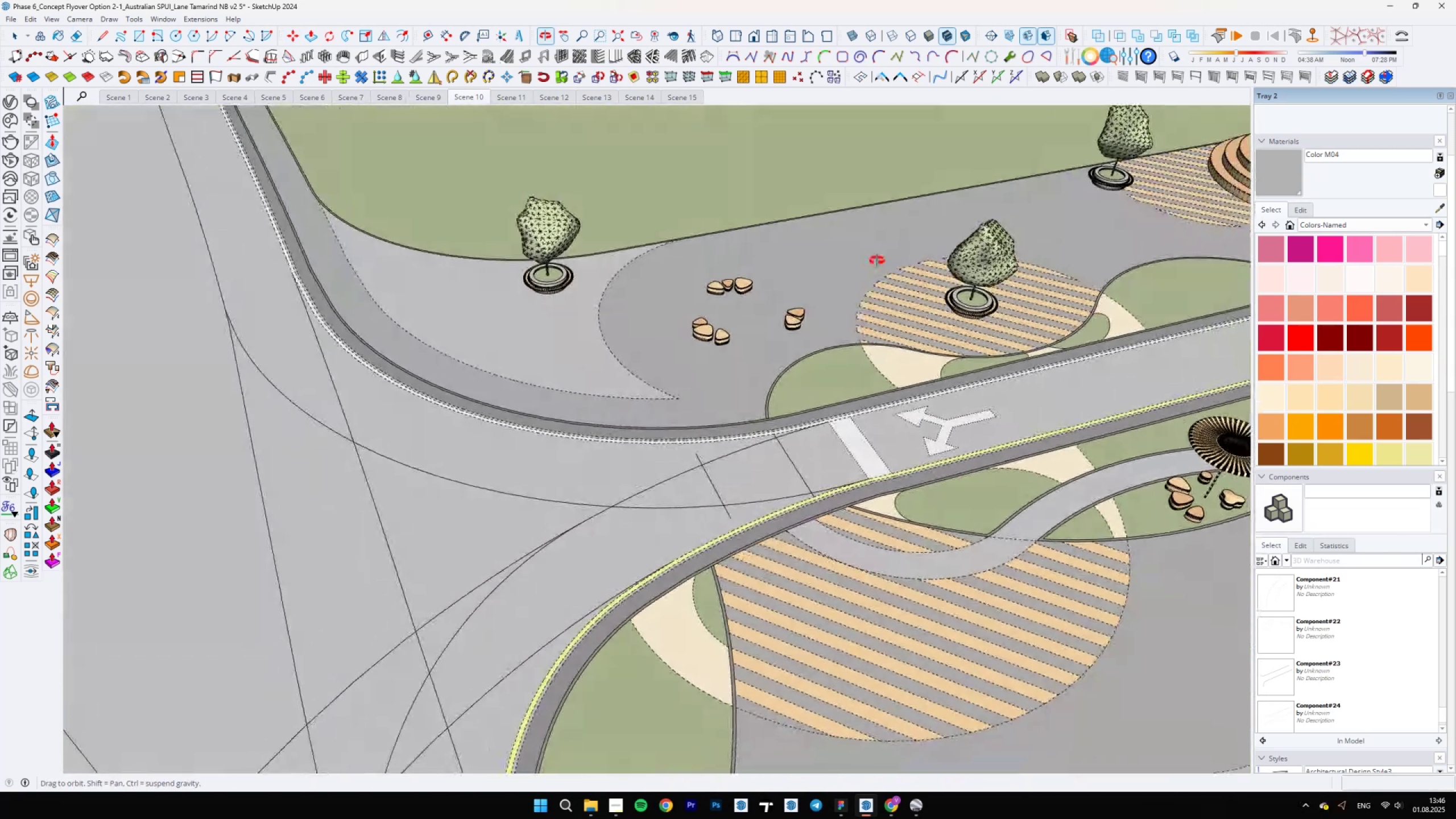 
wait(5.03)
 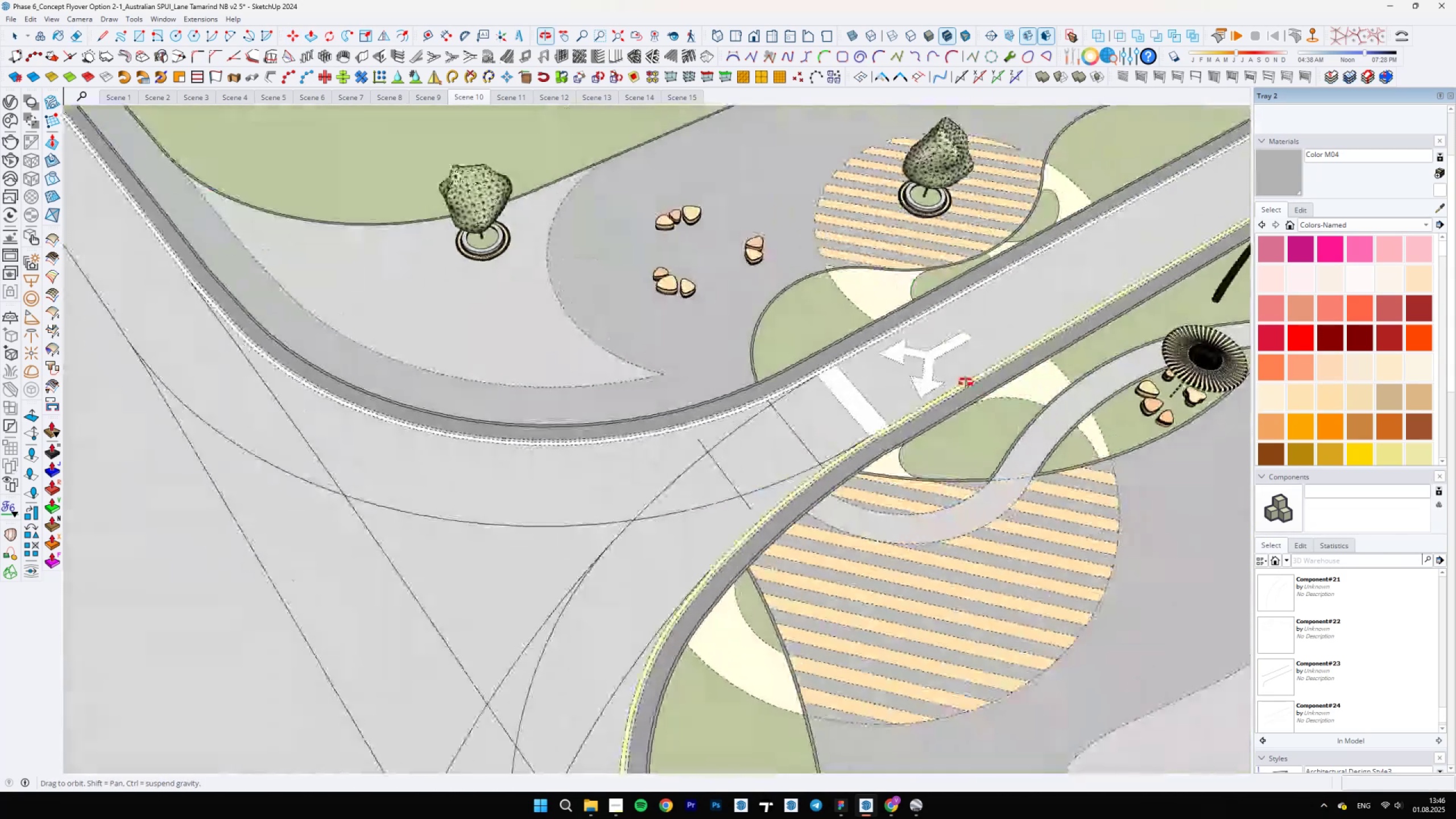 
scroll: coordinate [678, 453], scroll_direction: up, amount: 9.0
 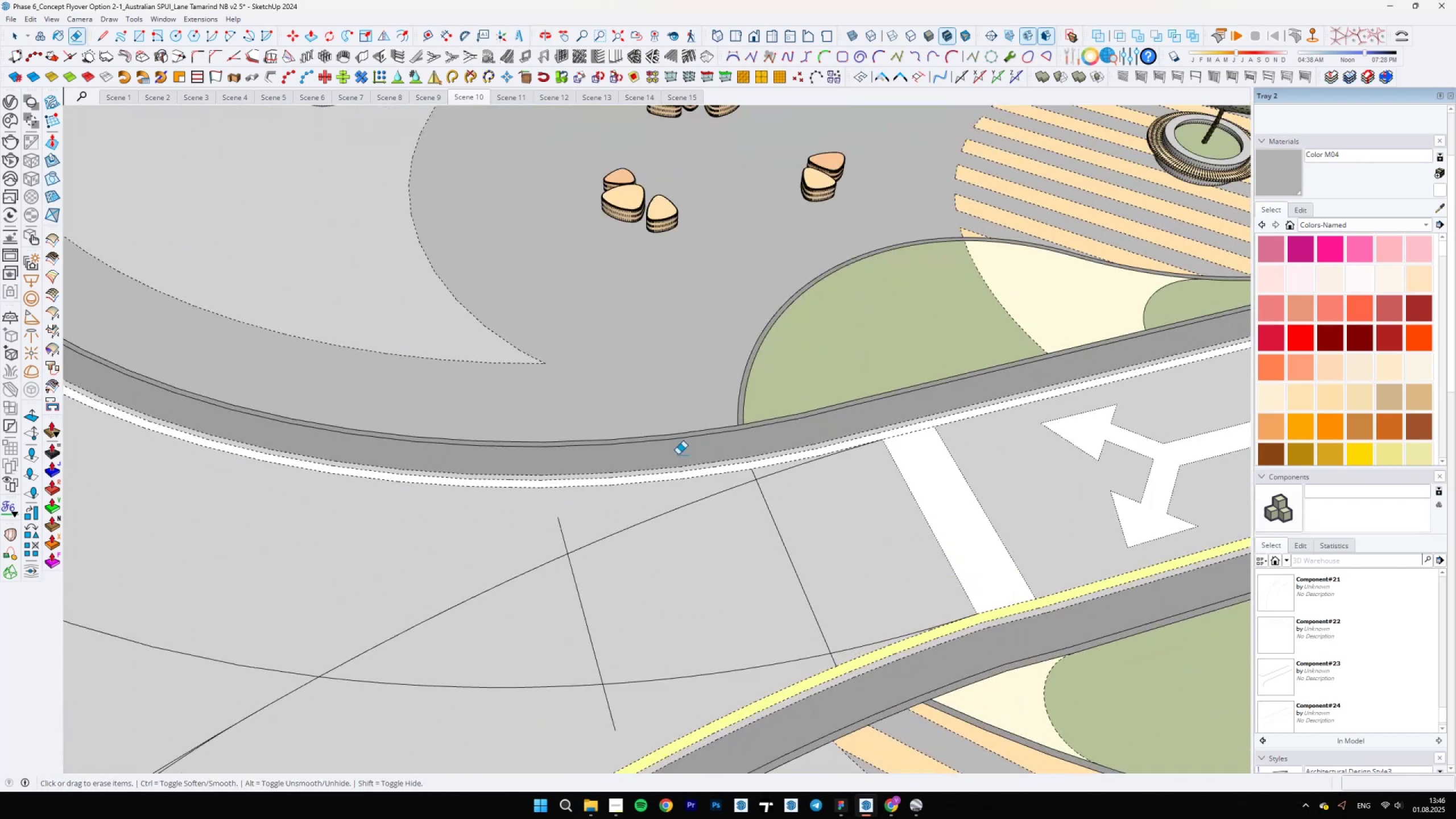 
key(L)
 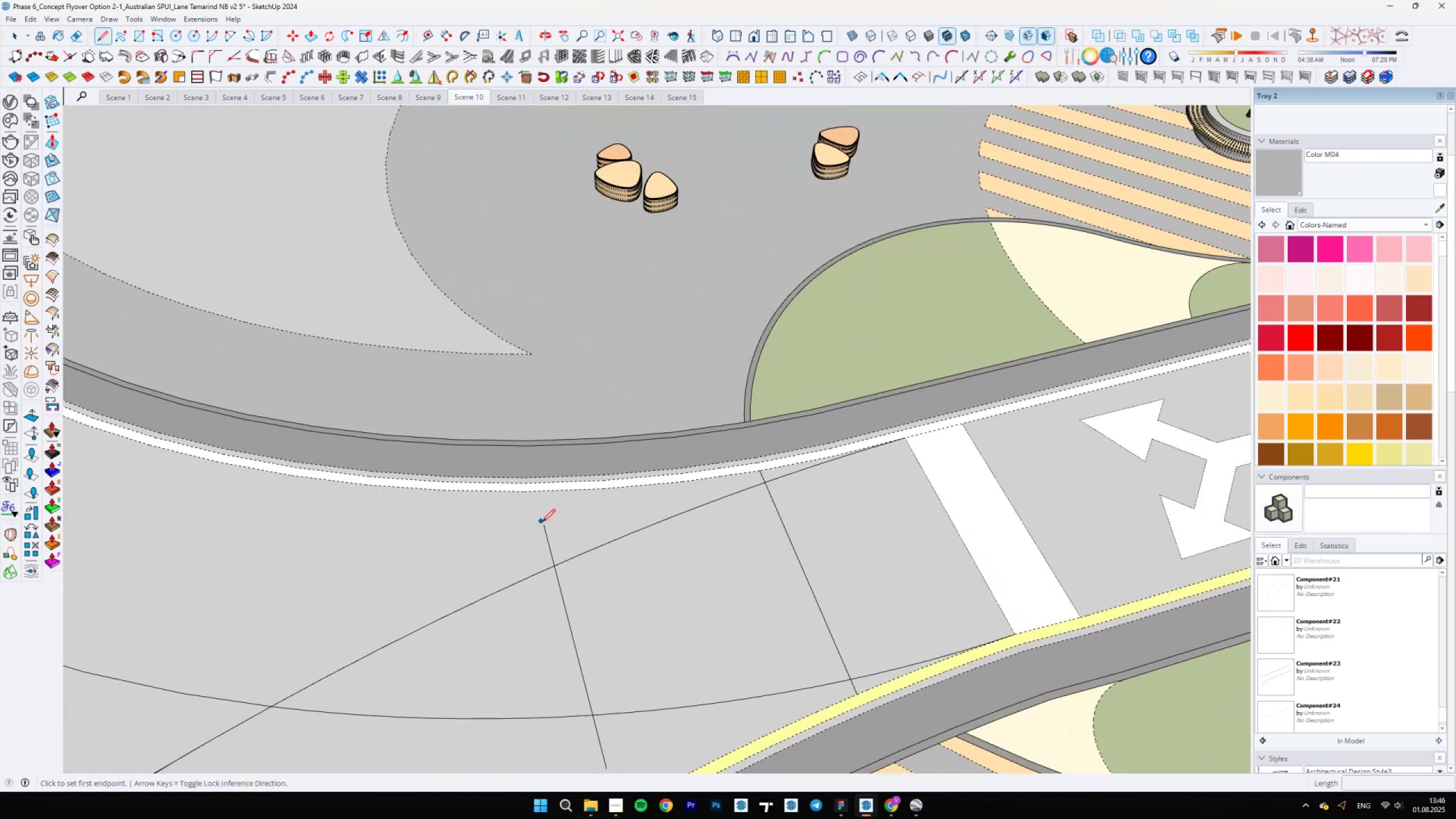 
left_click([543, 524])
 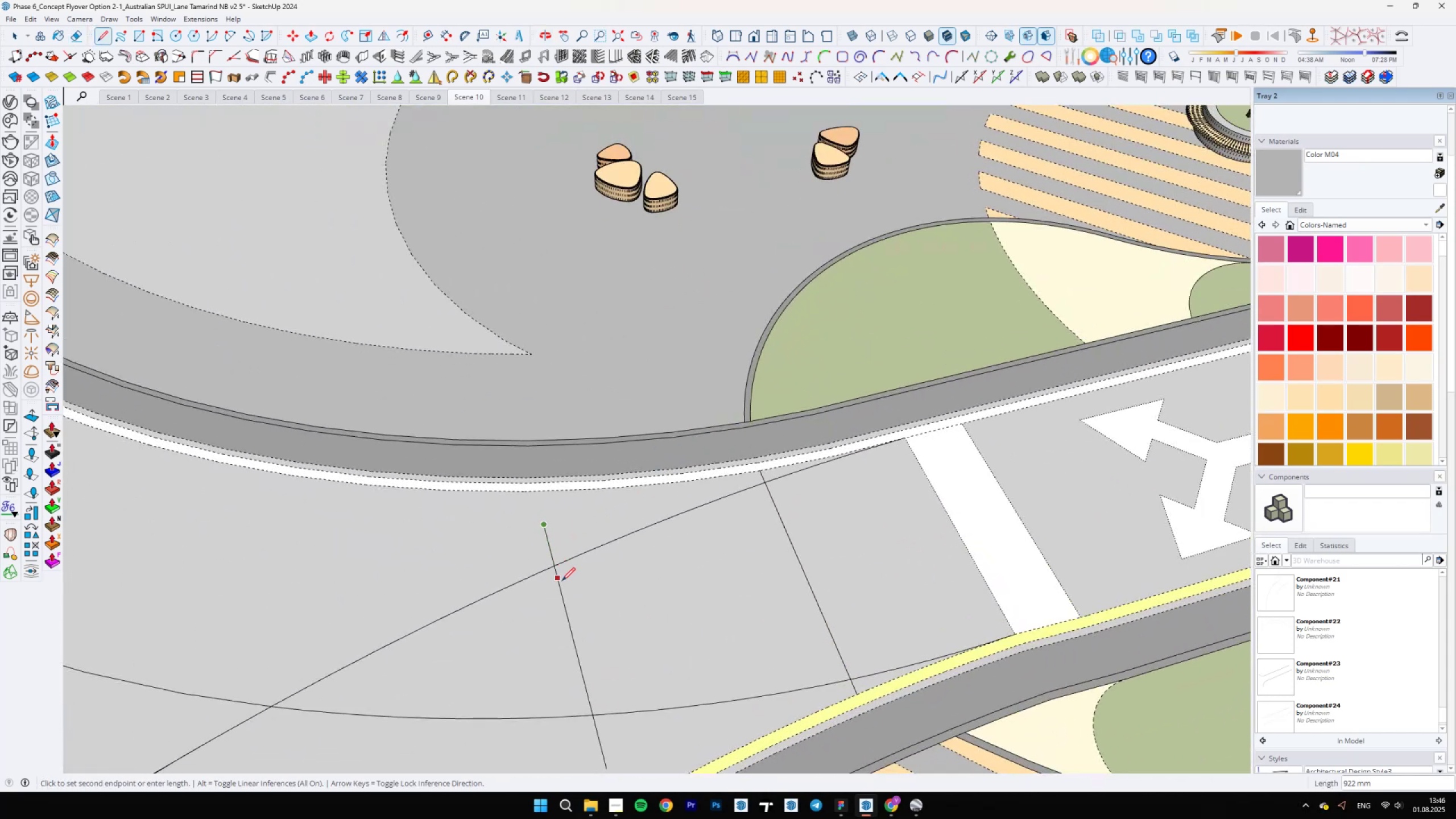 
hold_key(key=ShiftLeft, duration=0.51)
 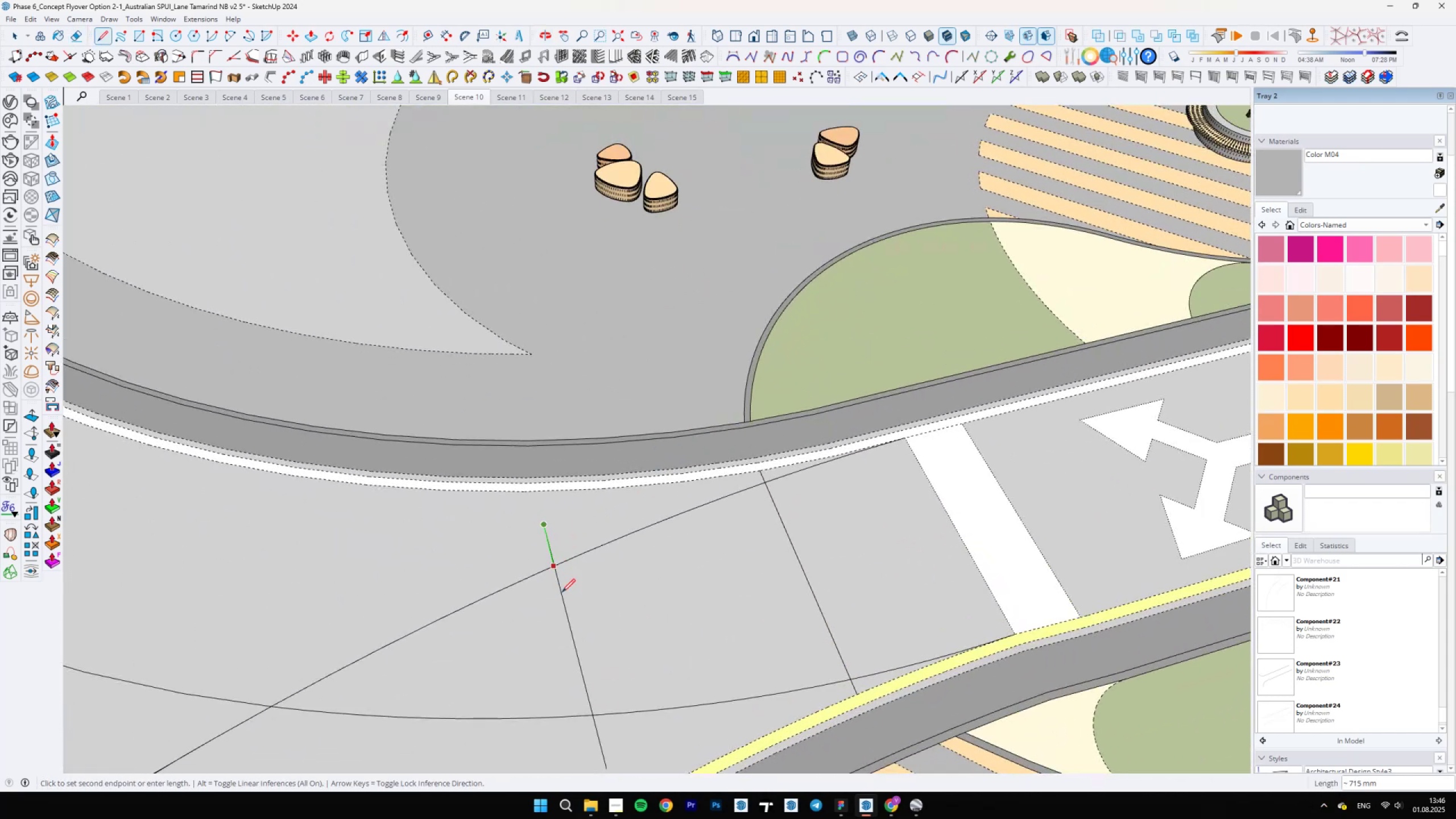 
scroll: coordinate [571, 610], scroll_direction: up, amount: 4.0
 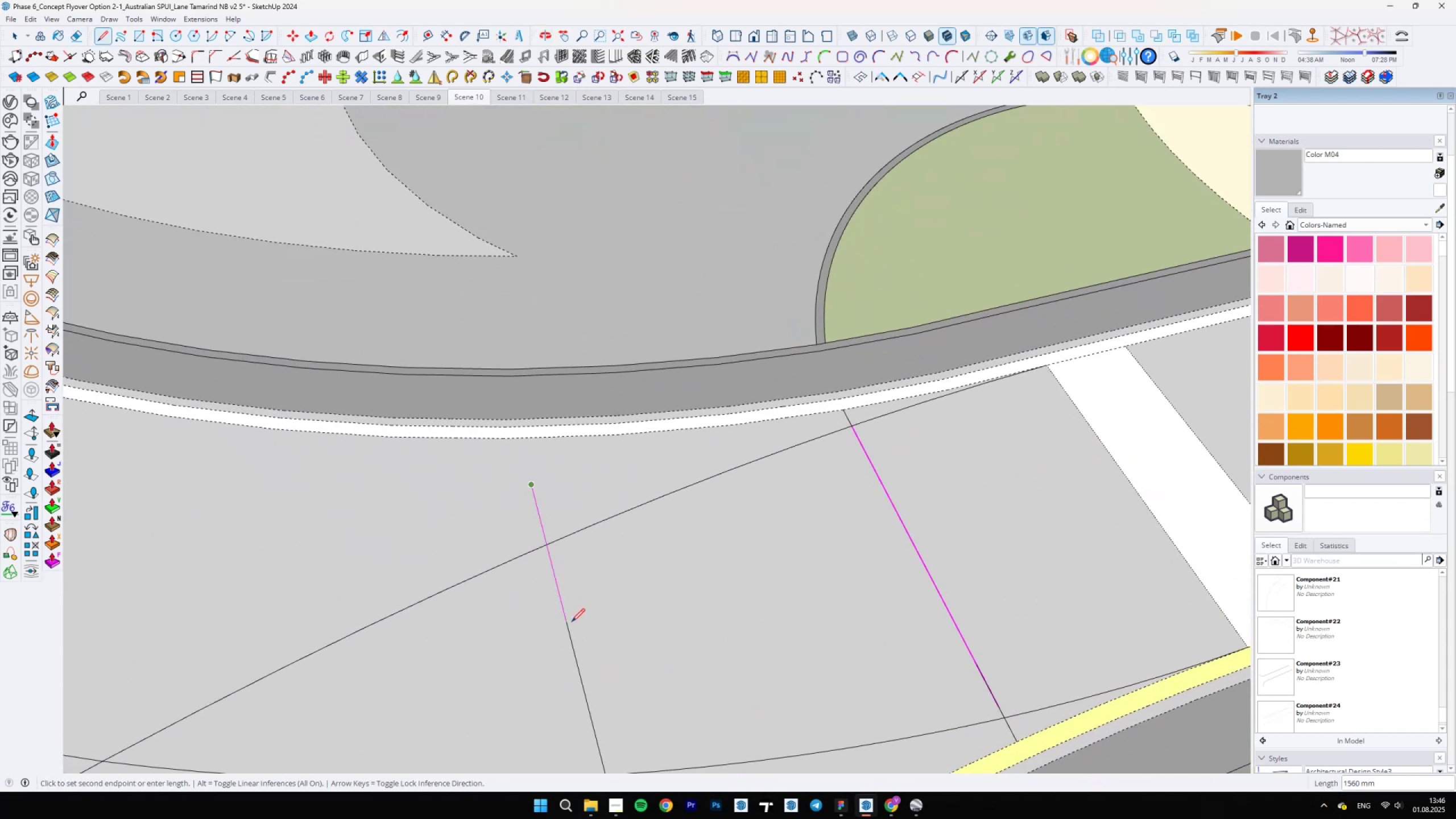 
key(Shift+ShiftLeft)
 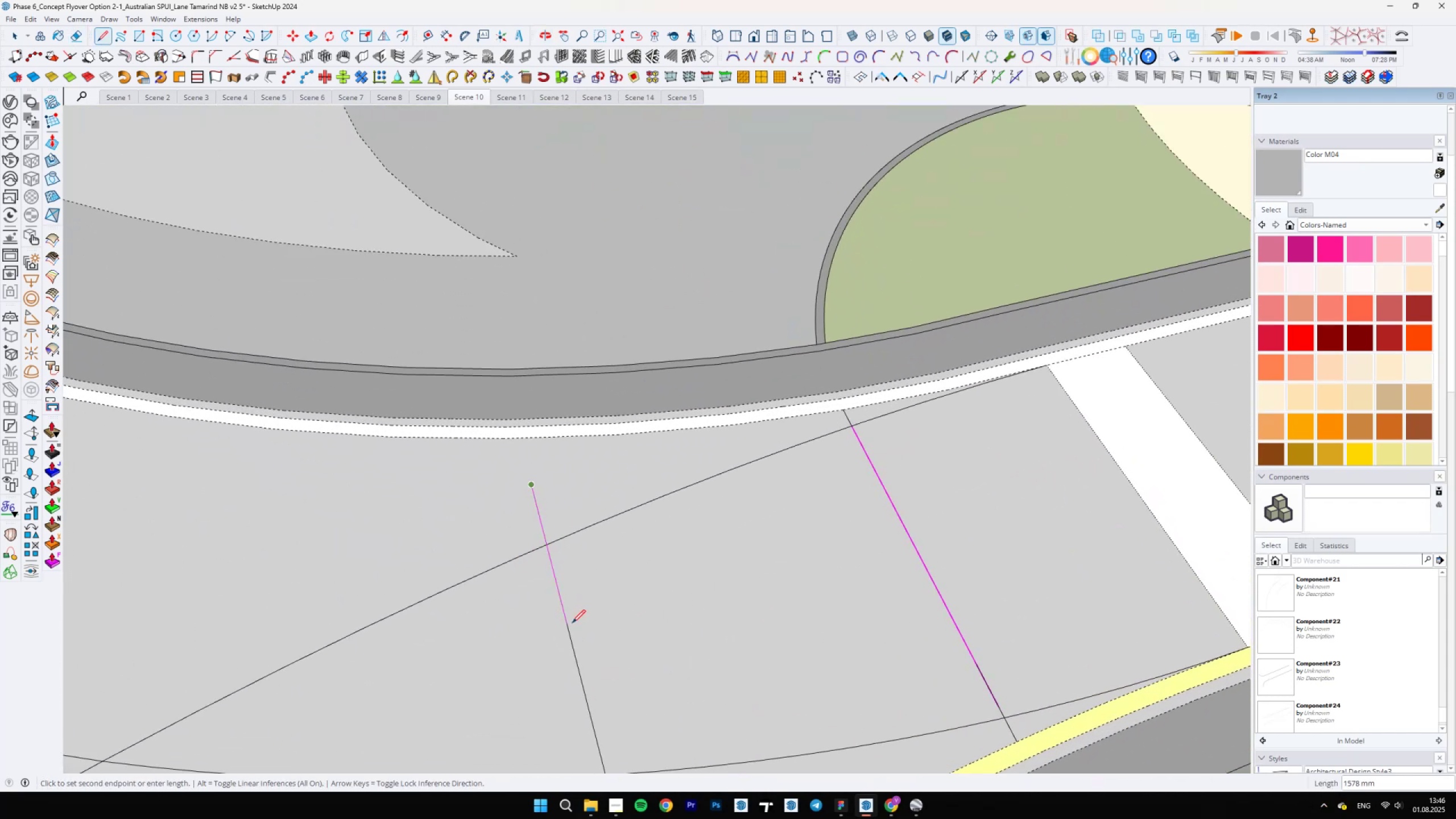 
hold_key(key=ShiftLeft, duration=1.5)
scroll: coordinate [513, 429], scroll_direction: up, amount: 6.0
 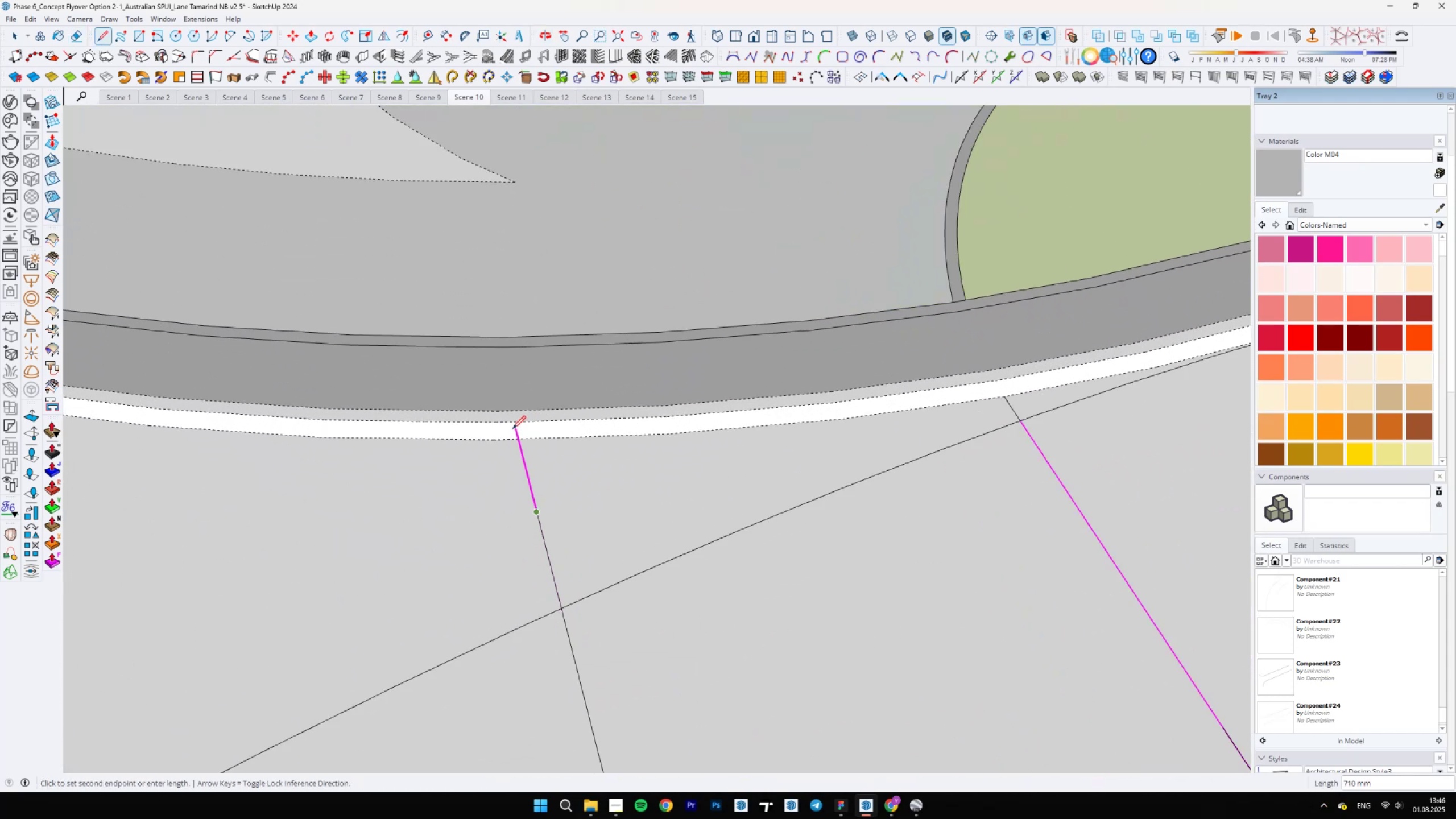 
left_click([512, 429])
 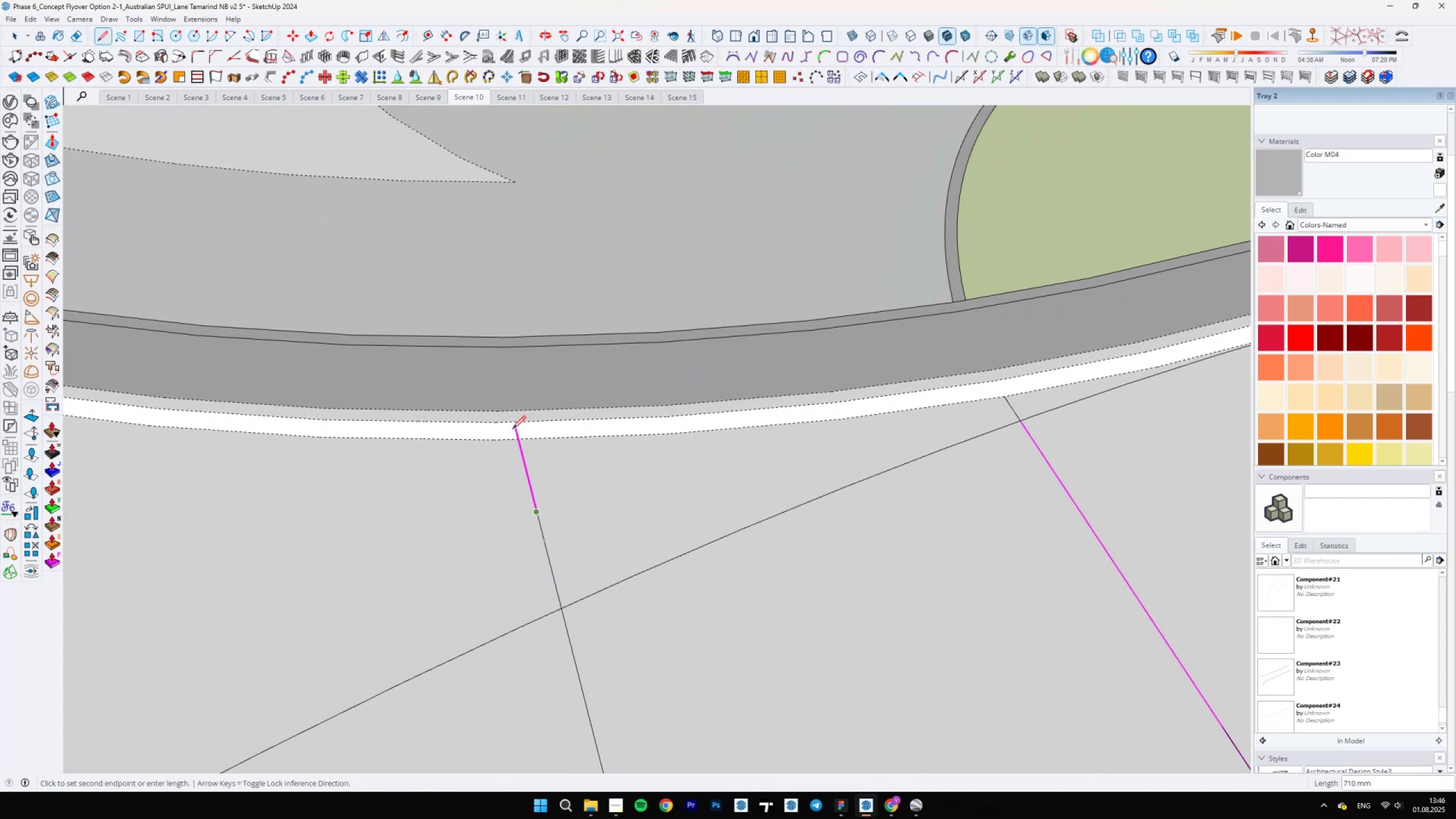 
key(Shift+ShiftLeft)
 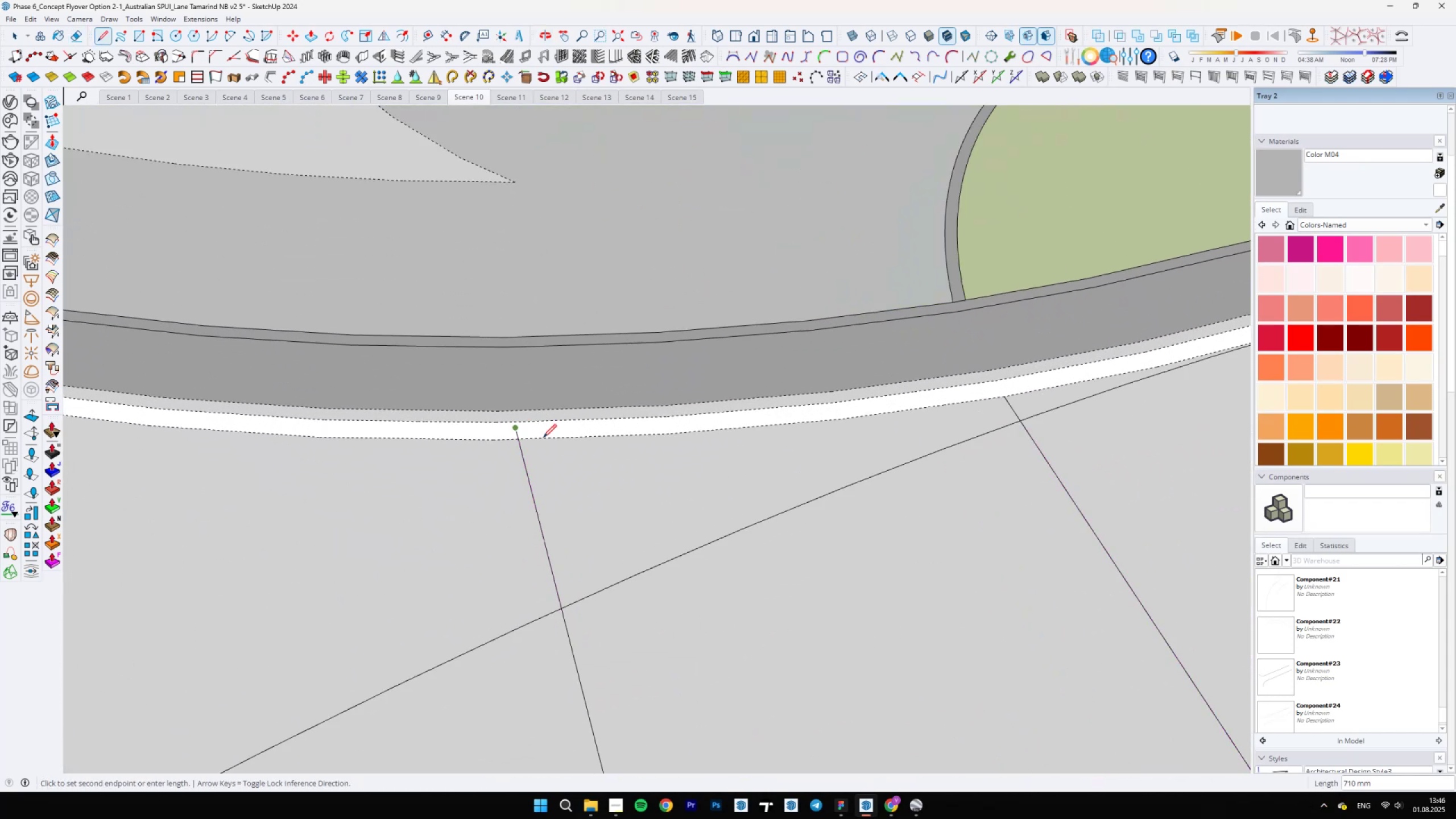 
scroll: coordinate [543, 435], scroll_direction: down, amount: 10.0
 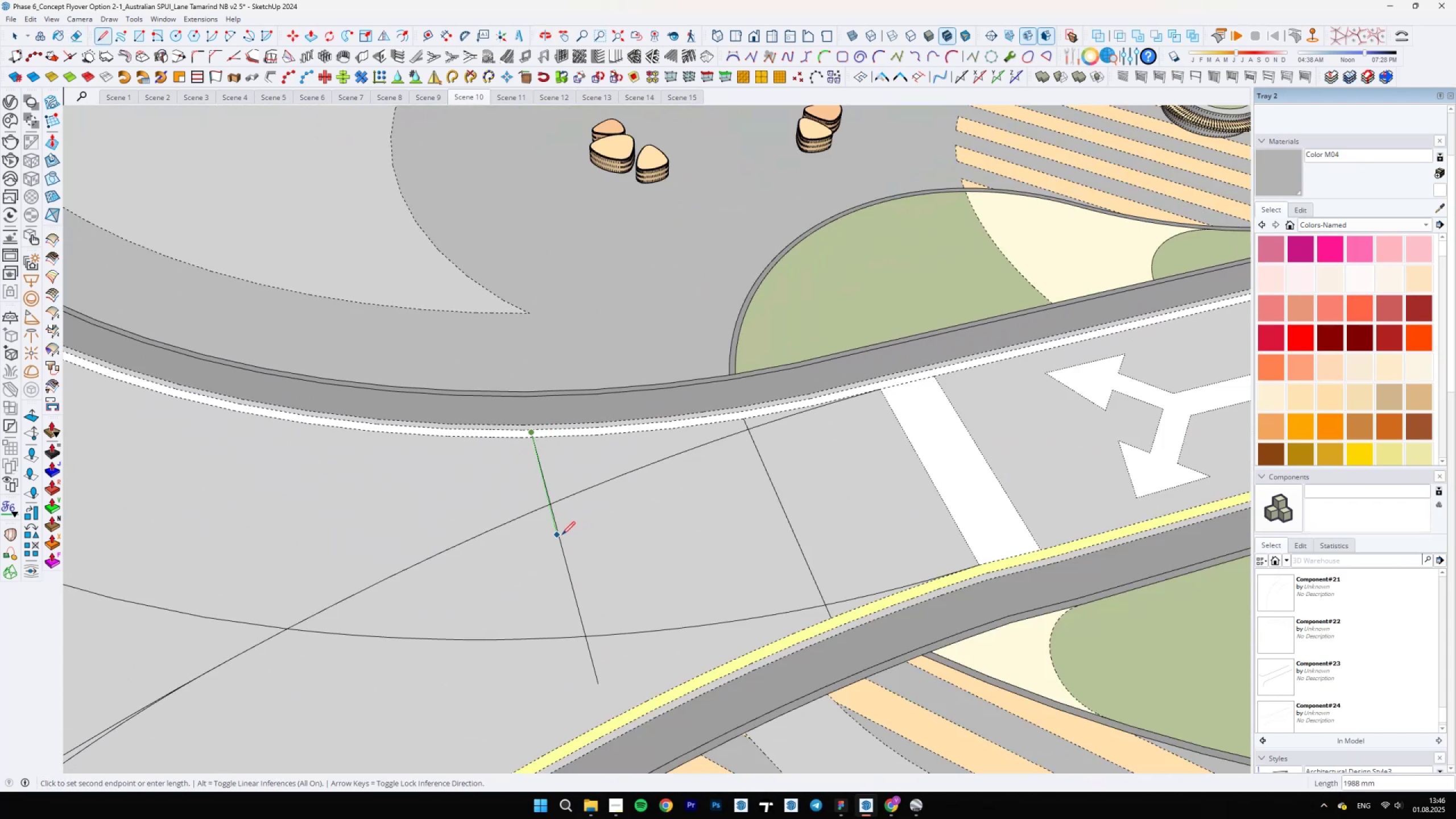 
hold_key(key=ShiftLeft, duration=1.48)
scroll: coordinate [609, 728], scroll_direction: up, amount: 4.0
 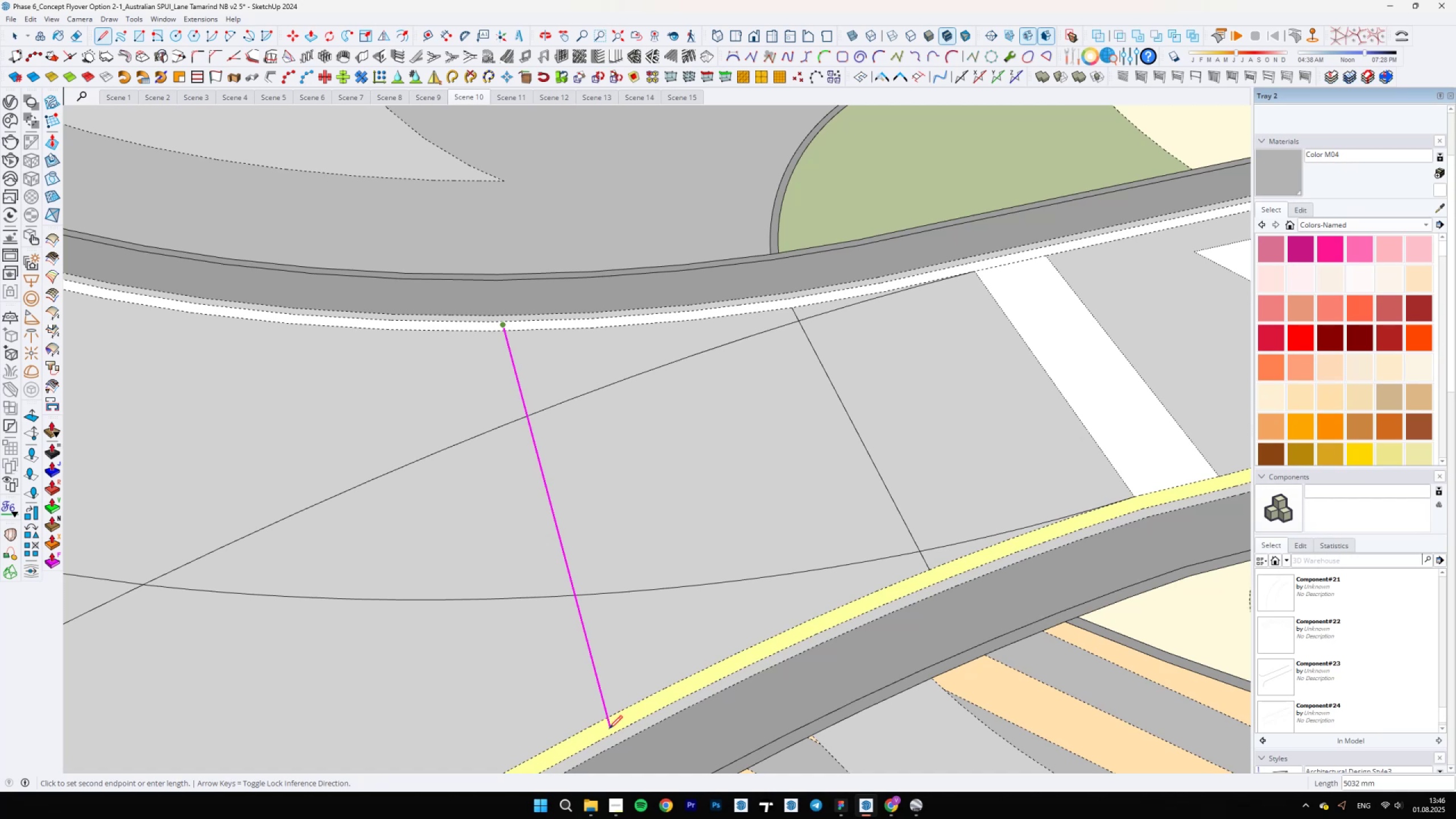 
left_click([610, 729])
 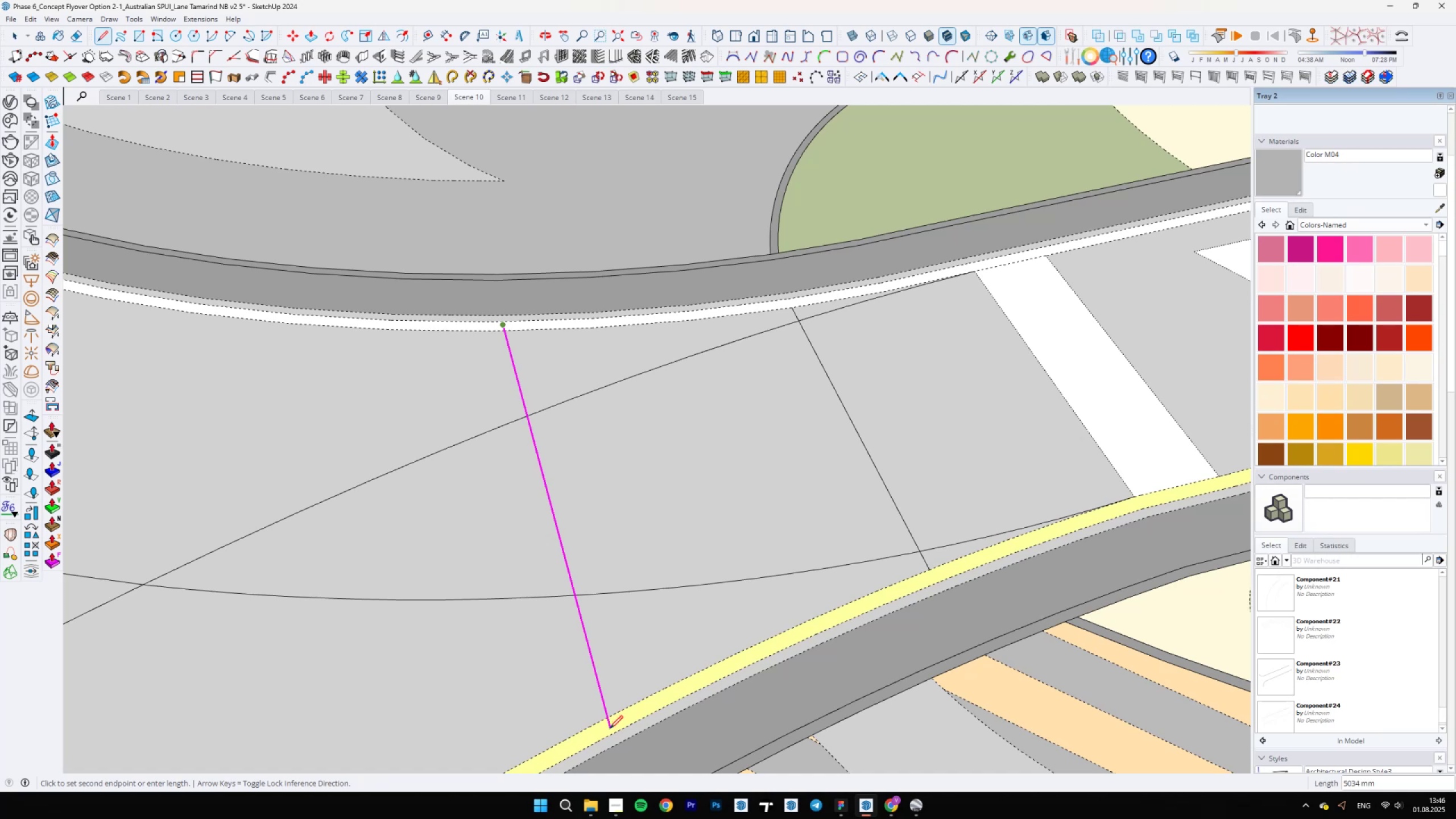 
key(E)
 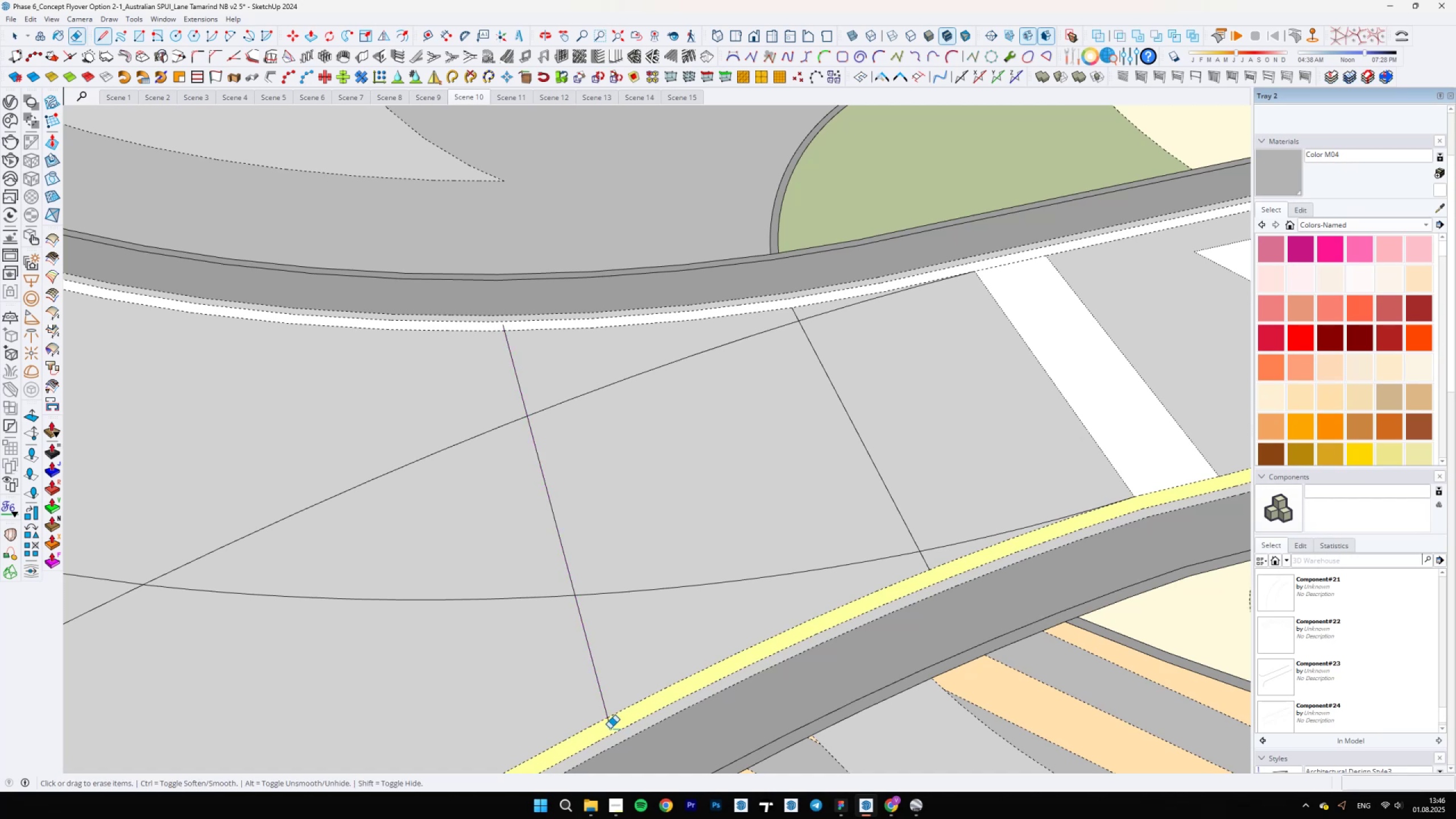 
left_click([610, 729])
 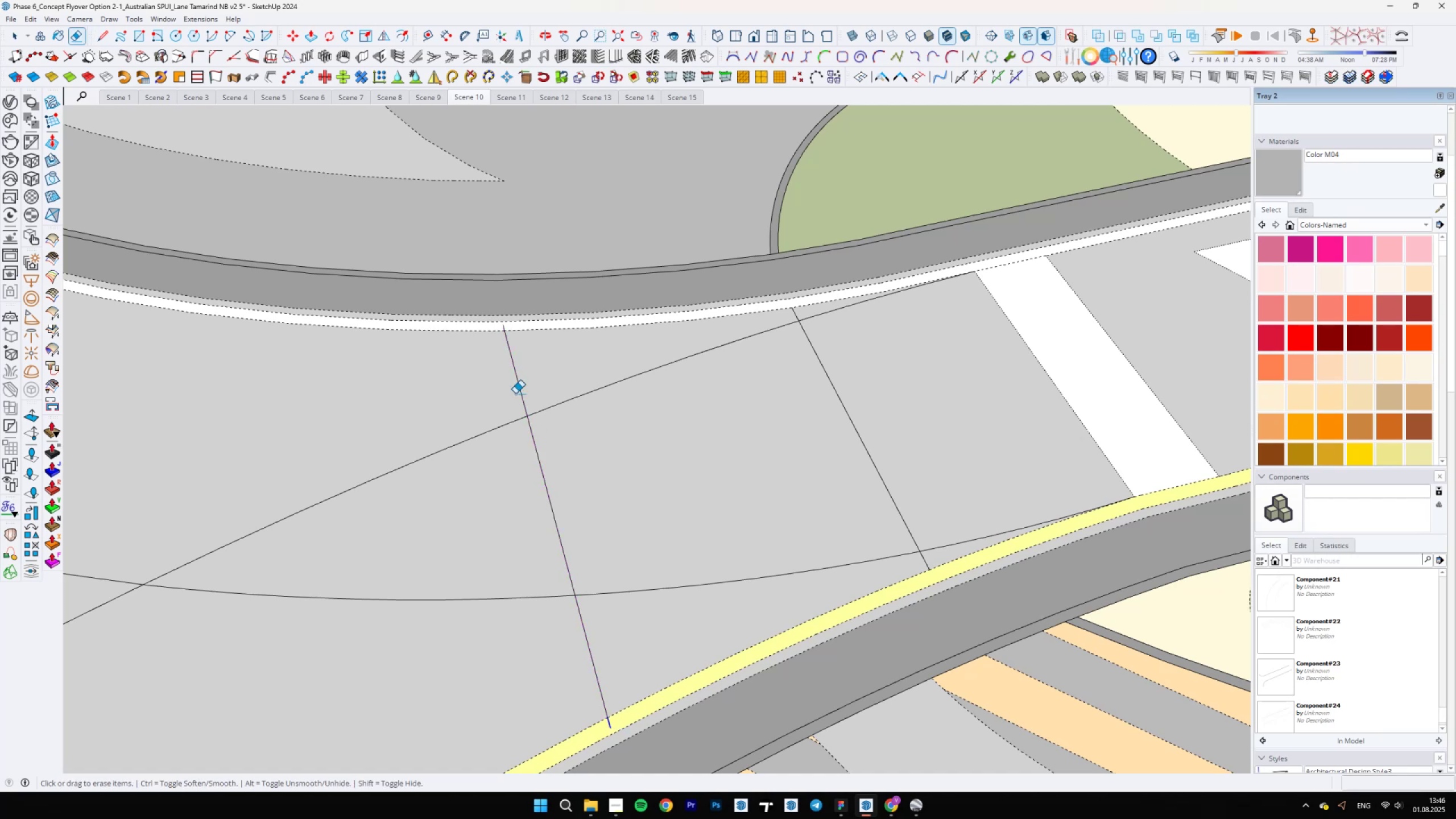 
scroll: coordinate [507, 322], scroll_direction: up, amount: 3.0
 